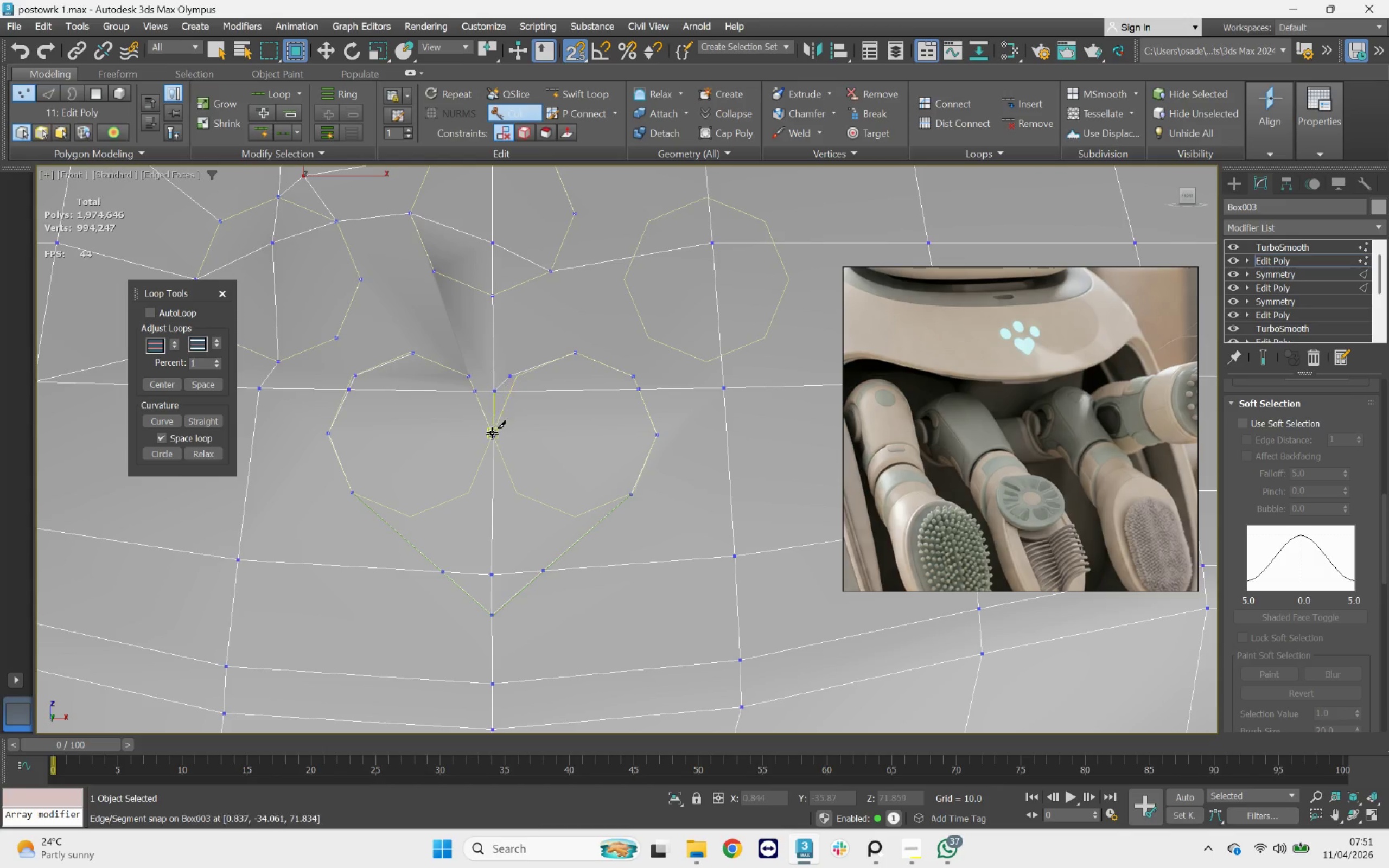 
left_click_drag(start_coordinate=[492, 433], to_coordinate=[495, 428])
 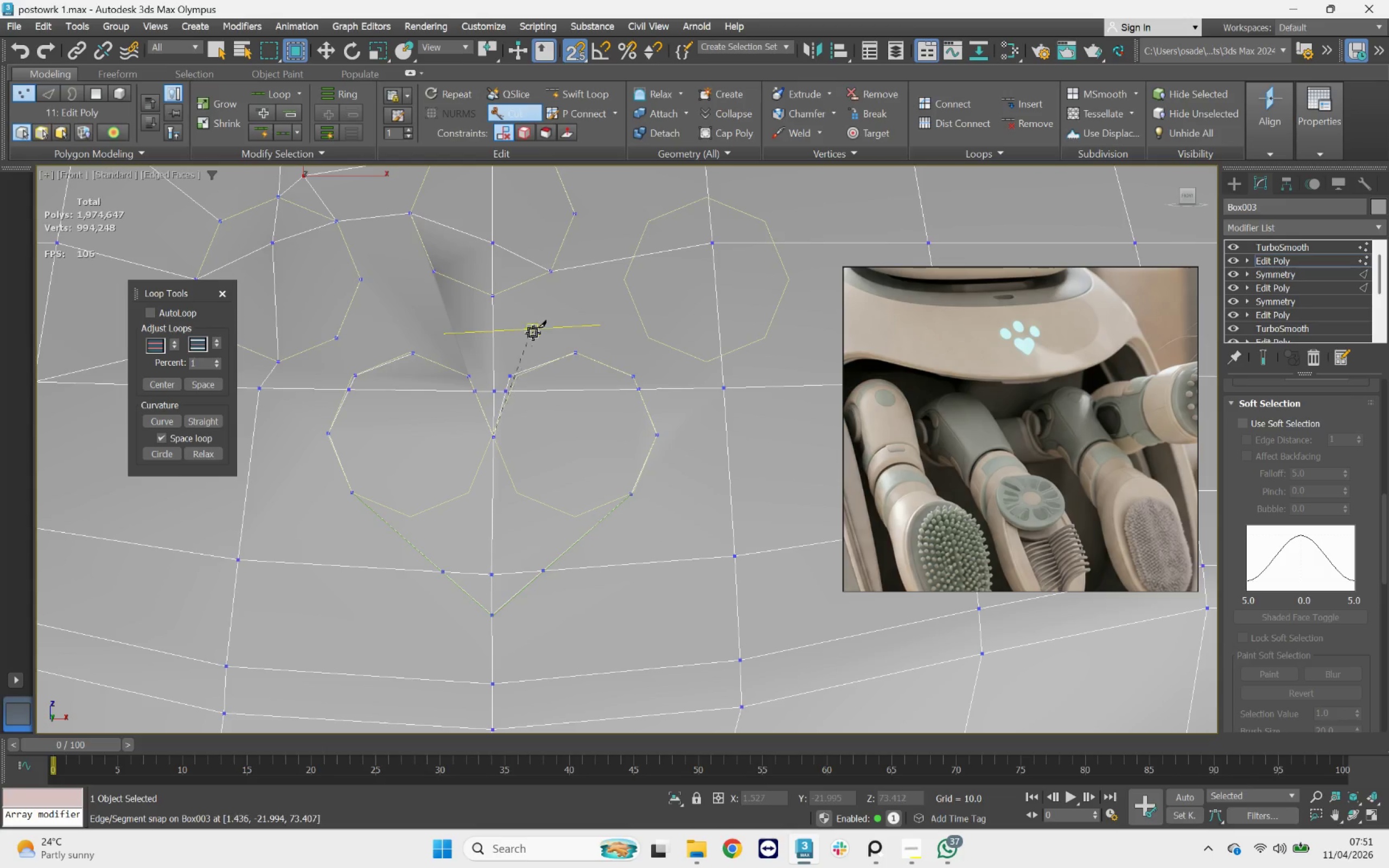 
right_click([532, 333])
 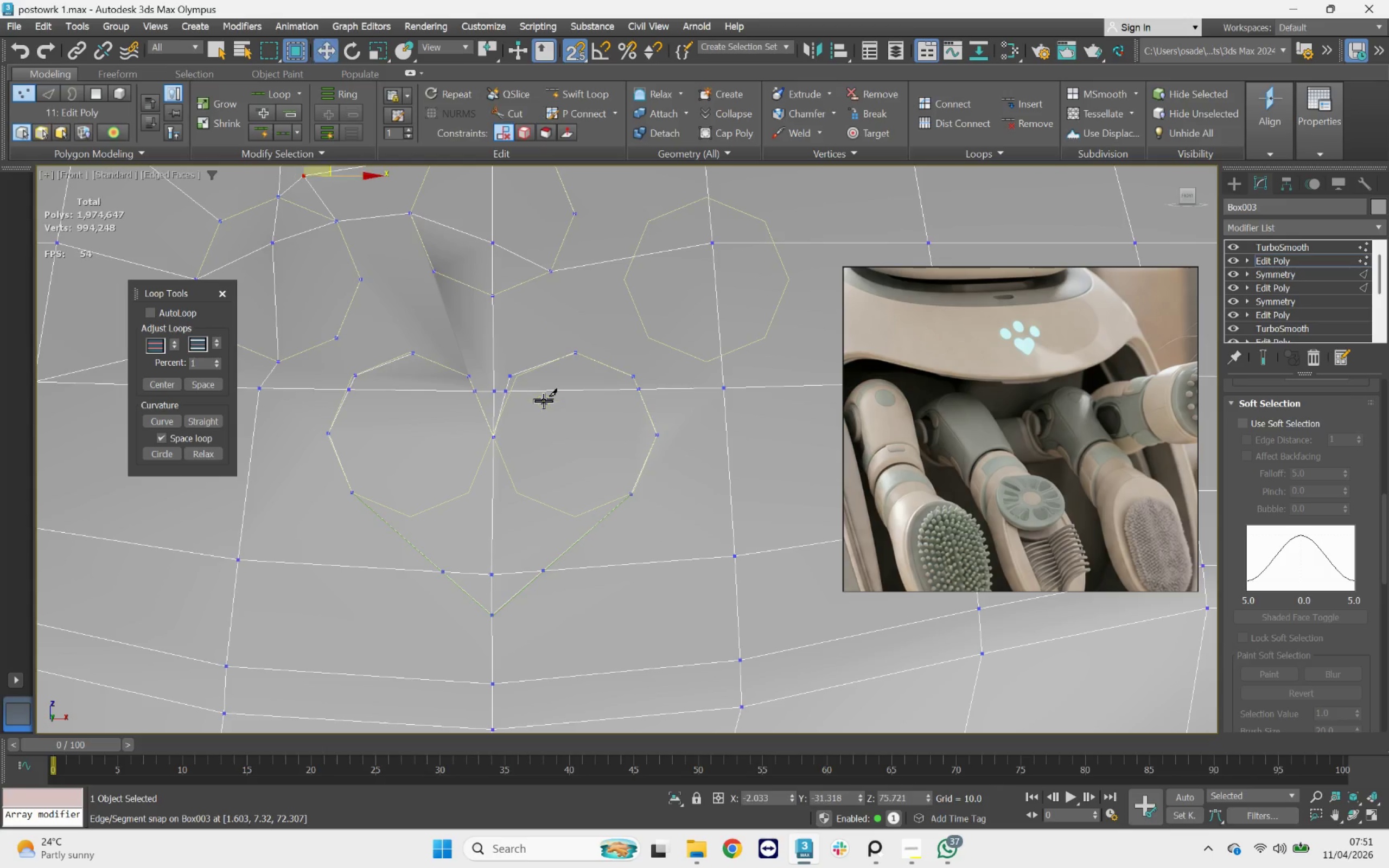 
double_click([544, 401])
 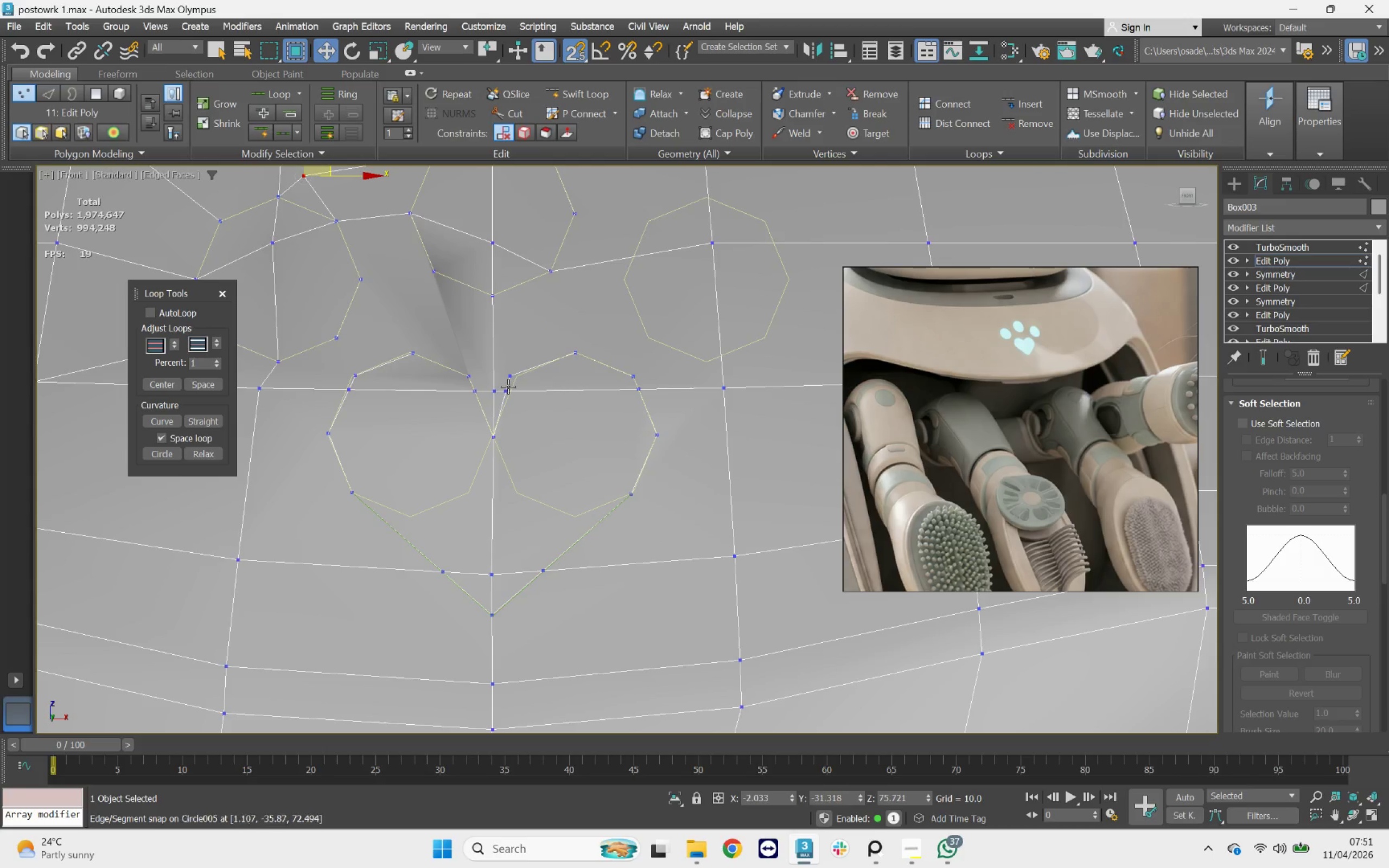 
left_click([504, 398])
 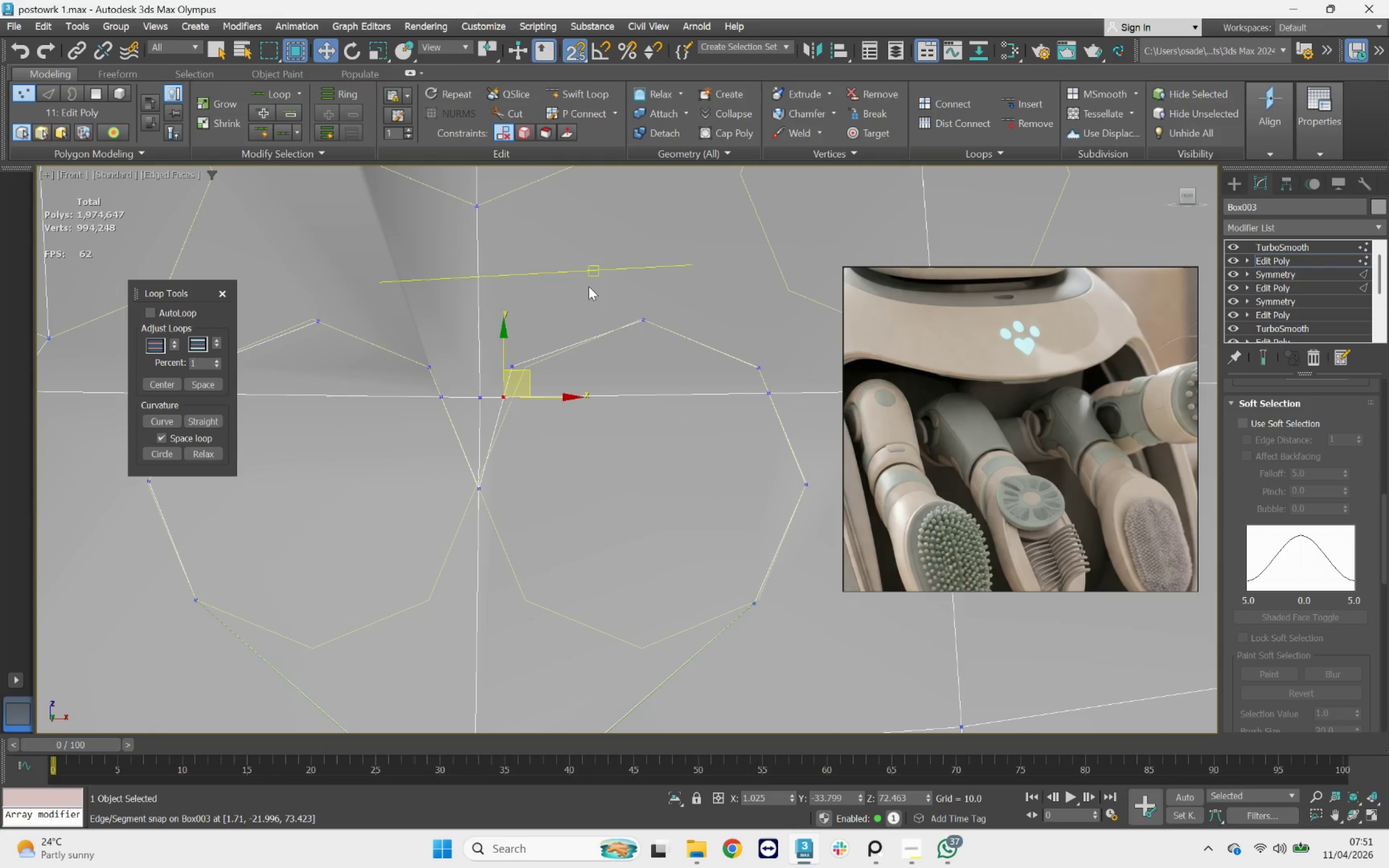 
scroll: coordinate [508, 385], scroll_direction: up, amount: 2.0
 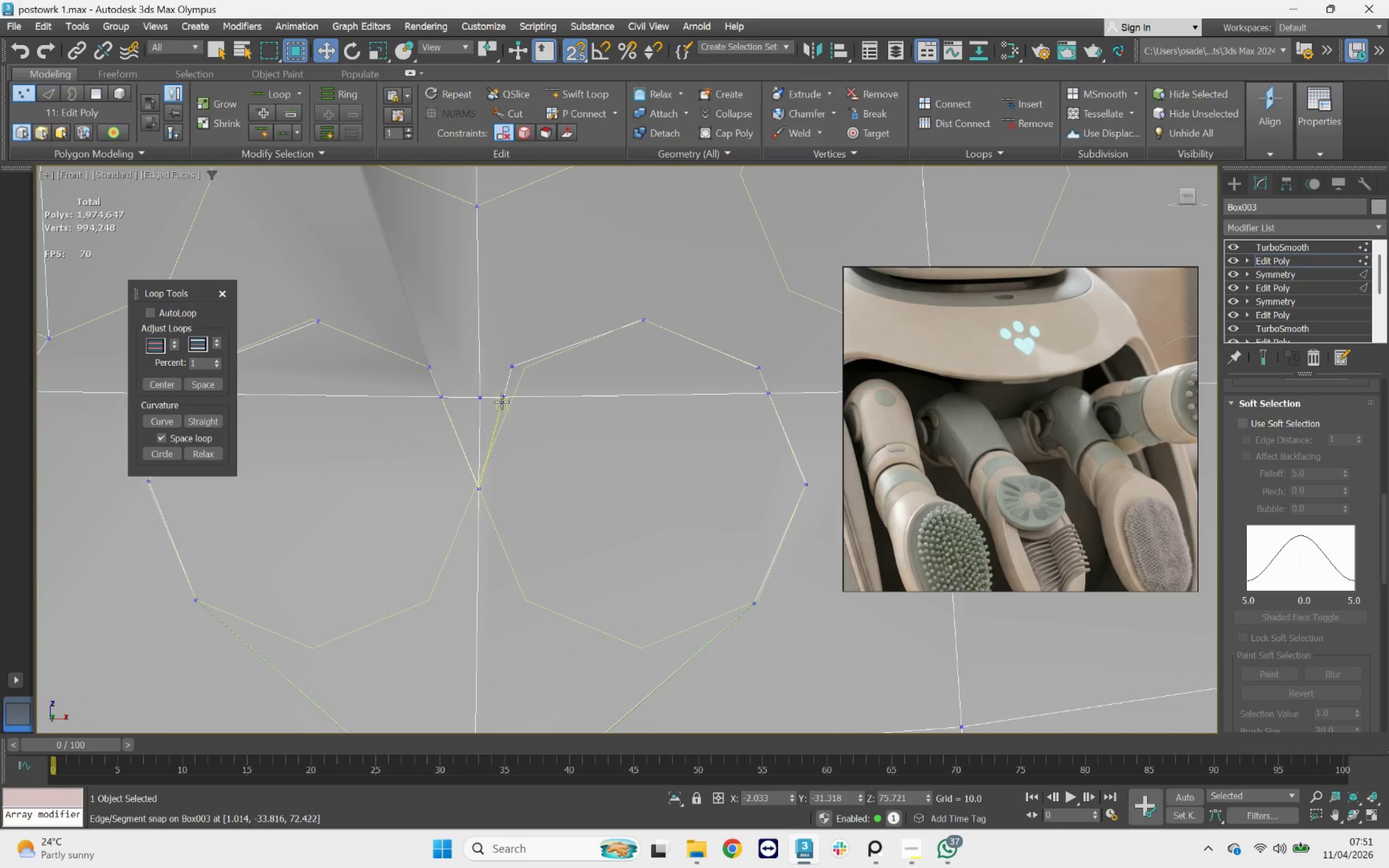 
left_click_drag(start_coordinate=[534, 337], to_coordinate=[519, 388])
 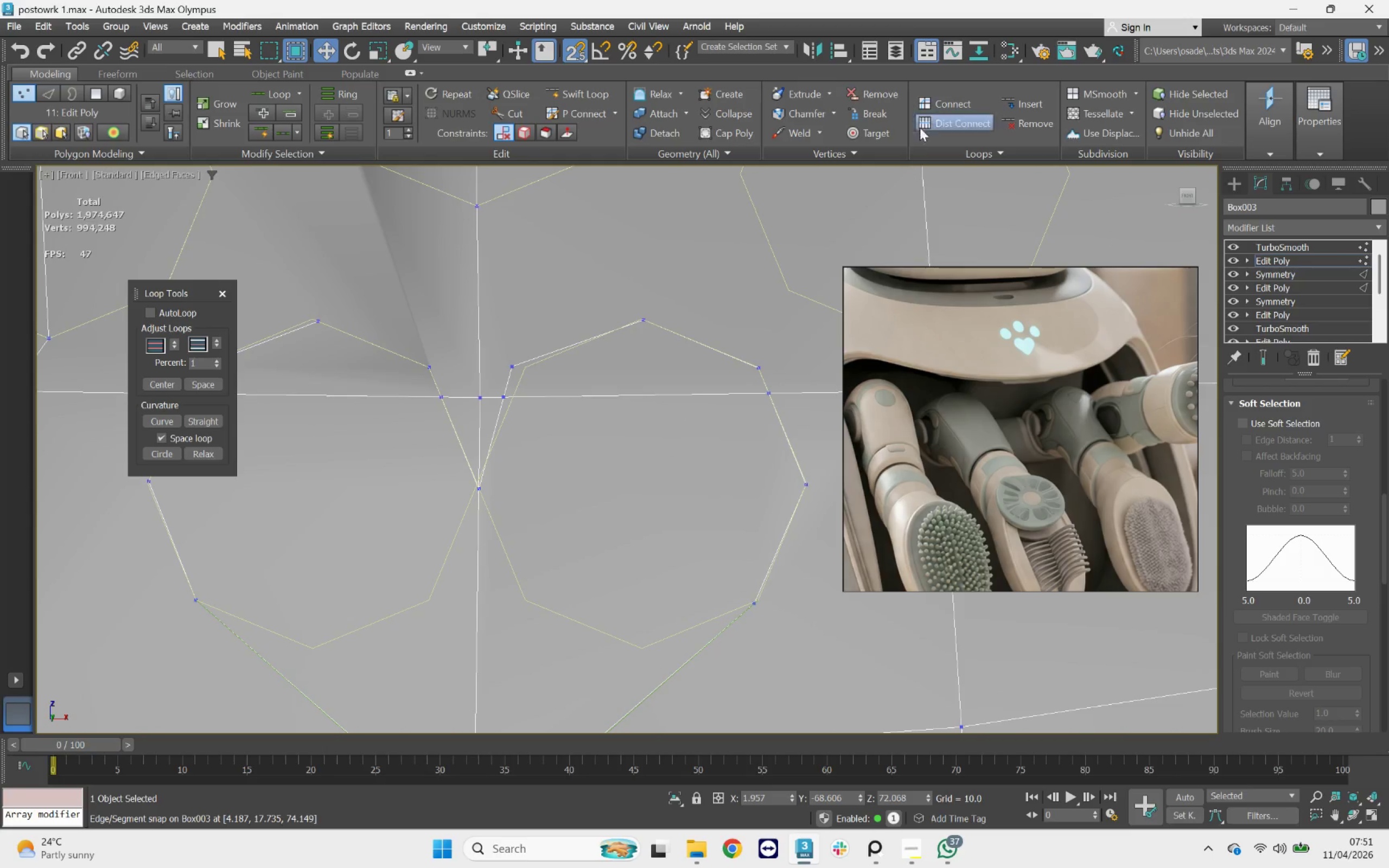 
left_click([866, 132])
 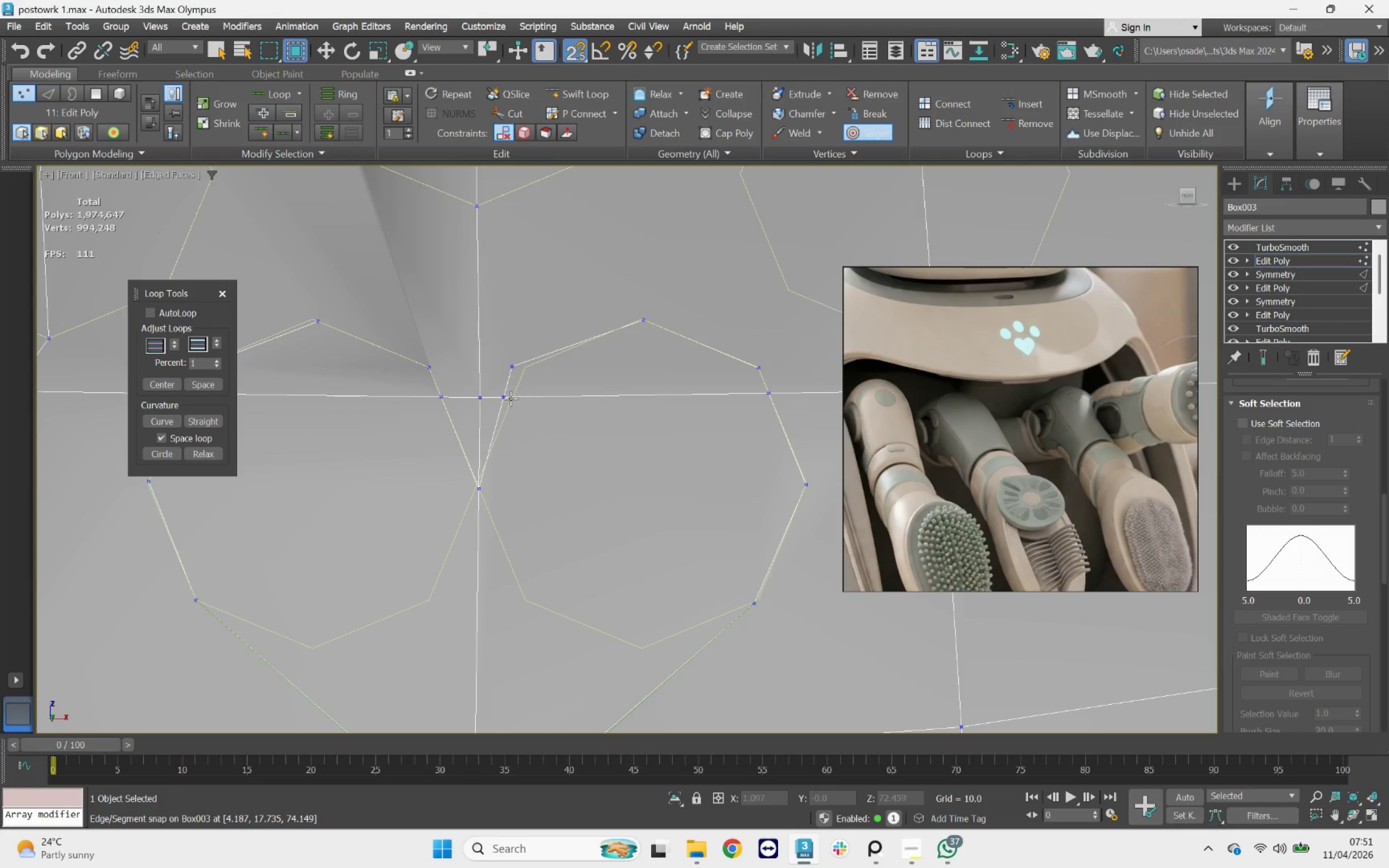 
left_click_drag(start_coordinate=[508, 398], to_coordinate=[515, 363])
 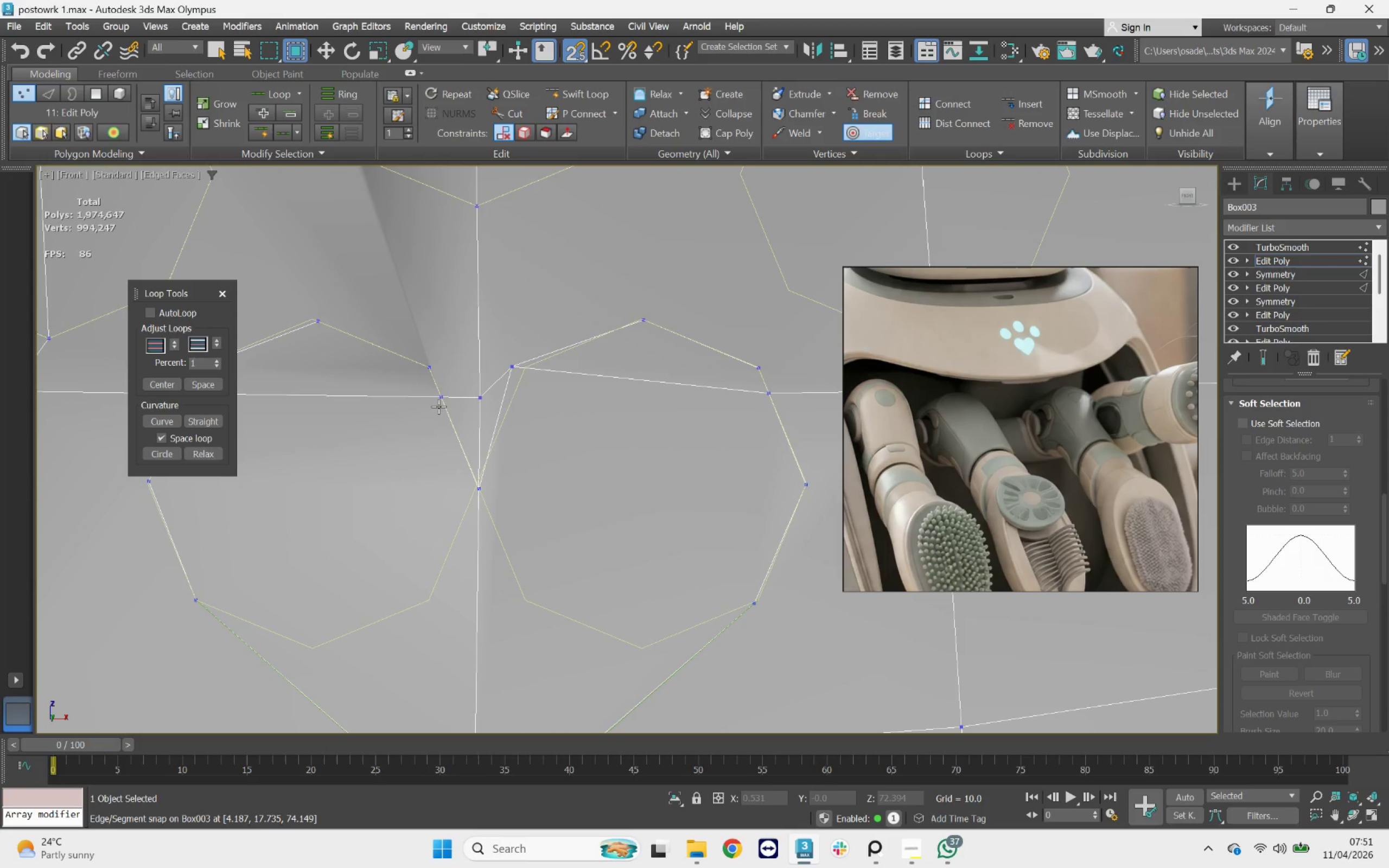 
left_click_drag(start_coordinate=[437, 395], to_coordinate=[426, 369])
 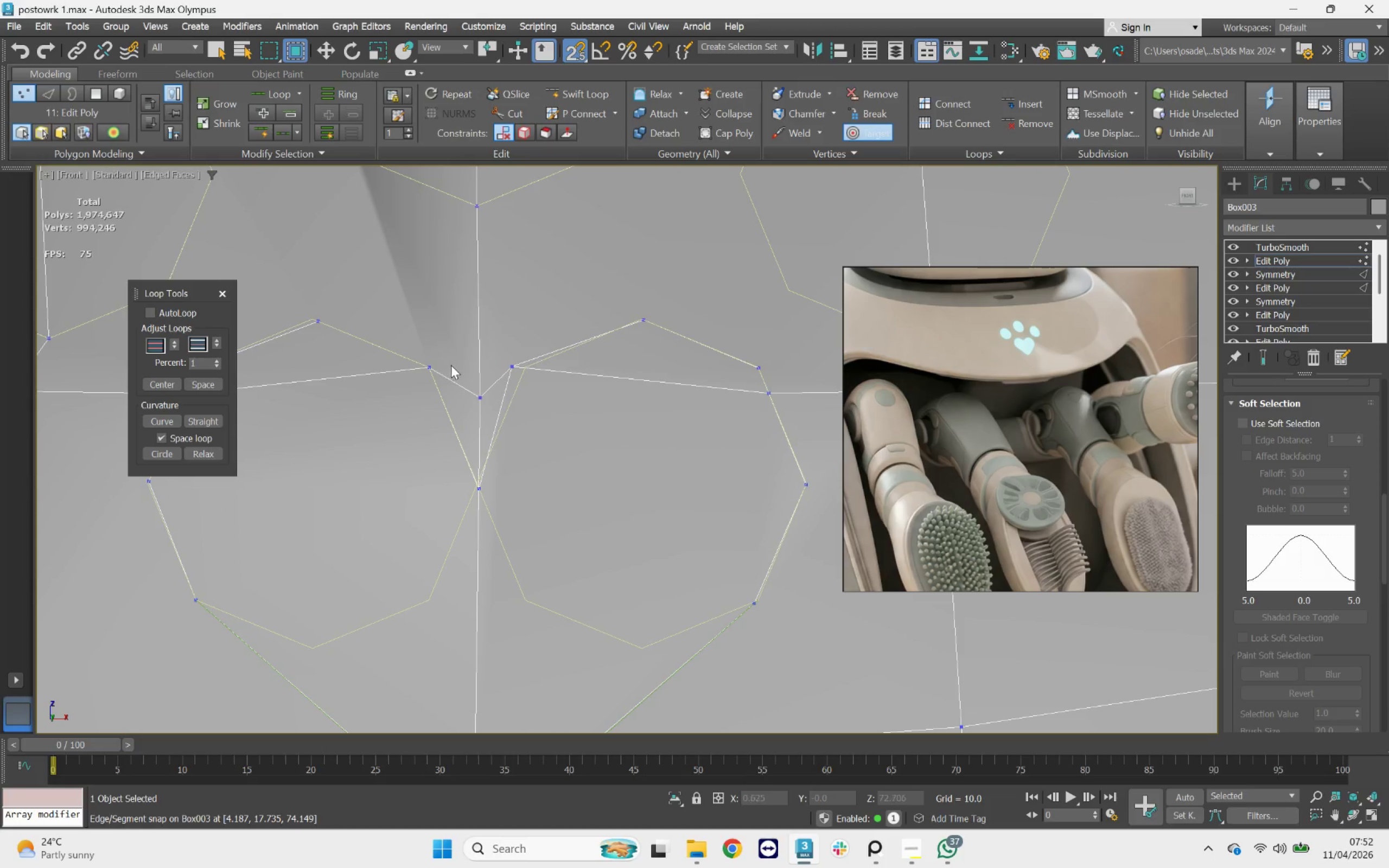 
scroll: coordinate [346, 353], scroll_direction: down, amount: 1.0
 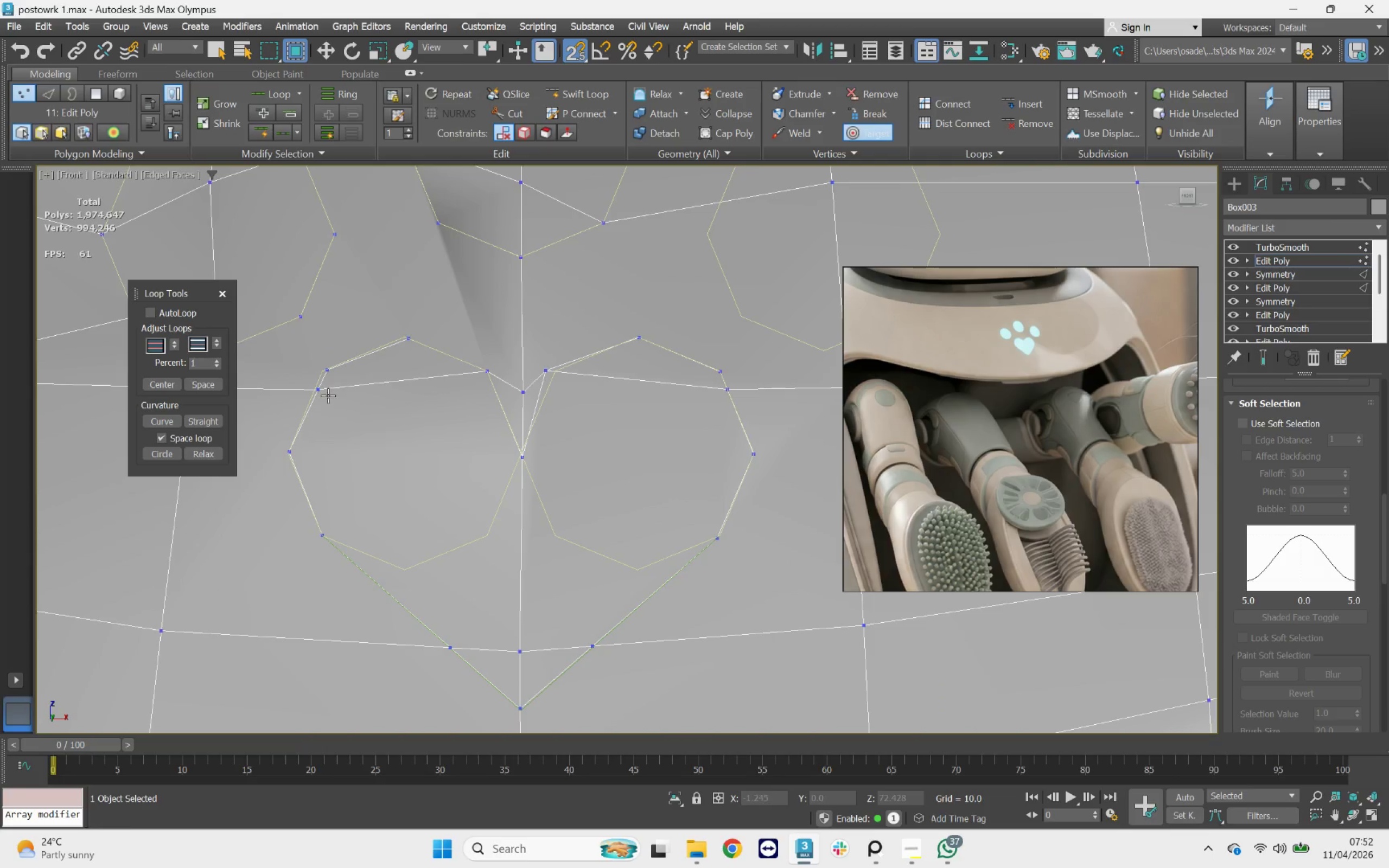 
left_click_drag(start_coordinate=[320, 393], to_coordinate=[328, 371])
 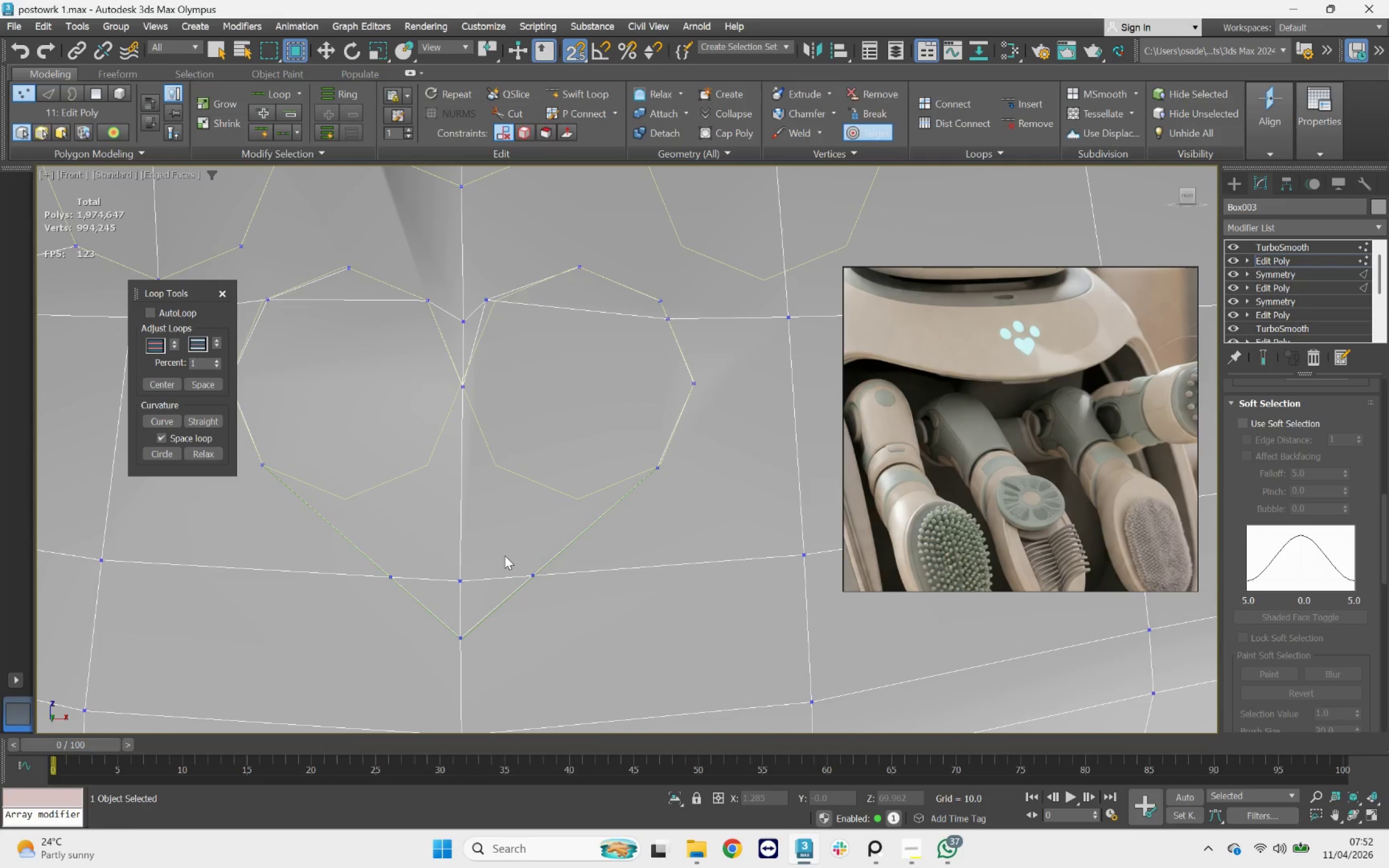 
wait(5.7)
 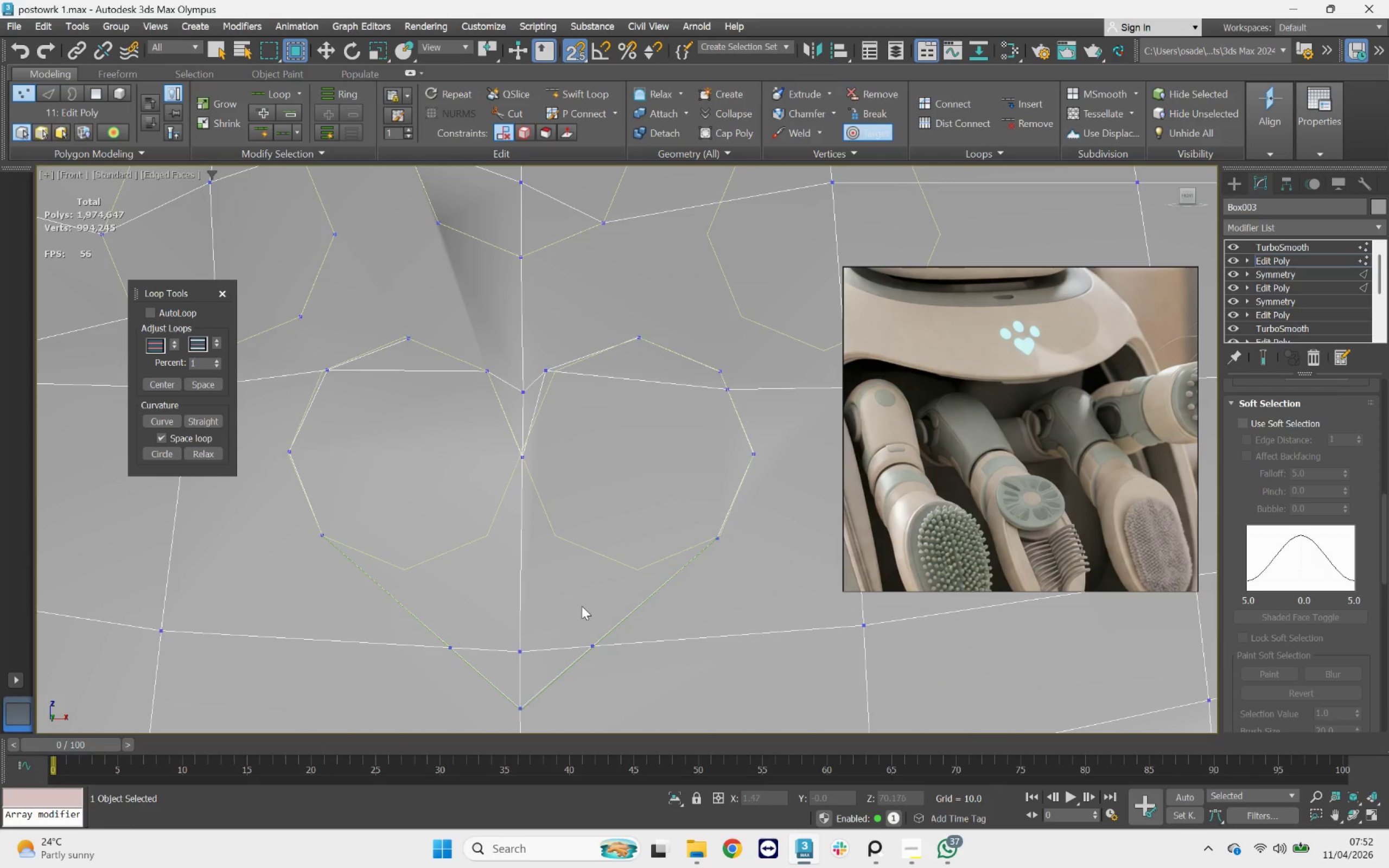 
right_click([504, 541])
 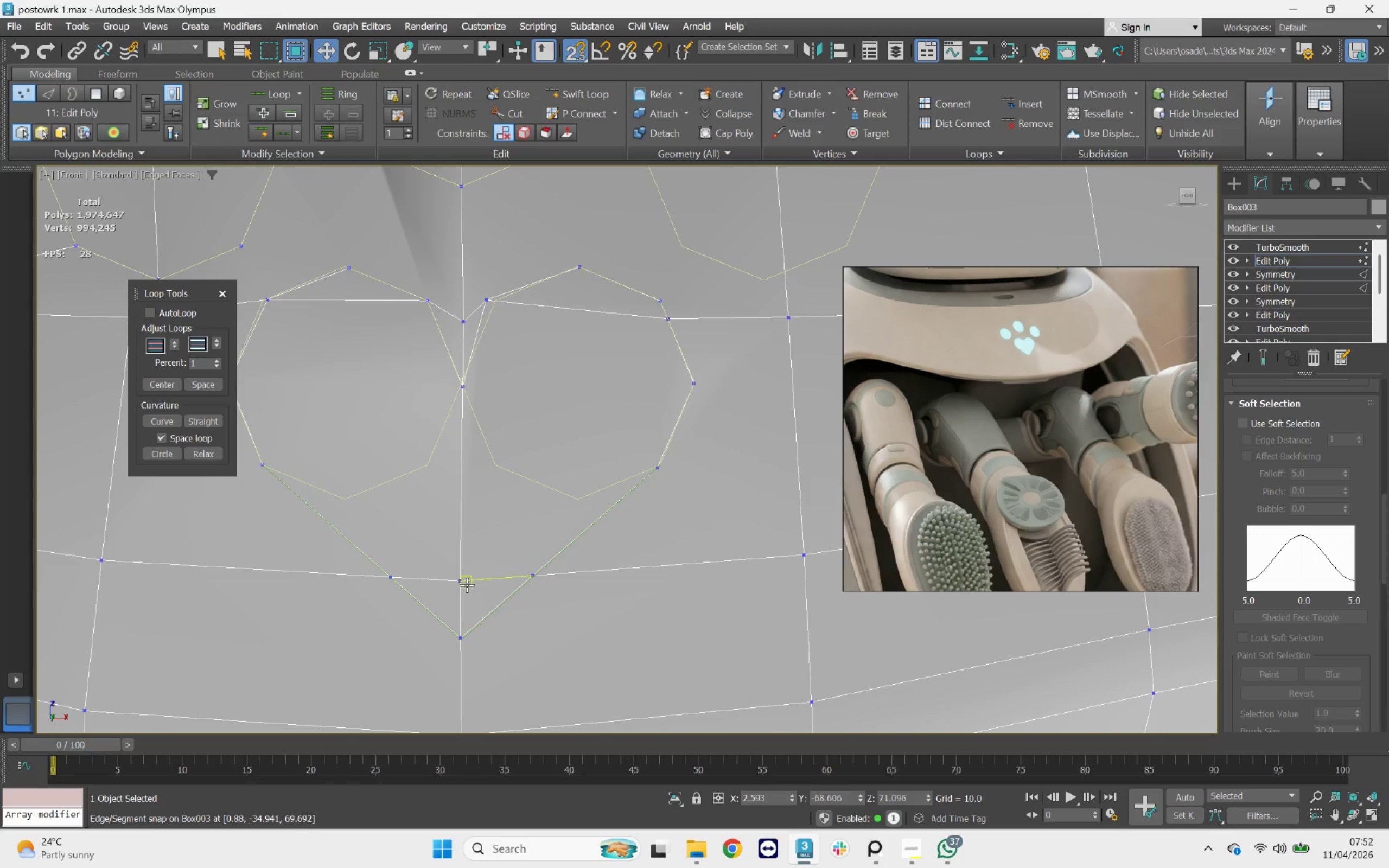 
left_click([465, 585])
 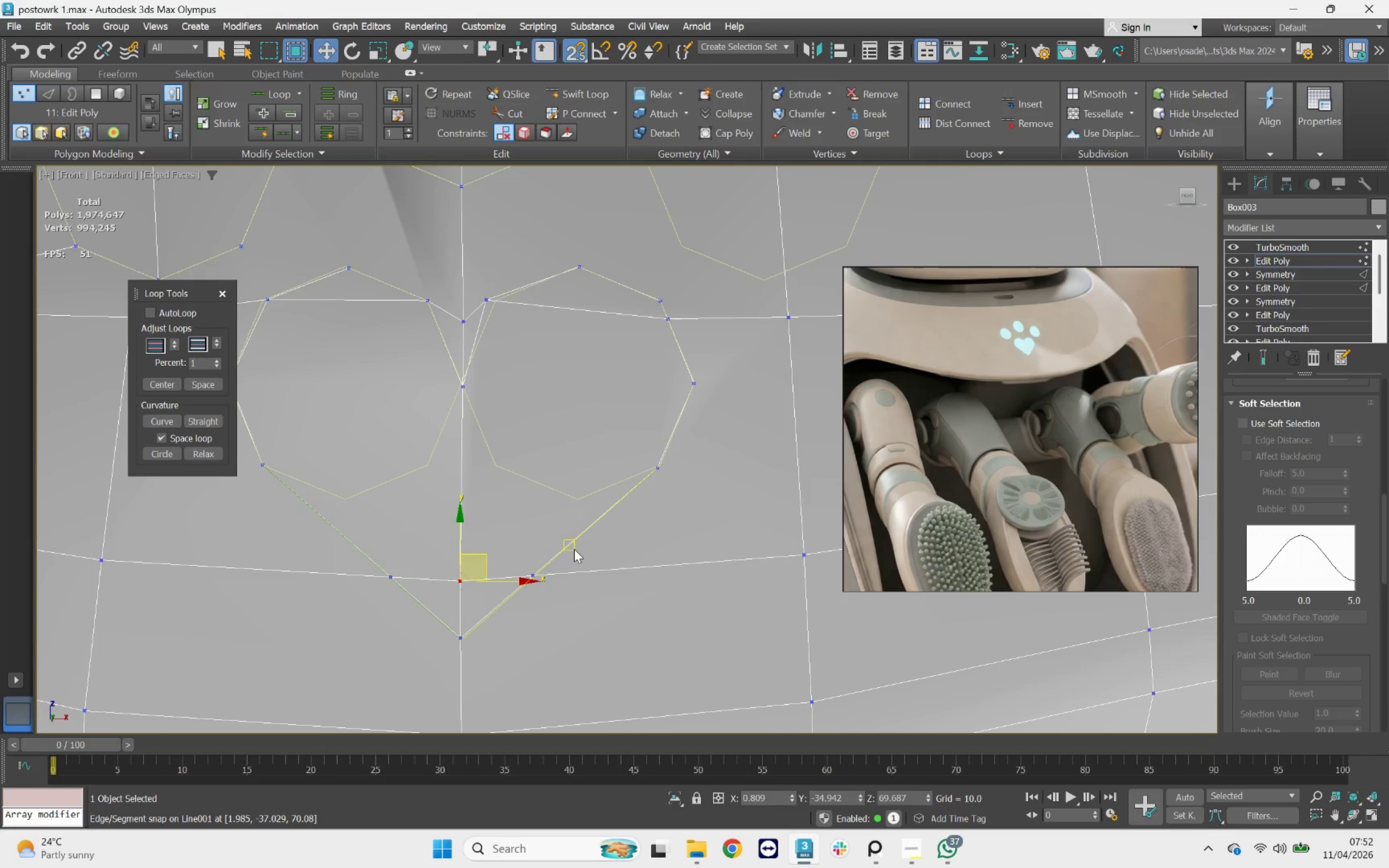 
key(Backspace)
 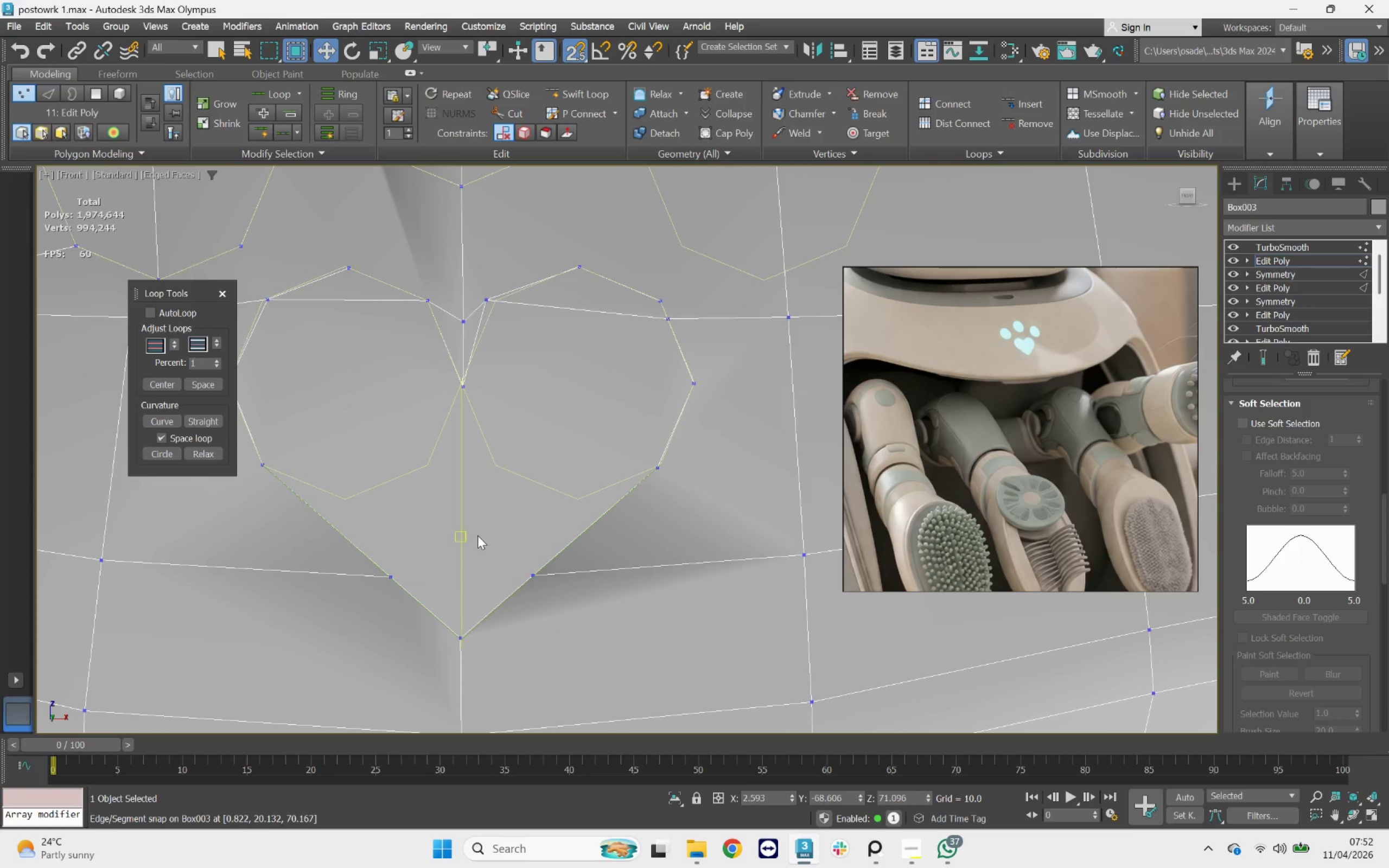 
key(Control+Z)
 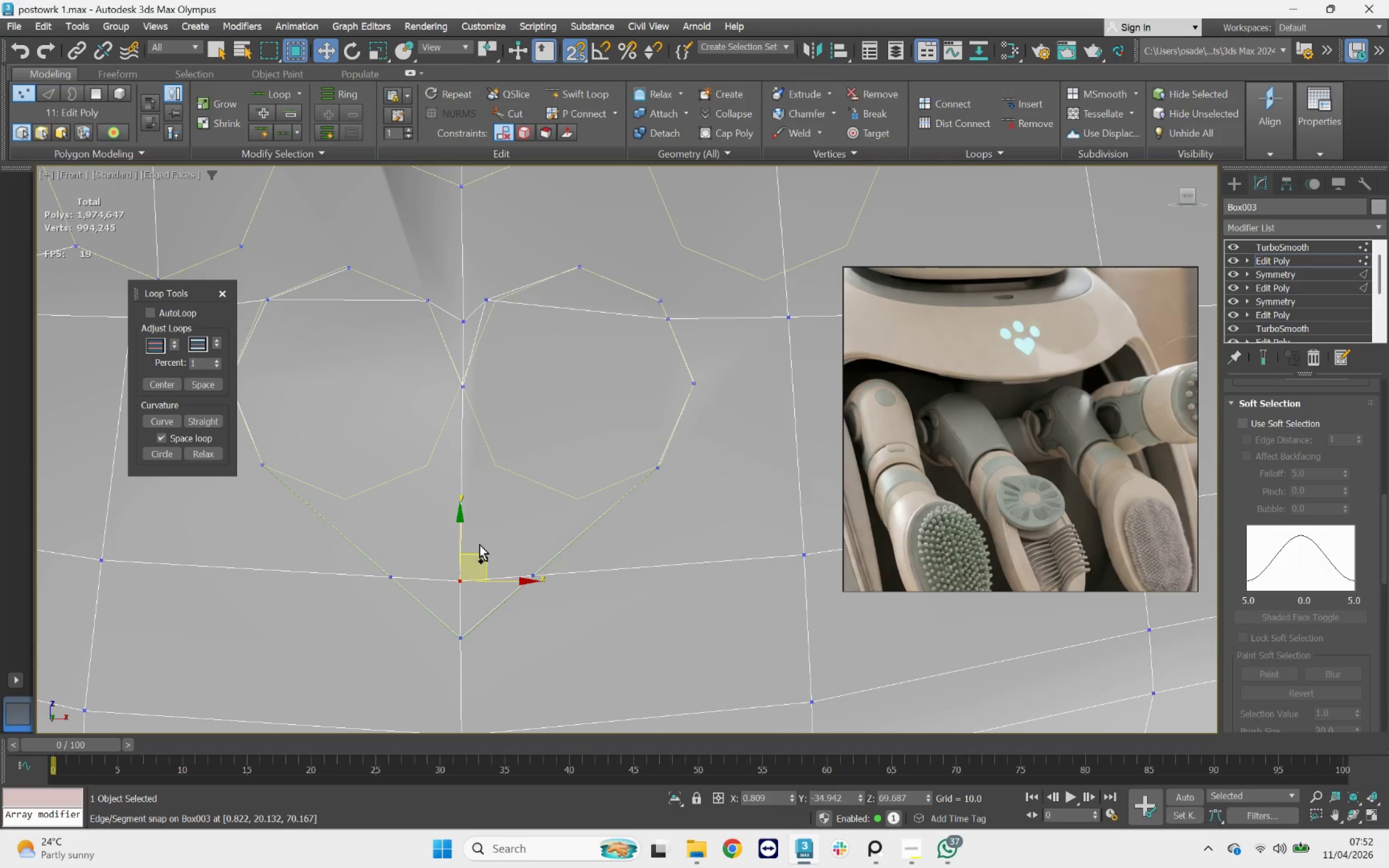 
key(Control+ControlLeft)
 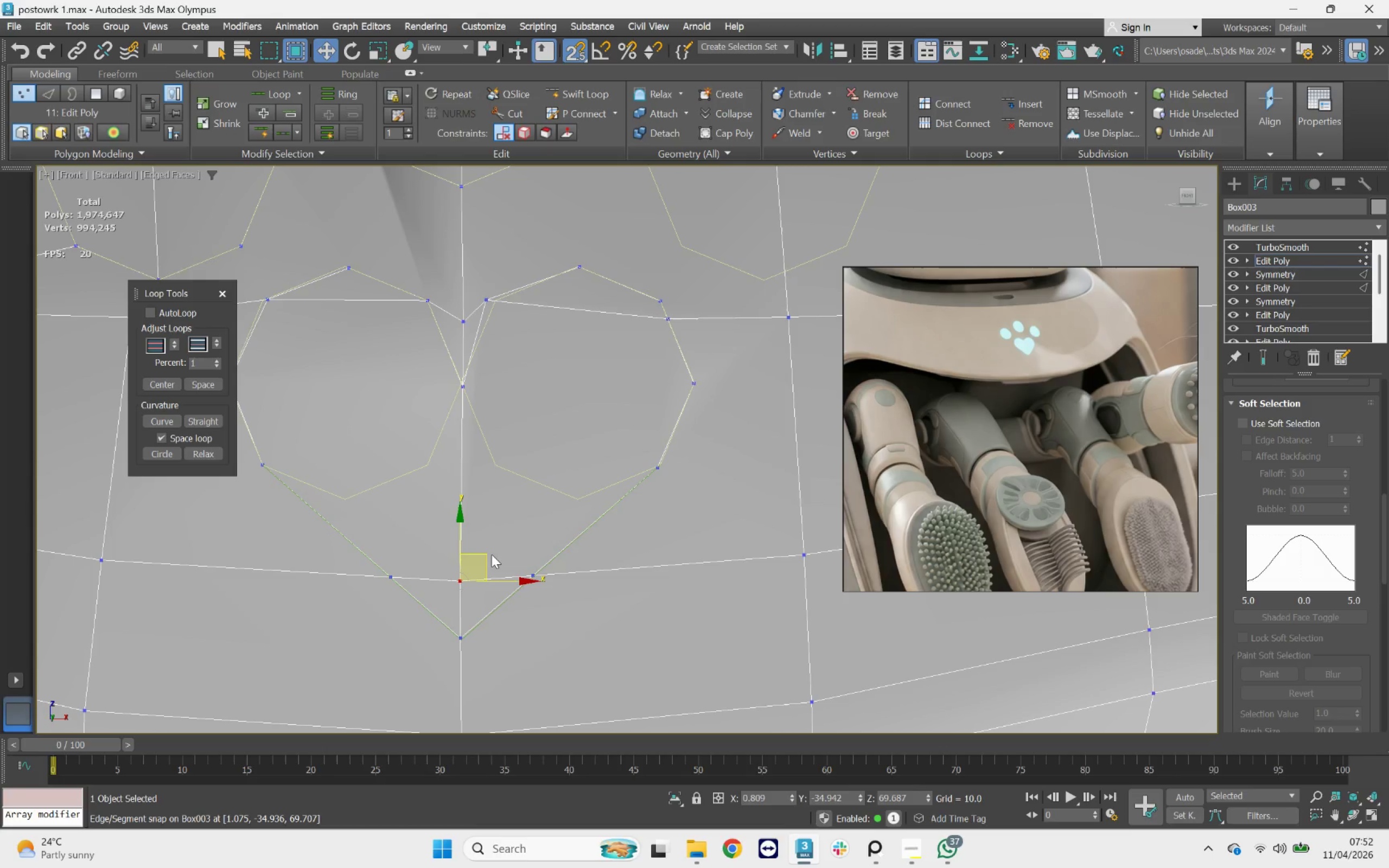 
key(Backspace)
 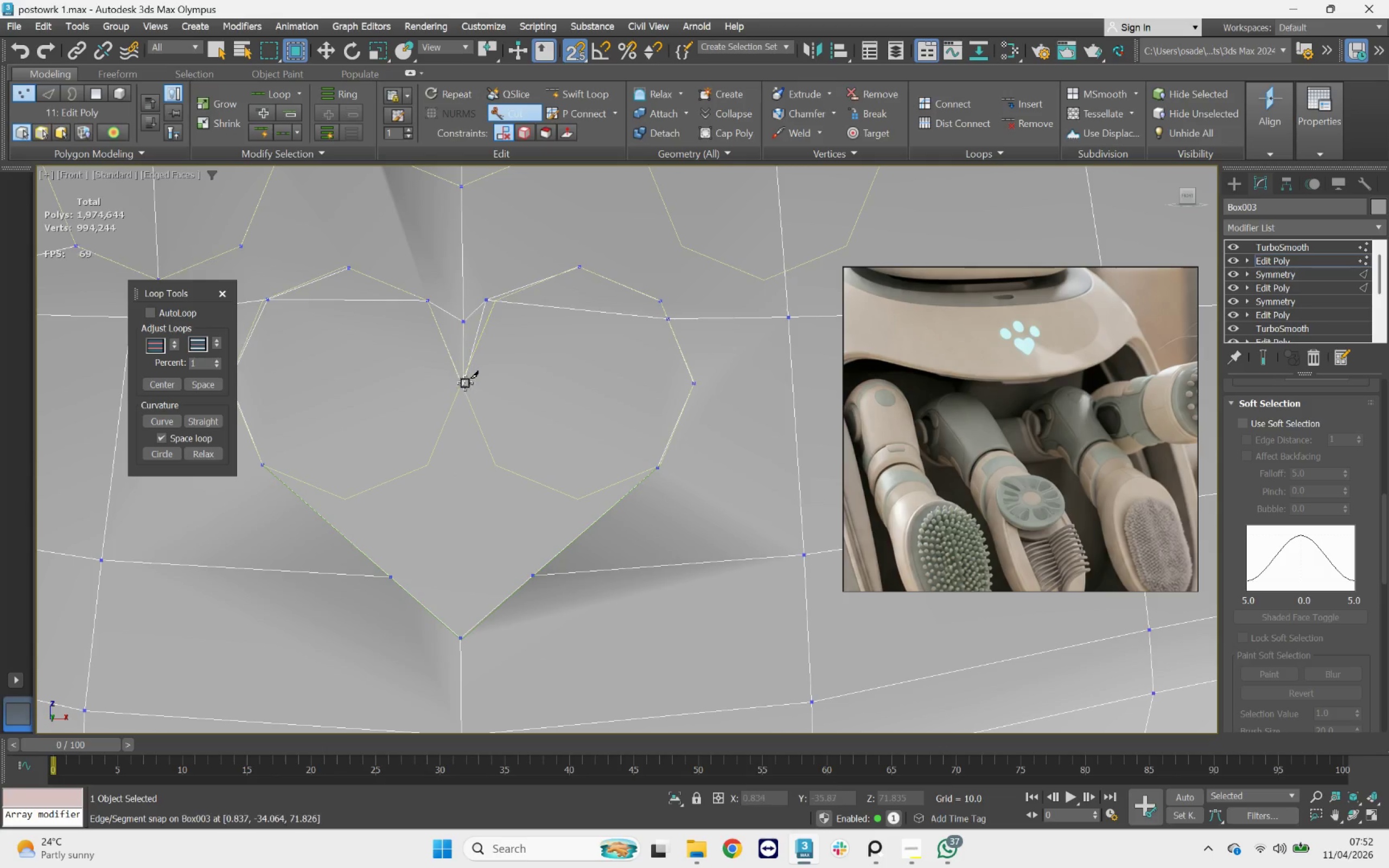 
right_click([463, 634])
 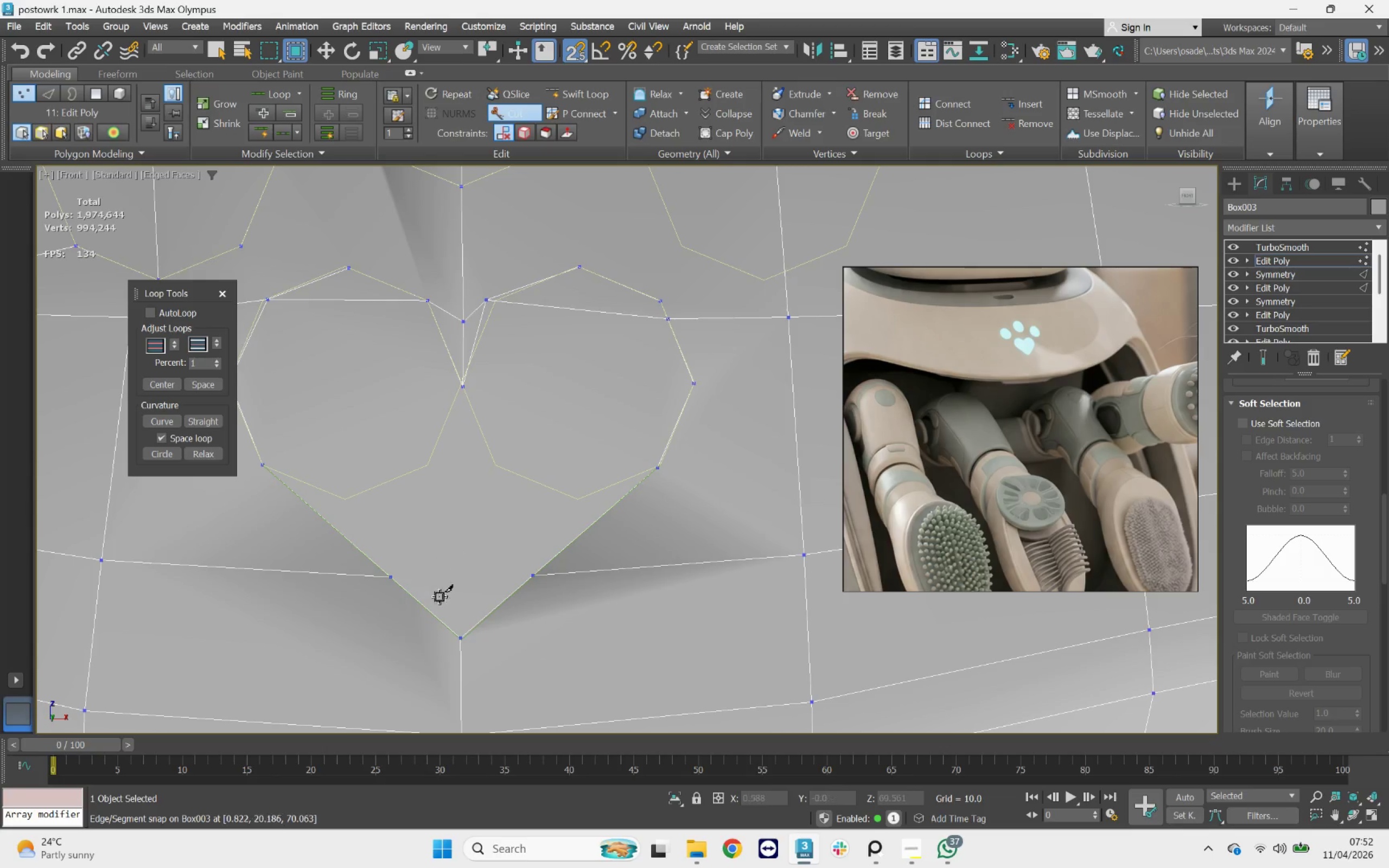 
right_click([456, 610])
 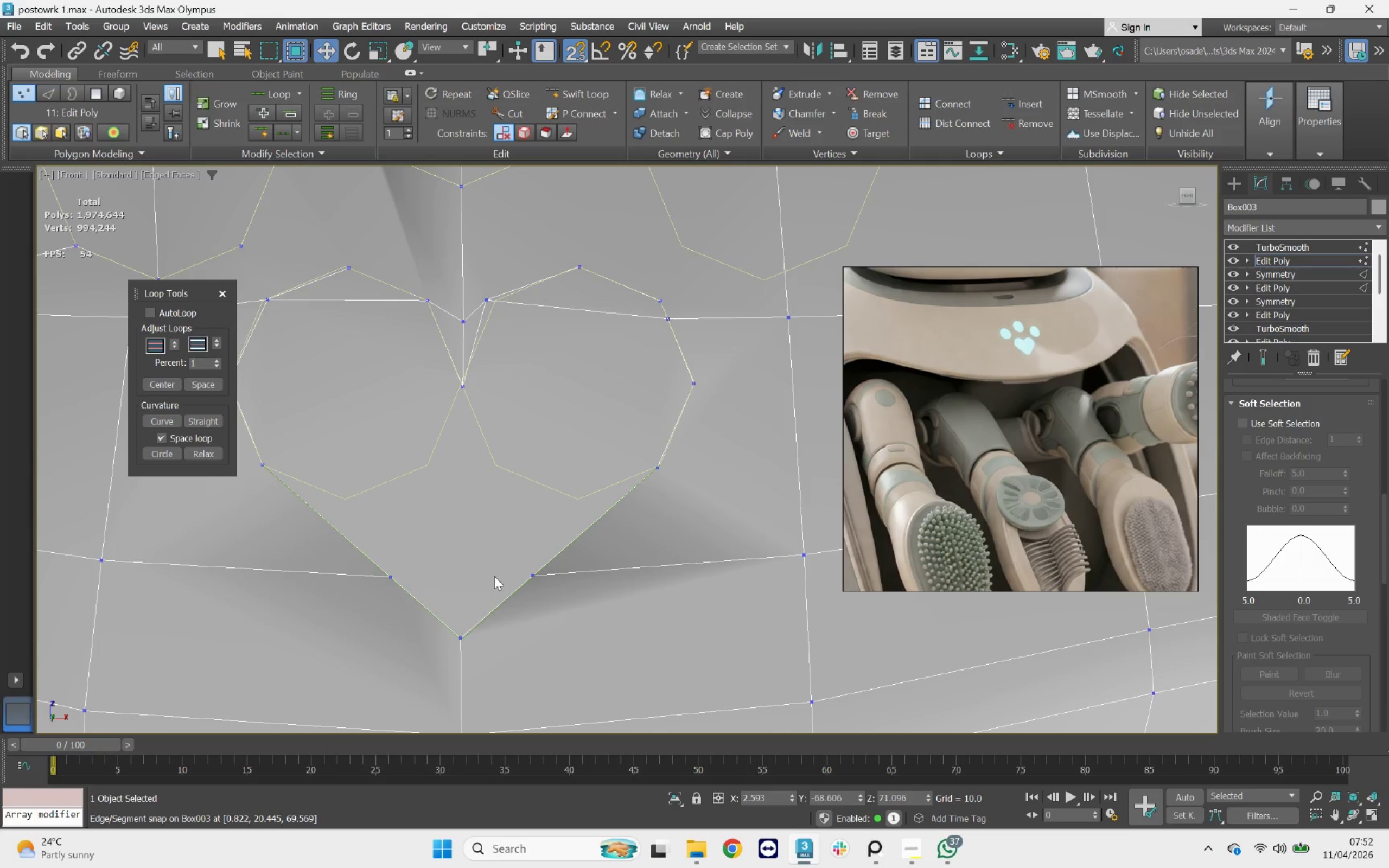 
key(Control+Z)
 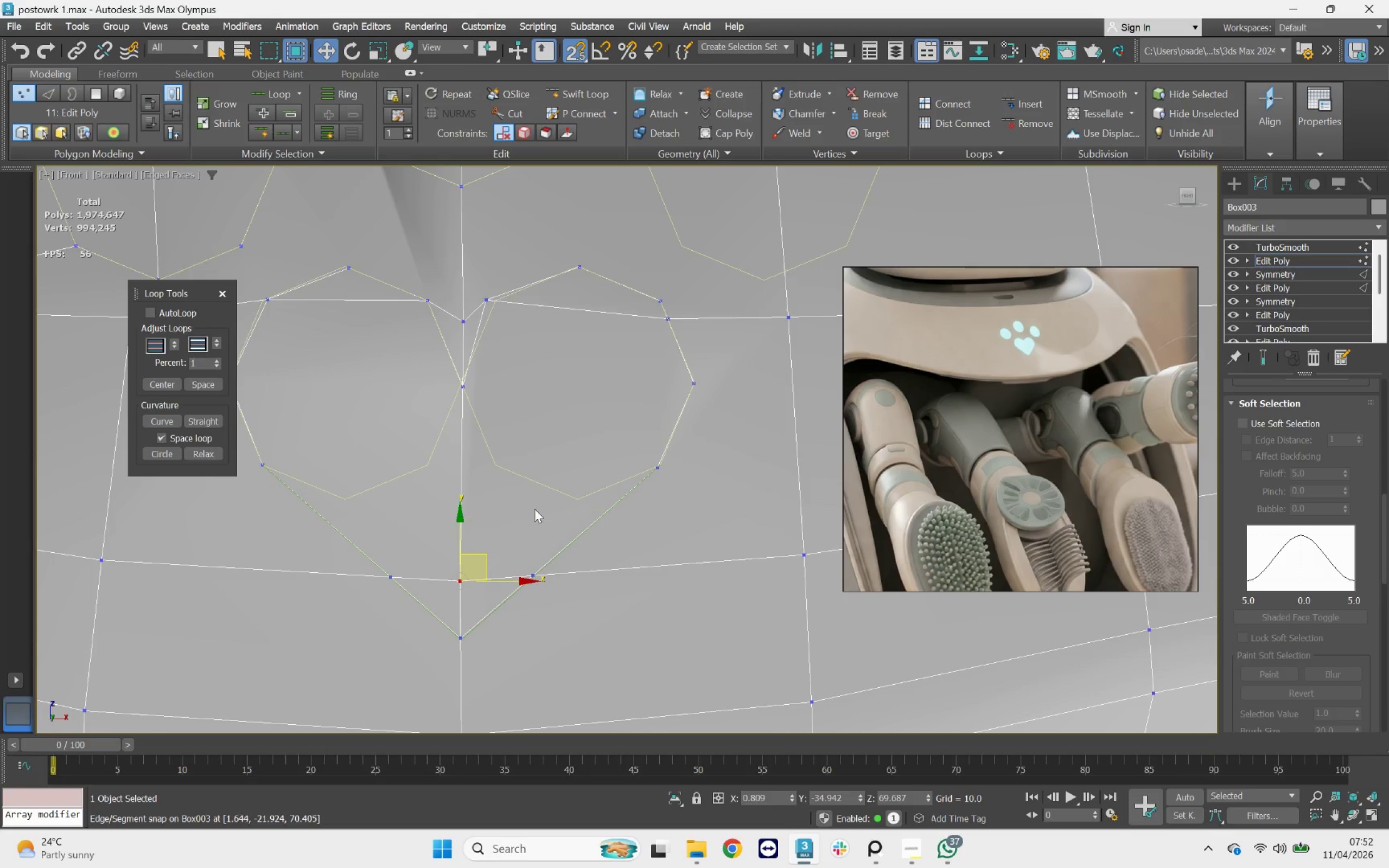 
right_click([532, 507])
 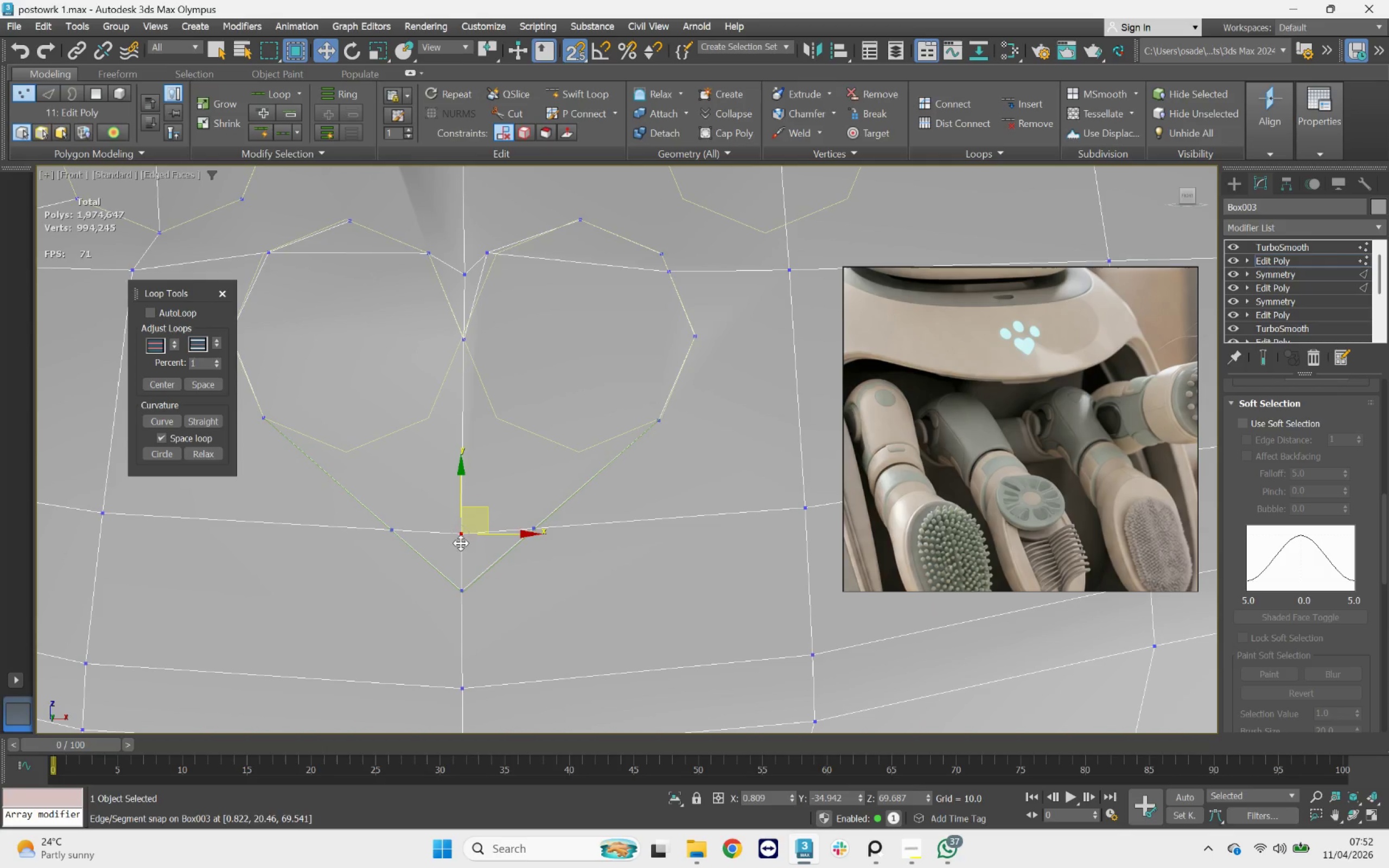 
left_click_drag(start_coordinate=[459, 502], to_coordinate=[458, 474])
 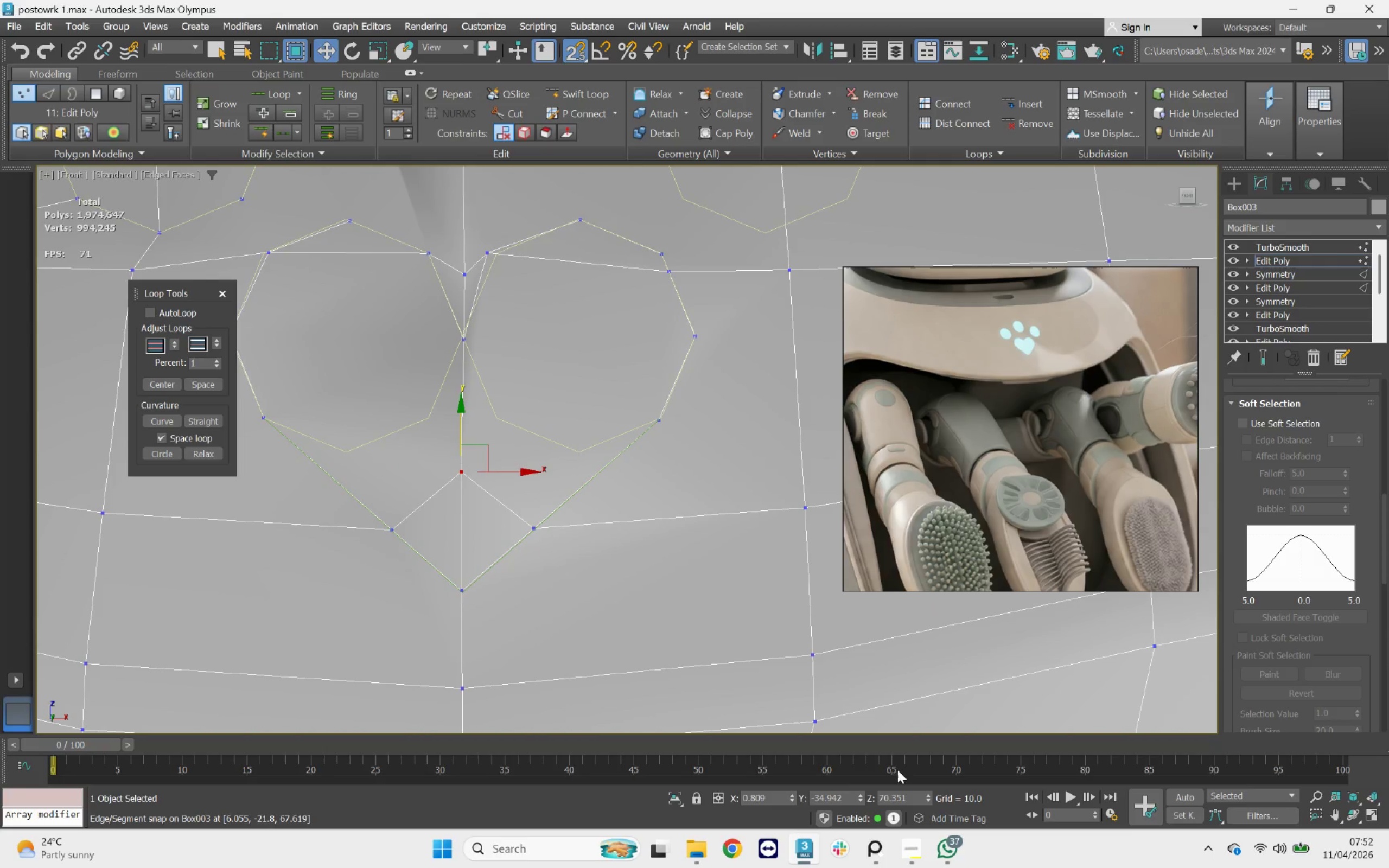 
key(2)
 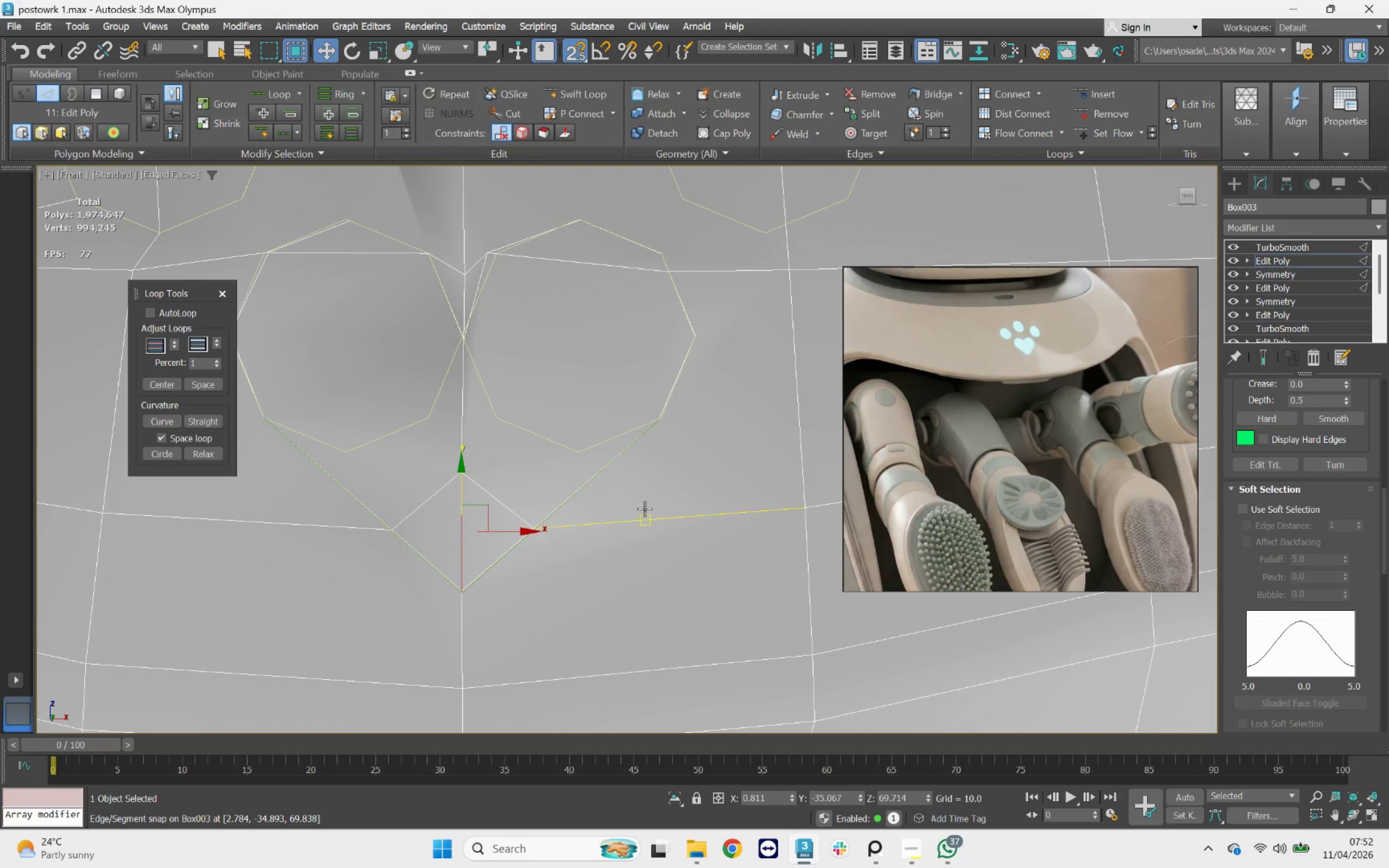 
key(Backspace)
 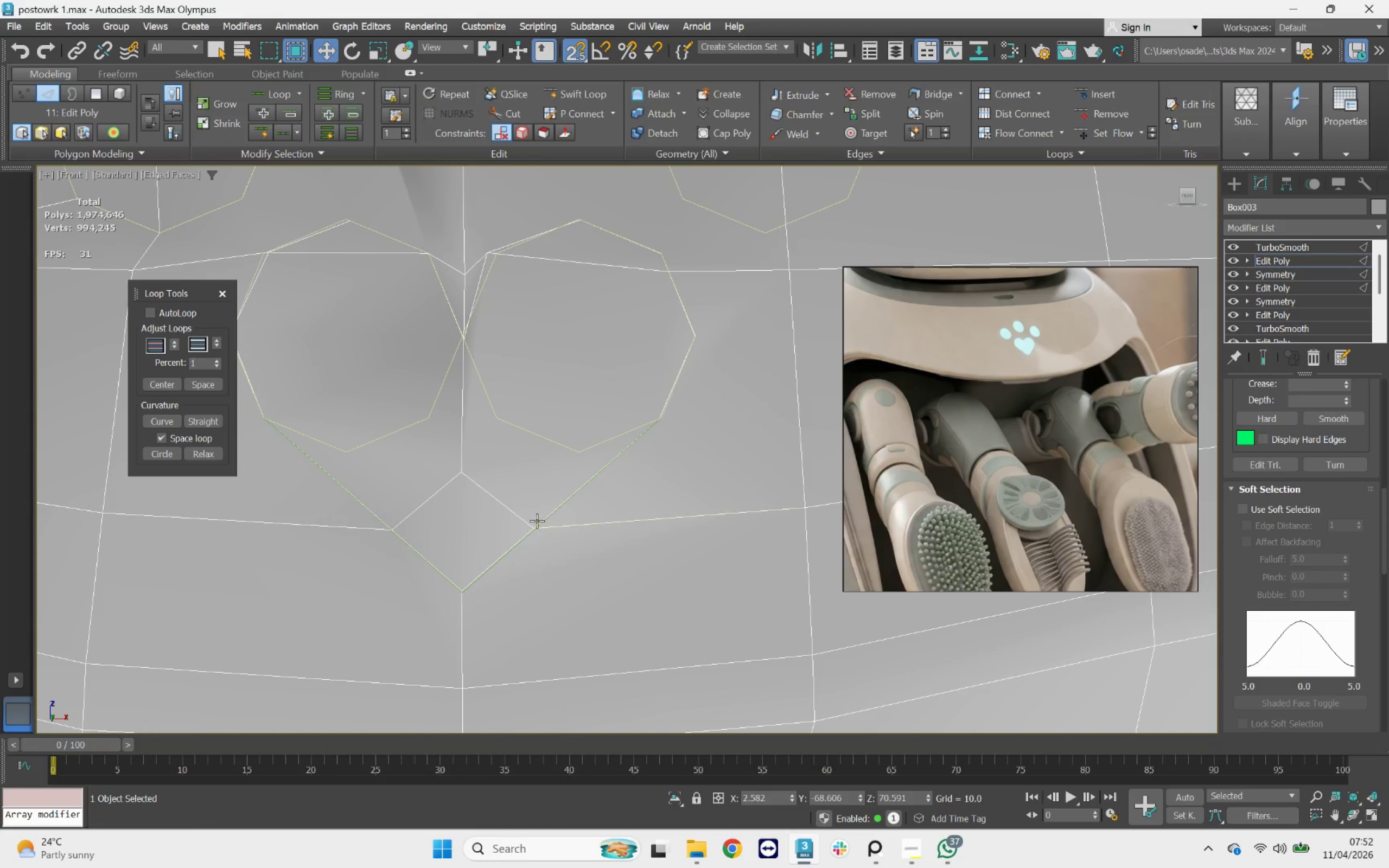 
scroll: coordinate [473, 519], scroll_direction: down, amount: 2.0
 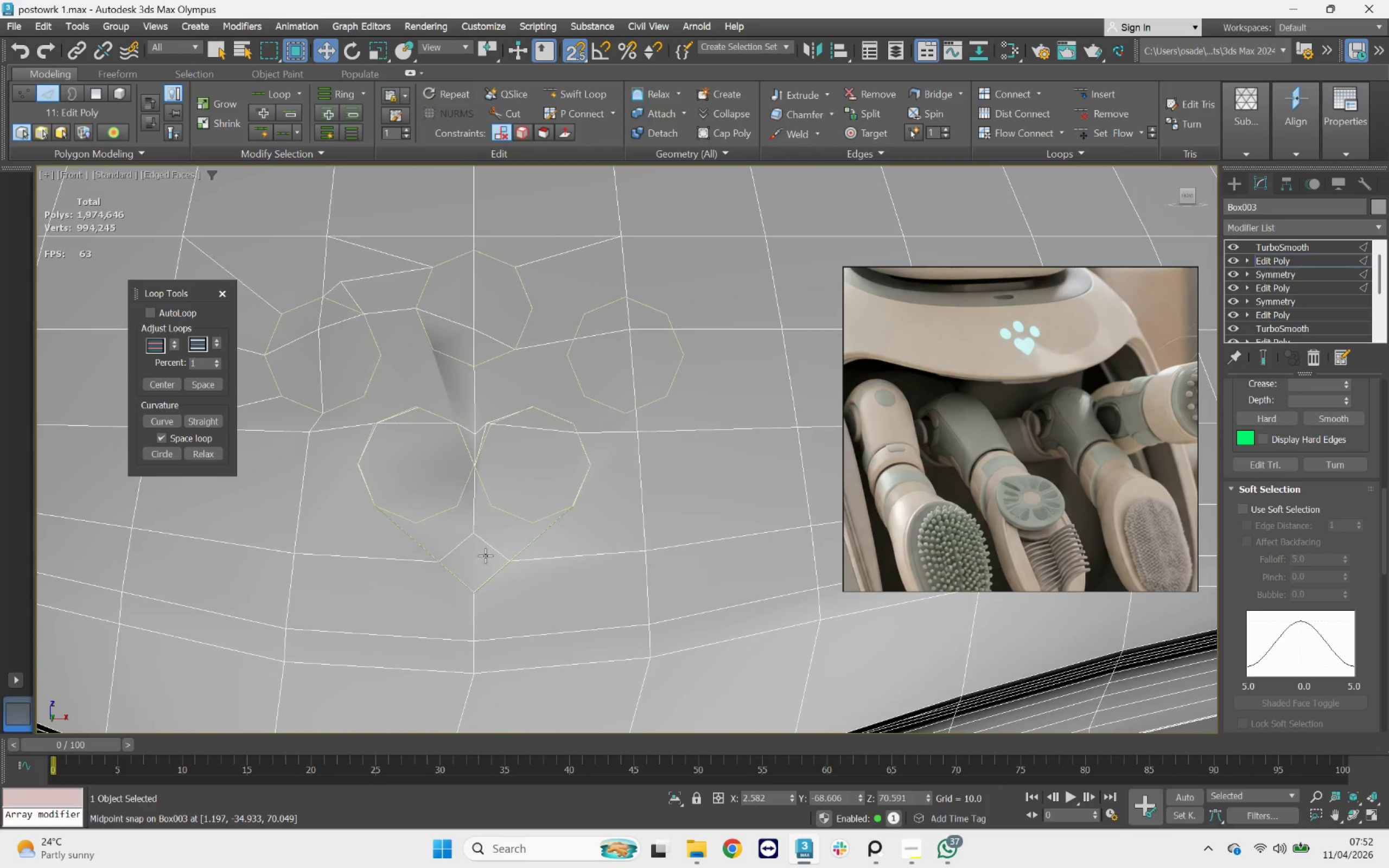 
scroll: coordinate [472, 488], scroll_direction: up, amount: 1.0
 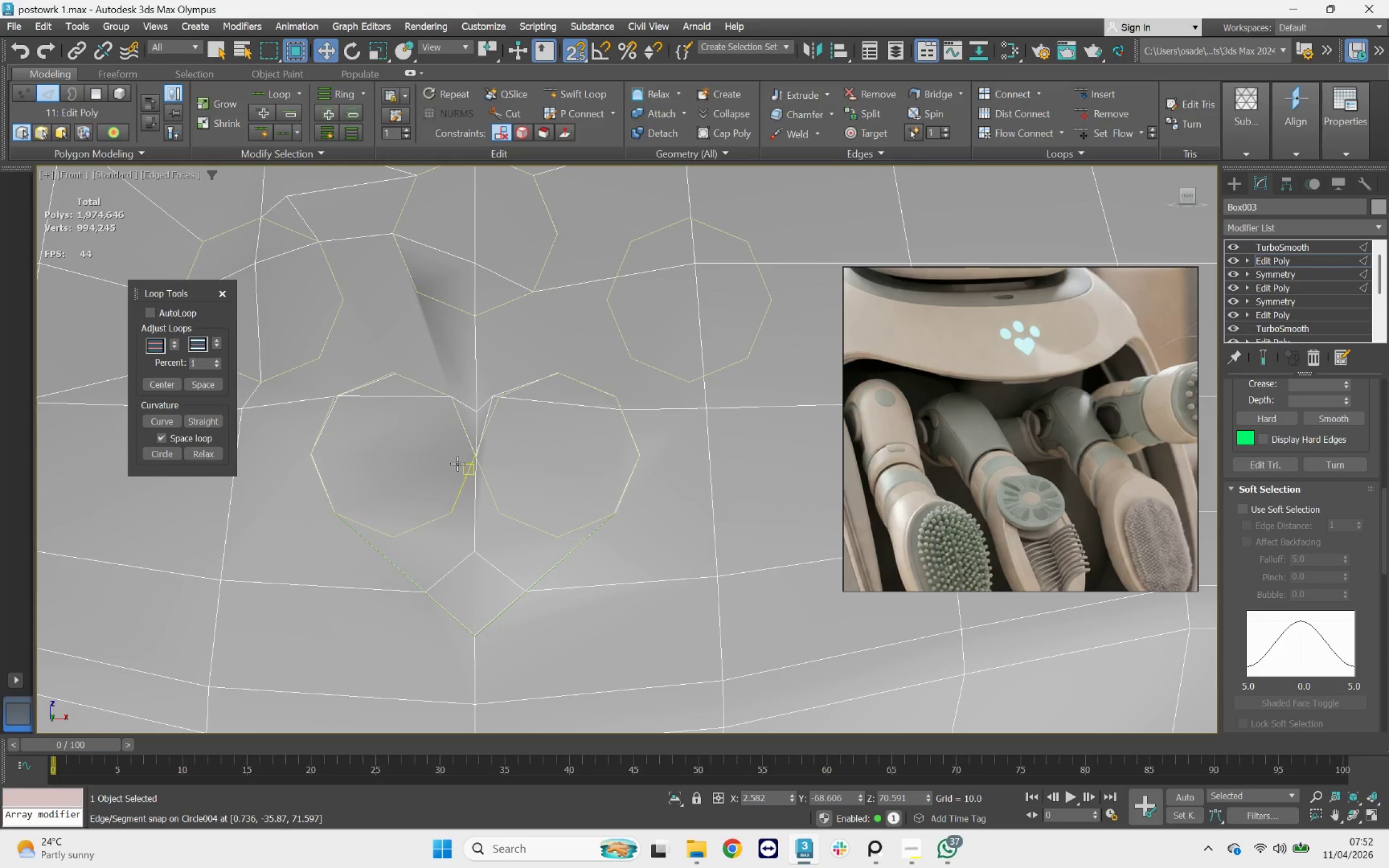 
left_click_drag(start_coordinate=[425, 351], to_coordinate=[395, 356])
 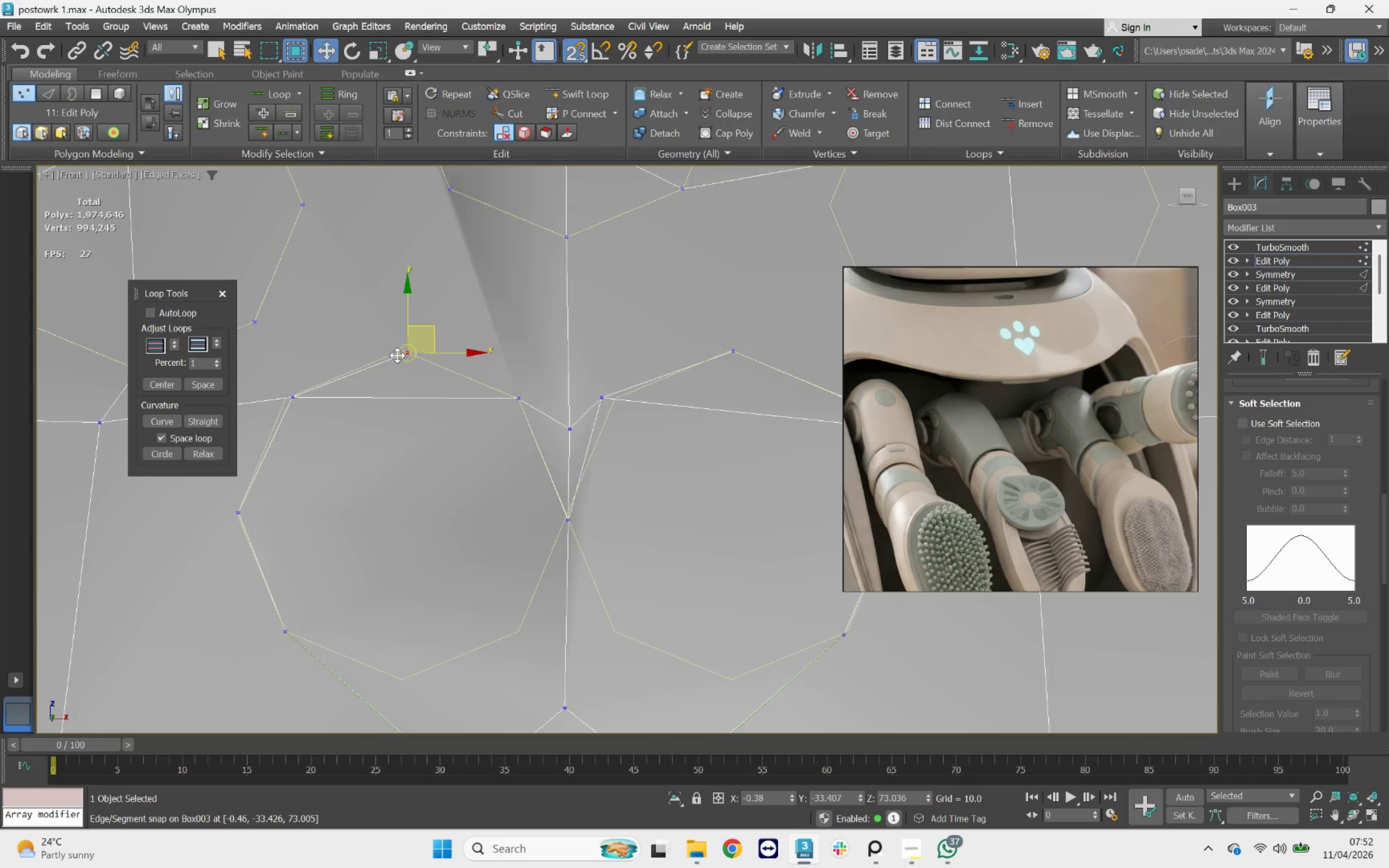 
scroll: coordinate [397, 355], scroll_direction: up, amount: 4.0
 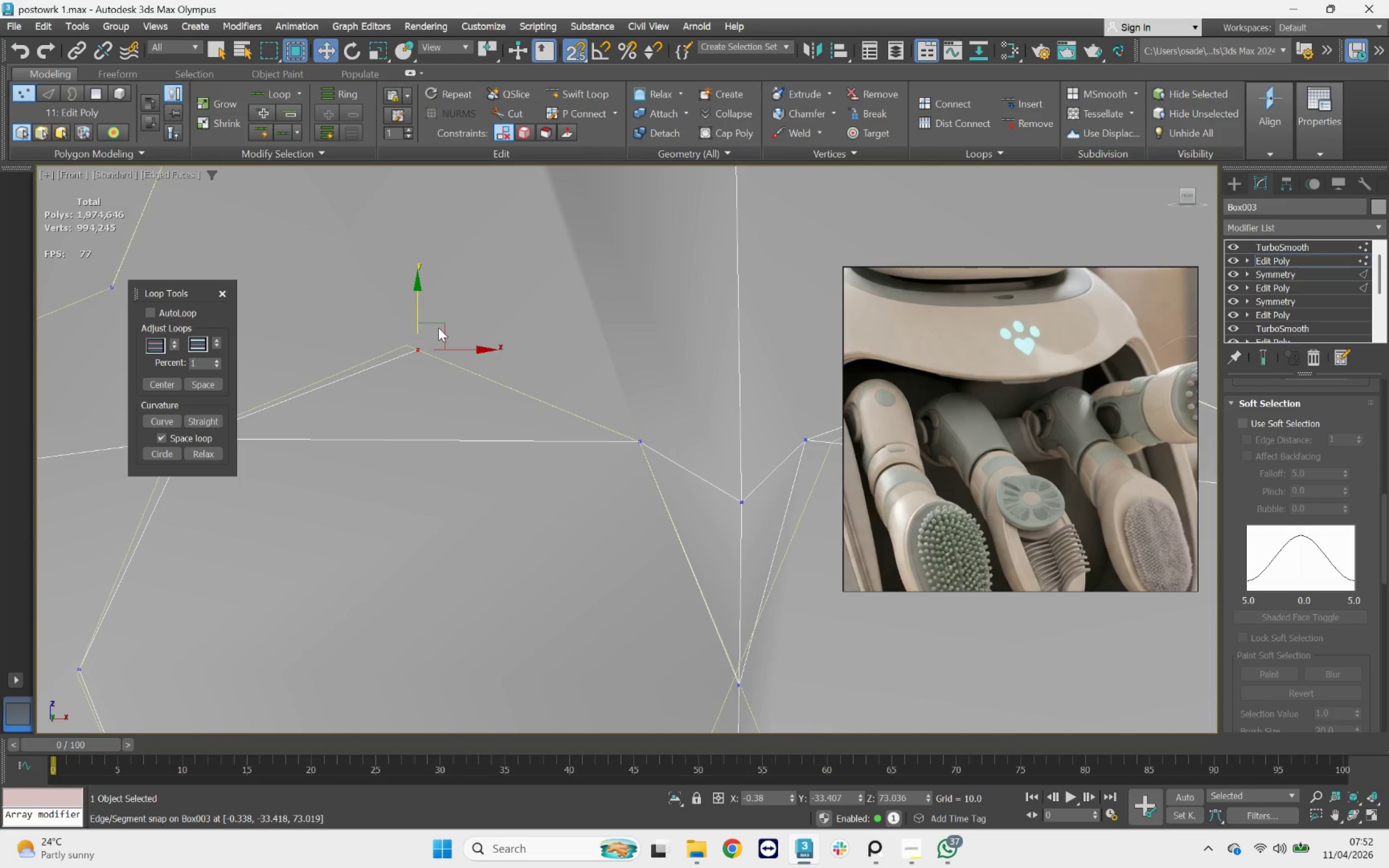 
left_click_drag(start_coordinate=[442, 320], to_coordinate=[406, 340])
 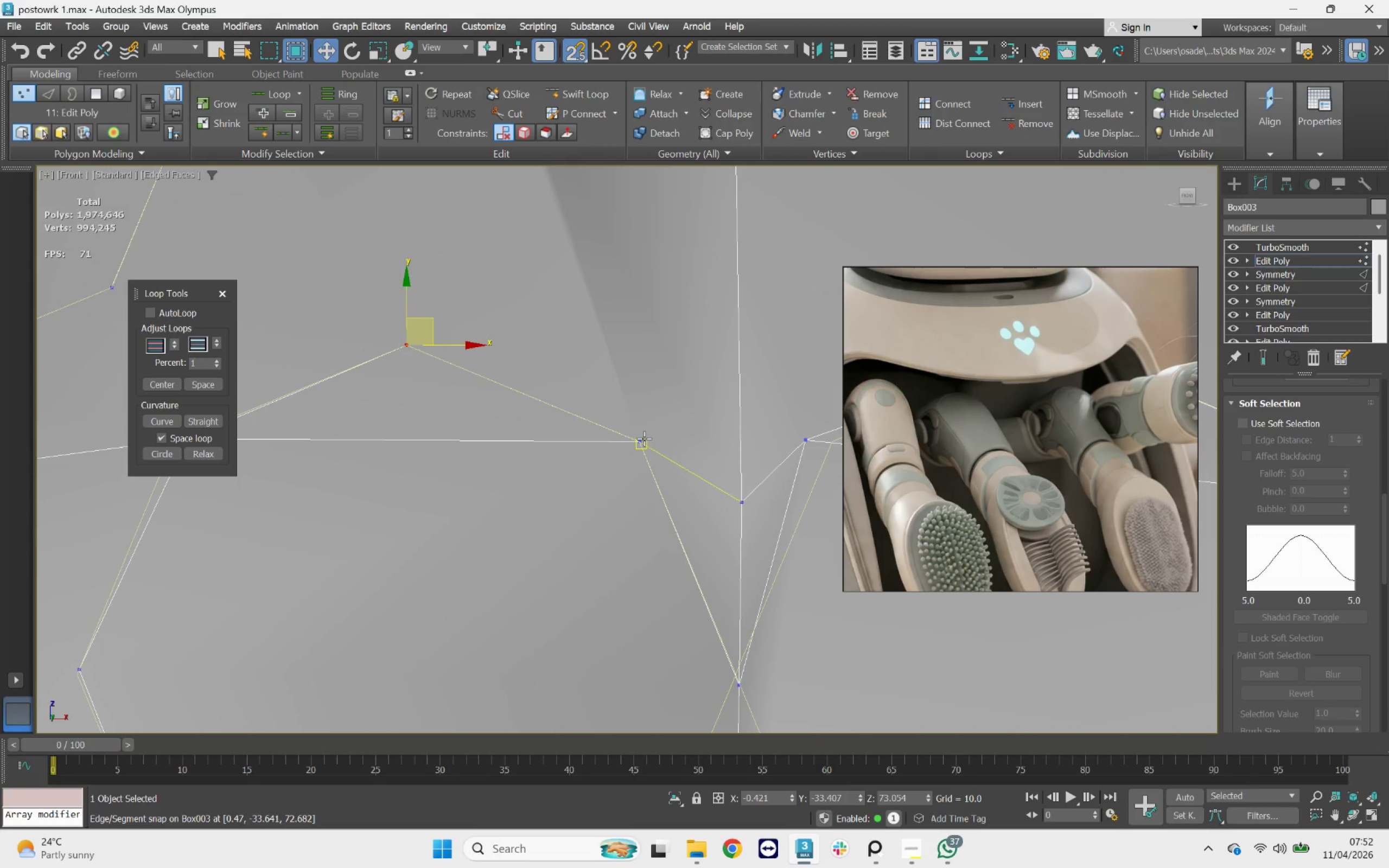 
left_click([643, 439])
 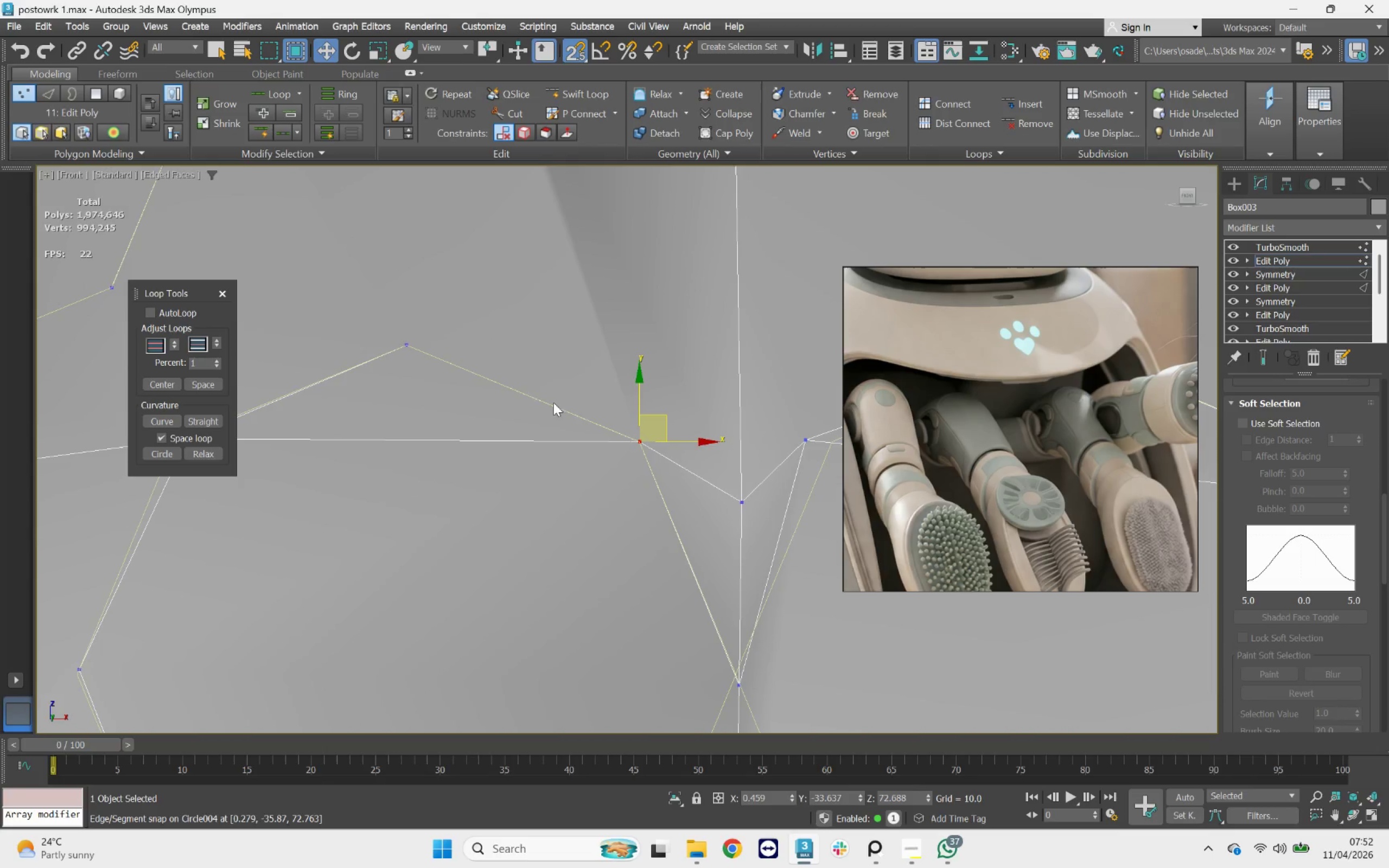 
scroll: coordinate [533, 401], scroll_direction: down, amount: 2.0
 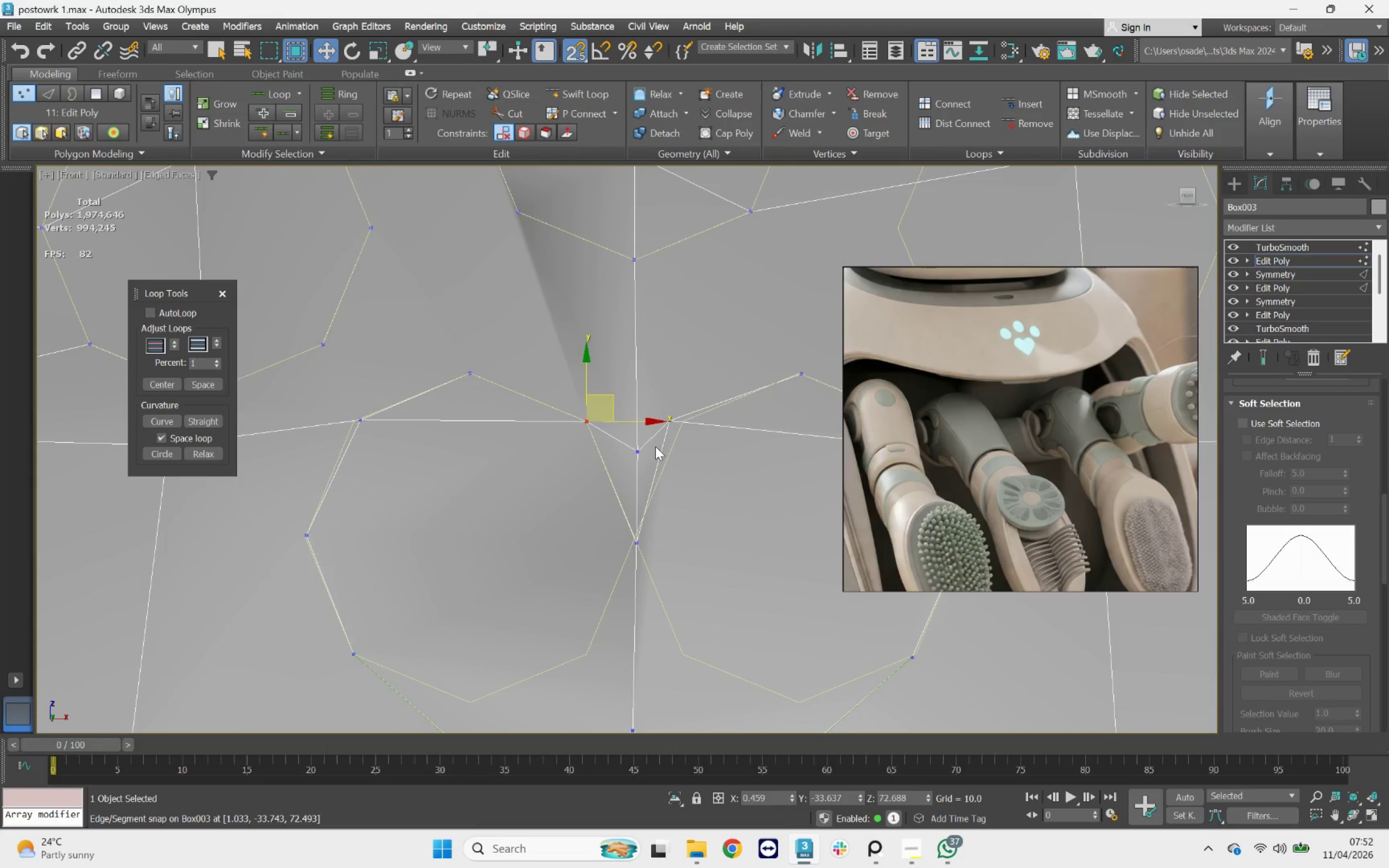 
left_click([639, 448])
 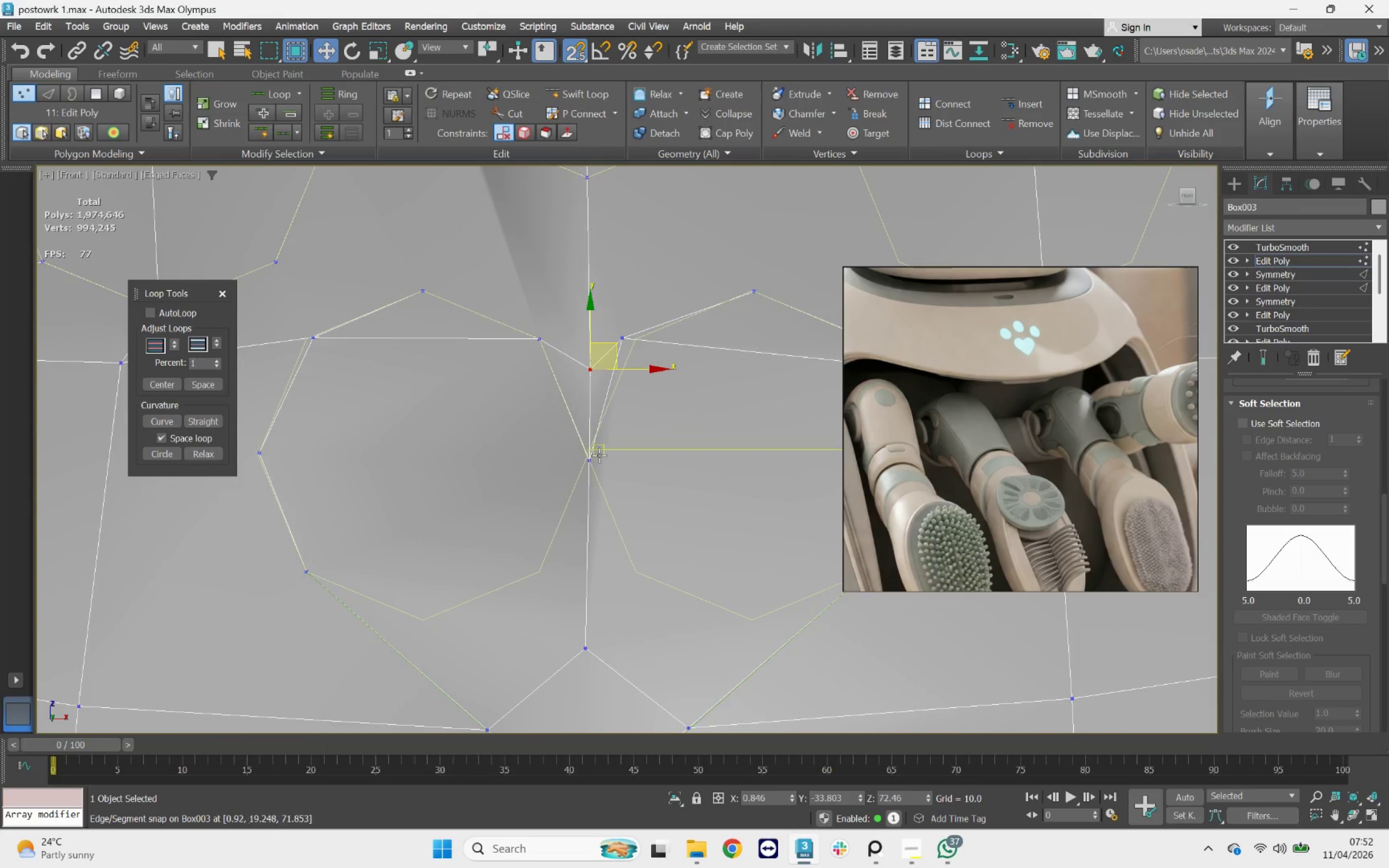 
left_click([595, 458])
 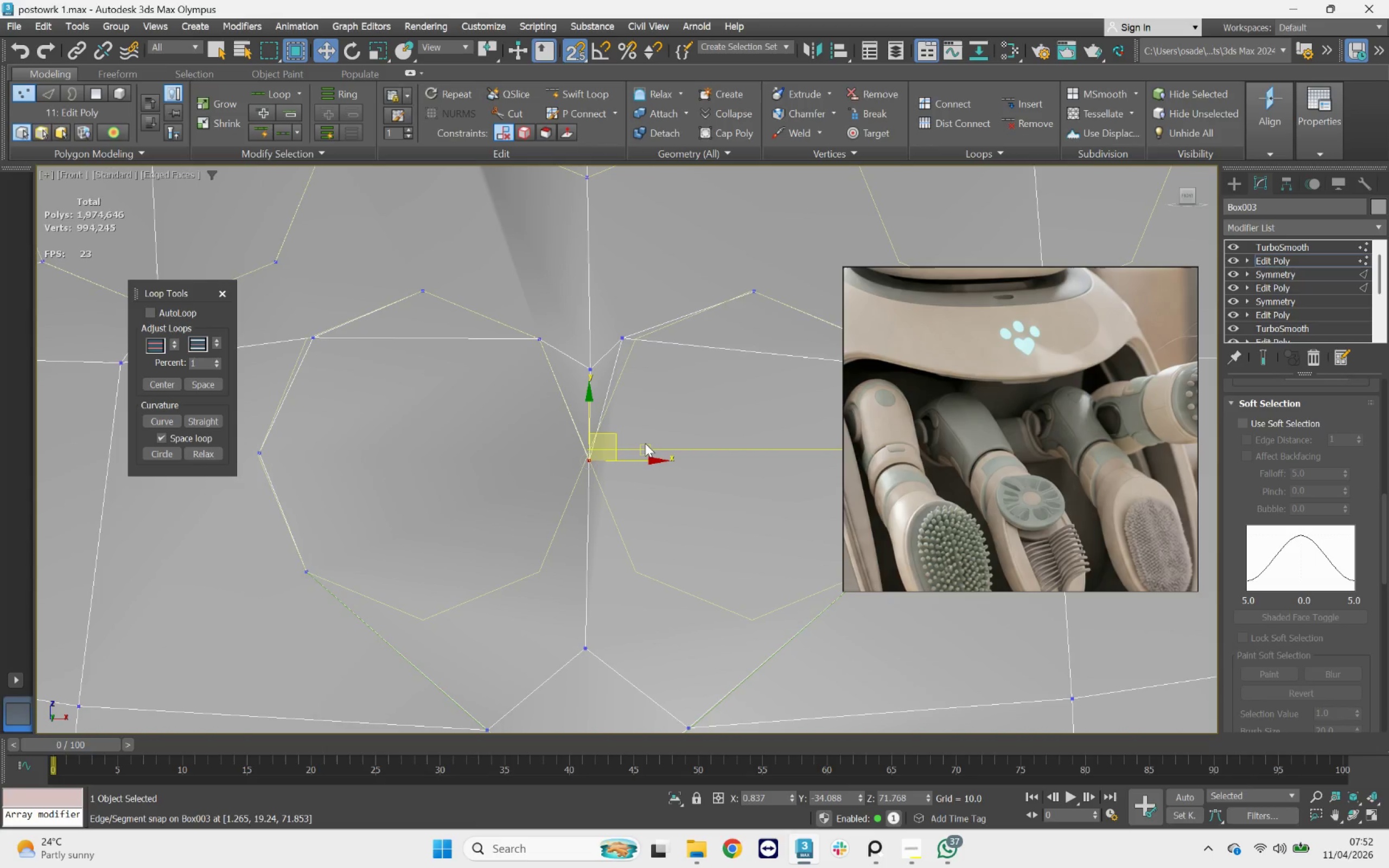 
key(Backspace)
 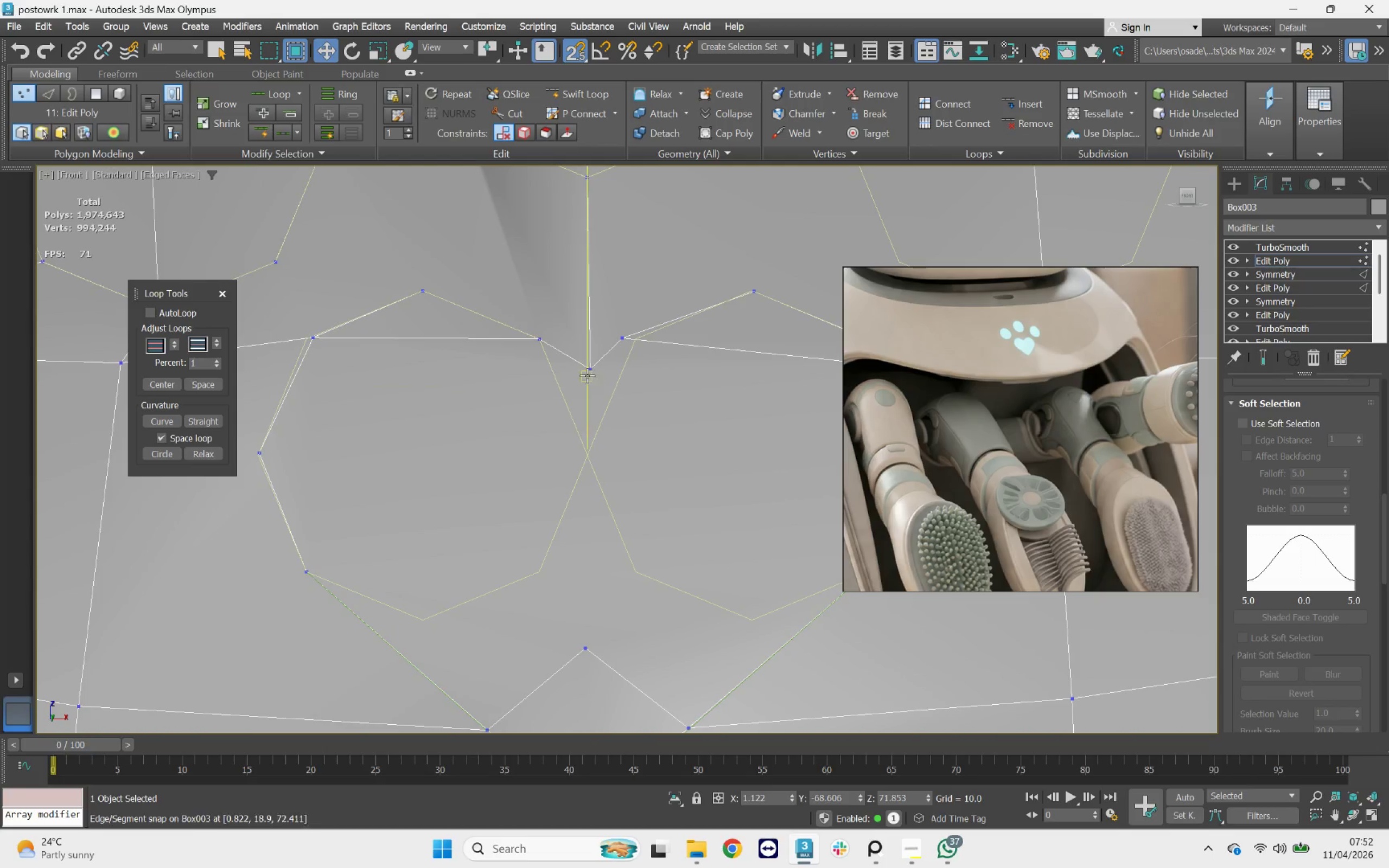 
left_click([588, 368])
 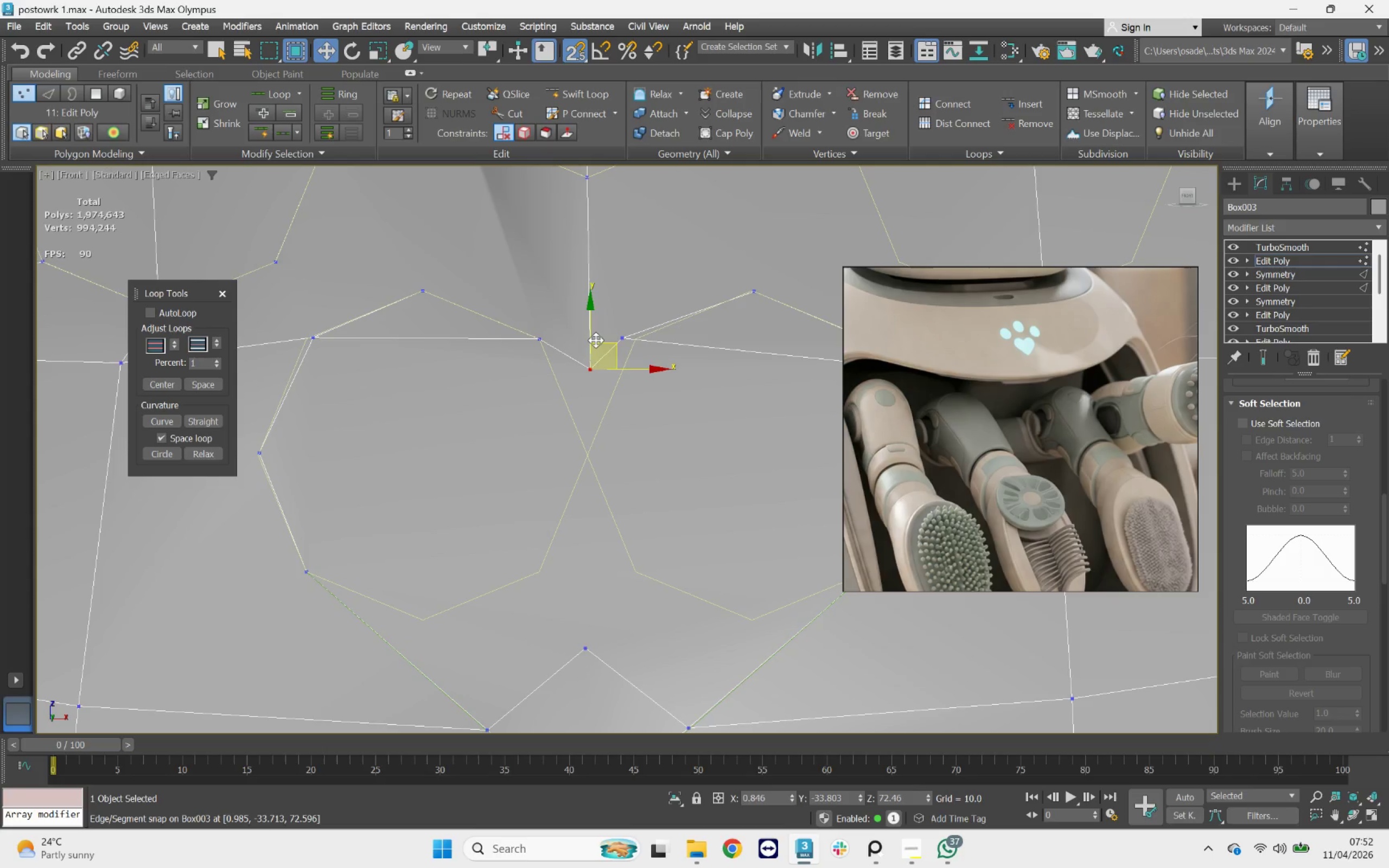 
left_click_drag(start_coordinate=[593, 337], to_coordinate=[585, 451])
 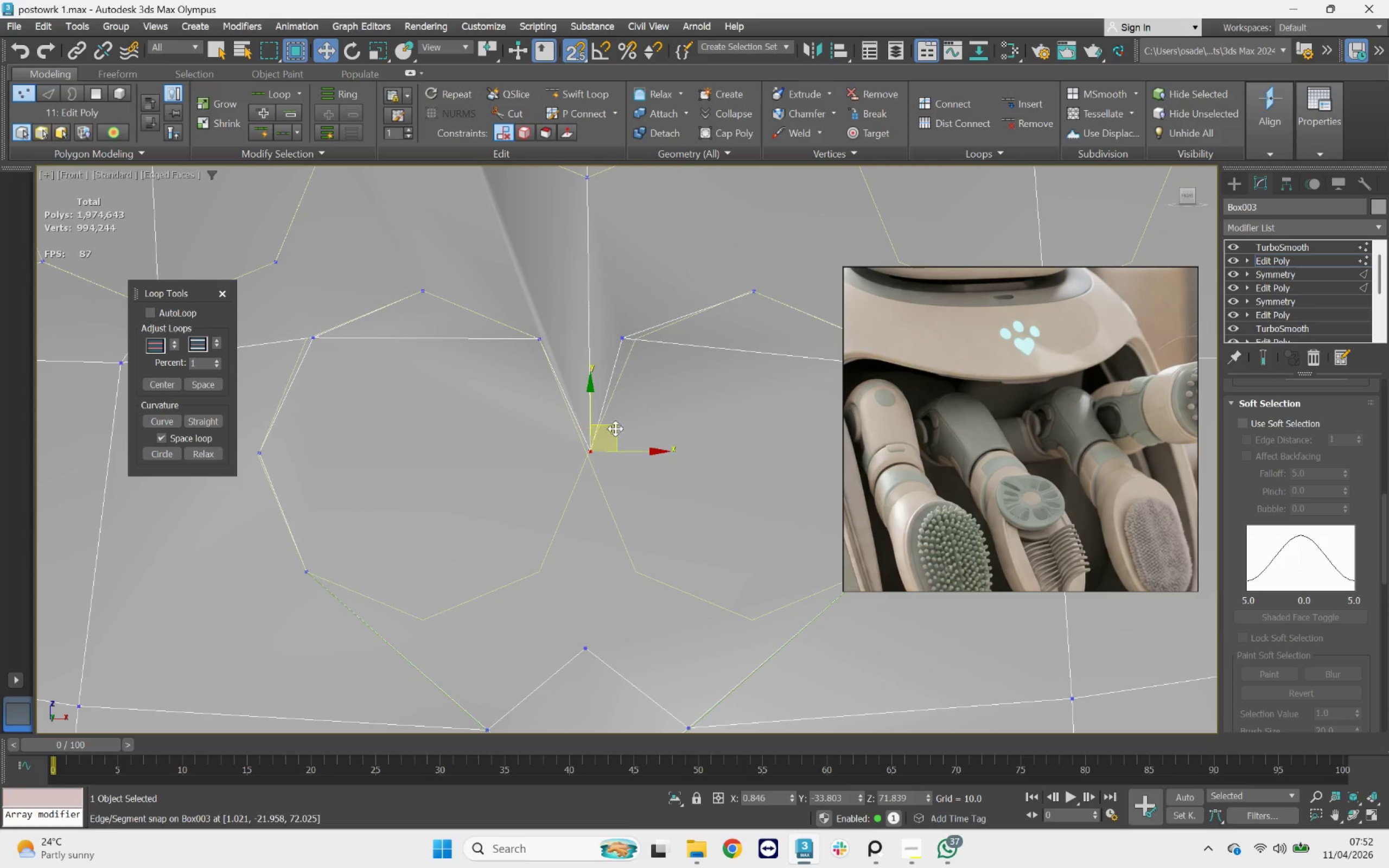 
left_click_drag(start_coordinate=[616, 425], to_coordinate=[585, 456])
 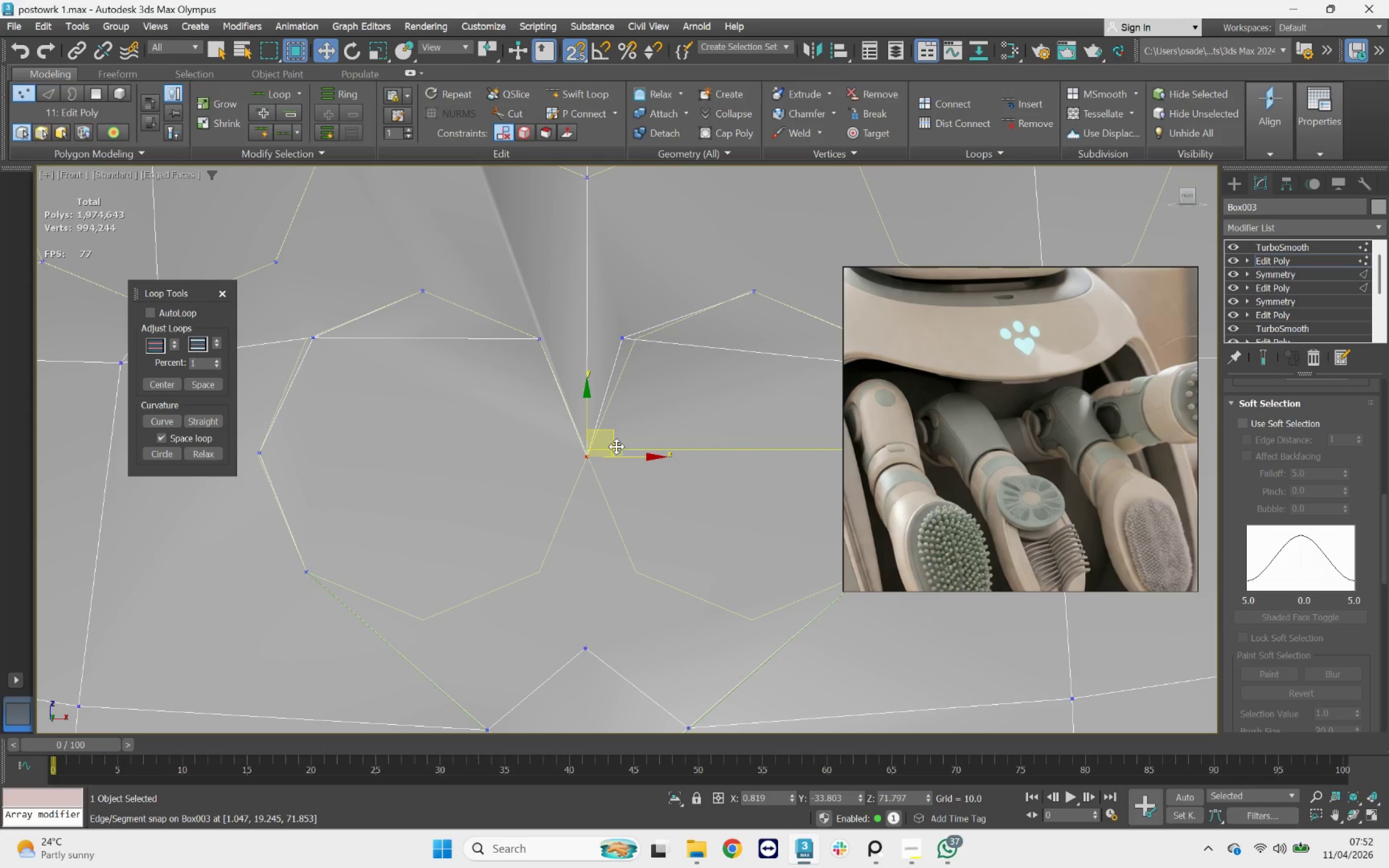 
scroll: coordinate [616, 446], scroll_direction: down, amount: 4.0
 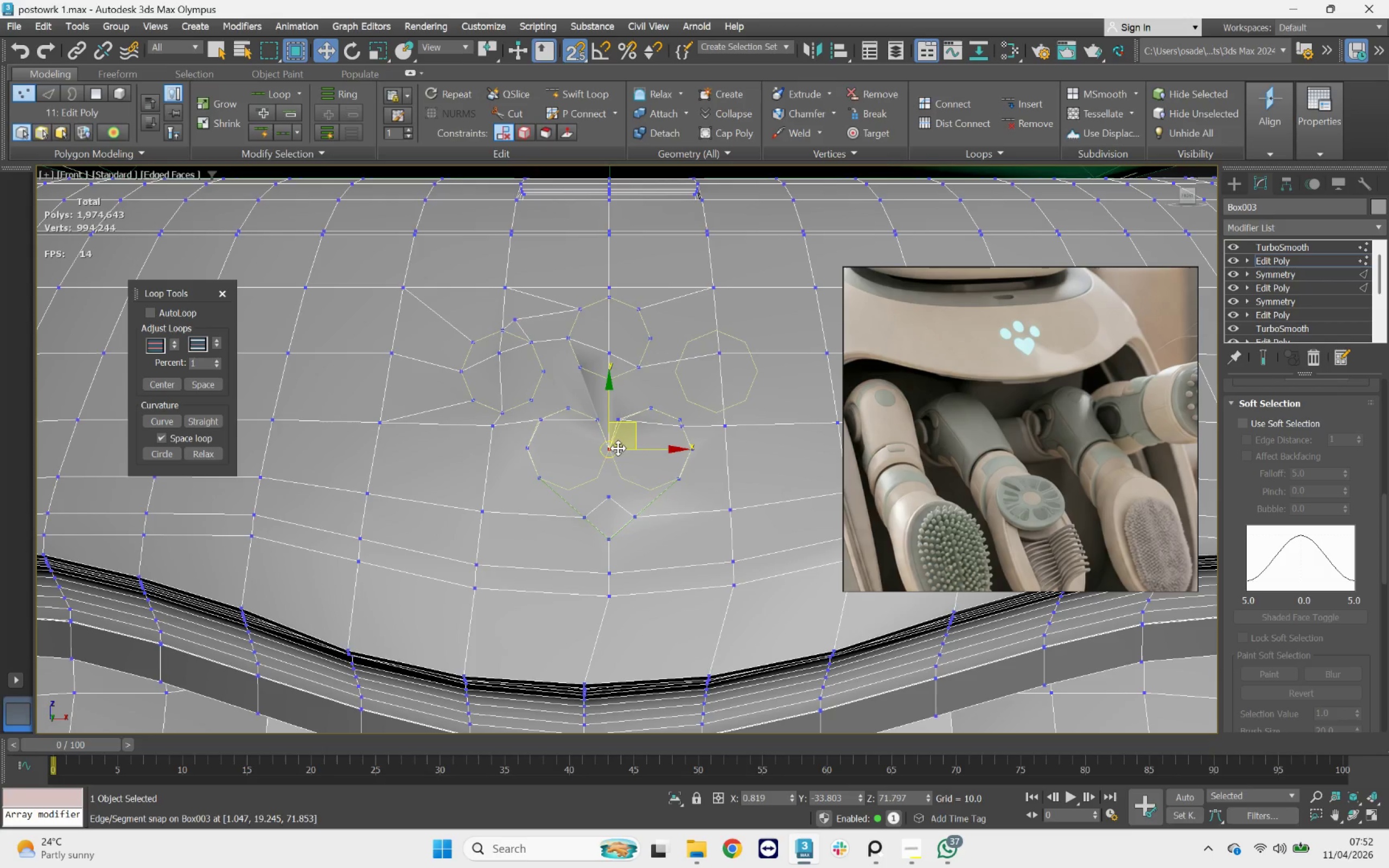 
scroll: coordinate [581, 366], scroll_direction: up, amount: 4.0
 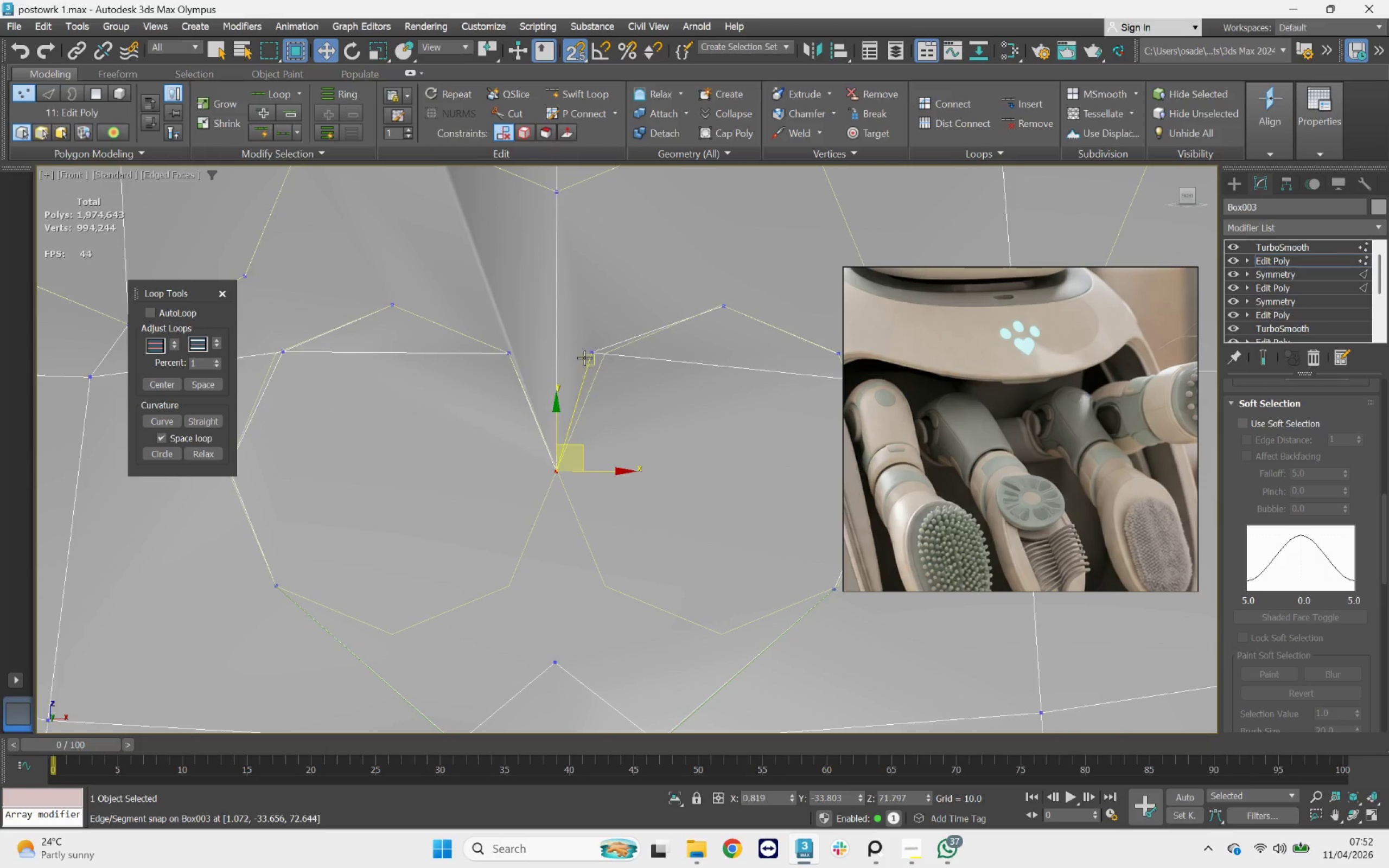 
left_click([584, 354])
 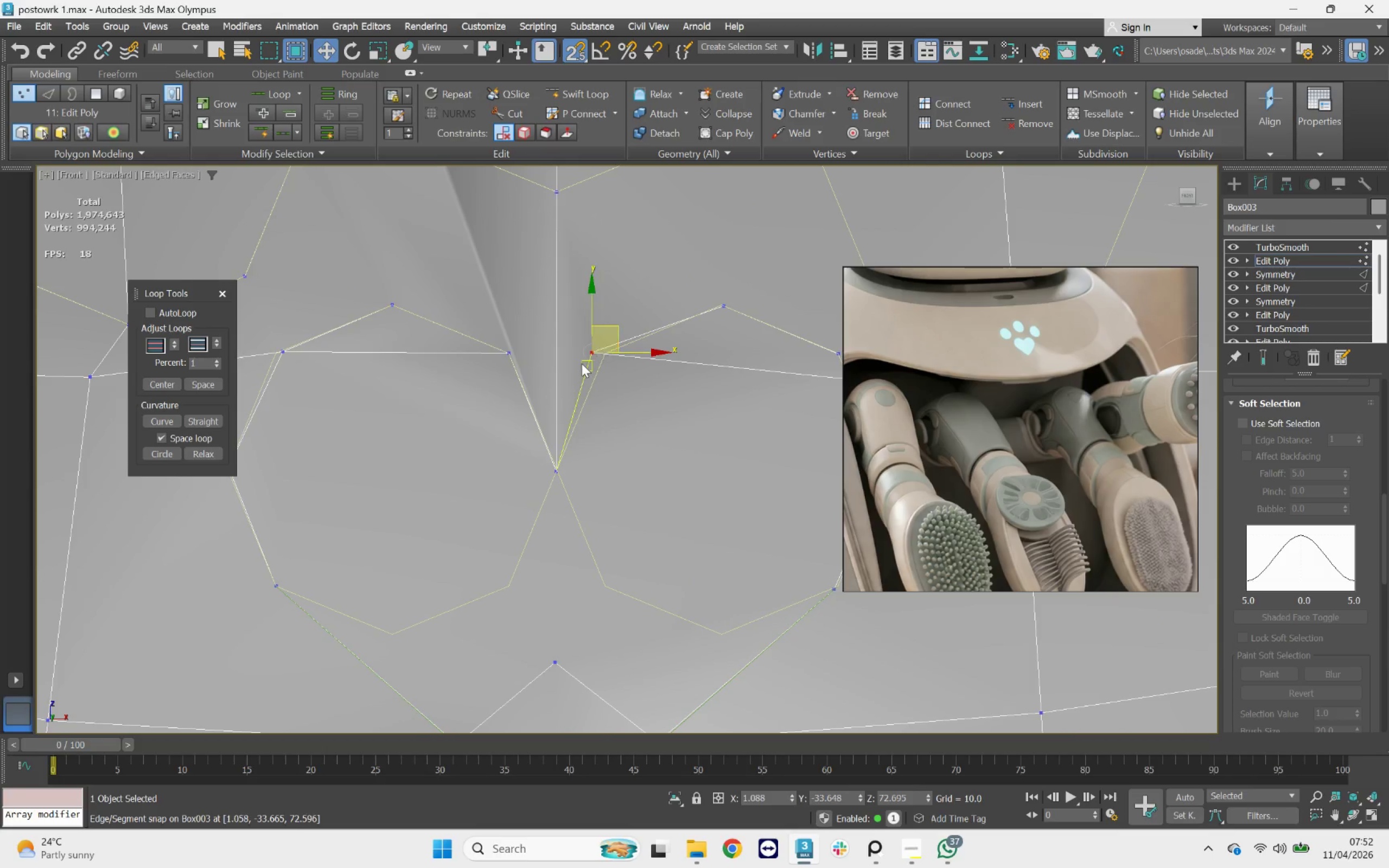 
scroll: coordinate [601, 359], scroll_direction: down, amount: 2.0
 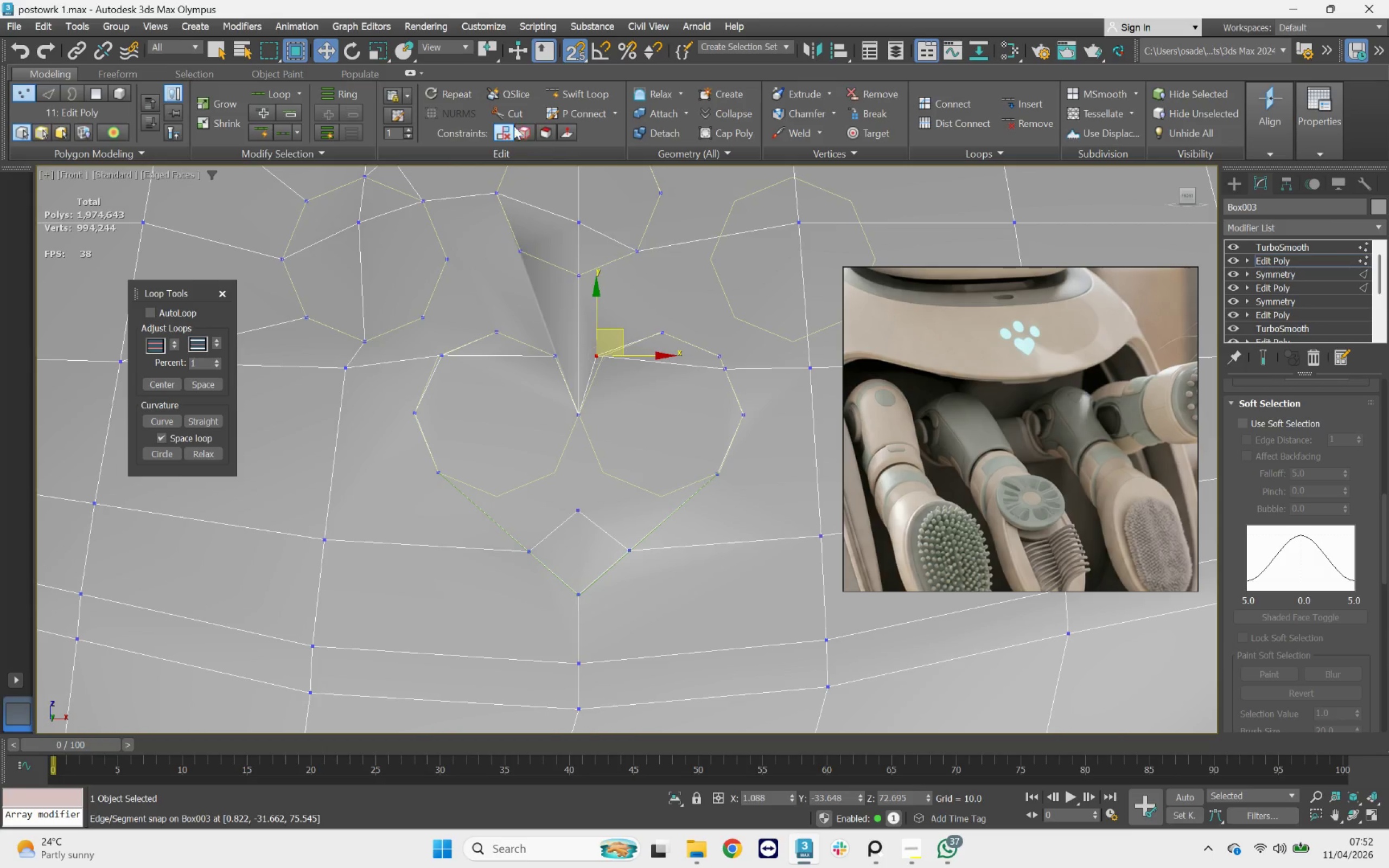 
left_click([509, 112])
 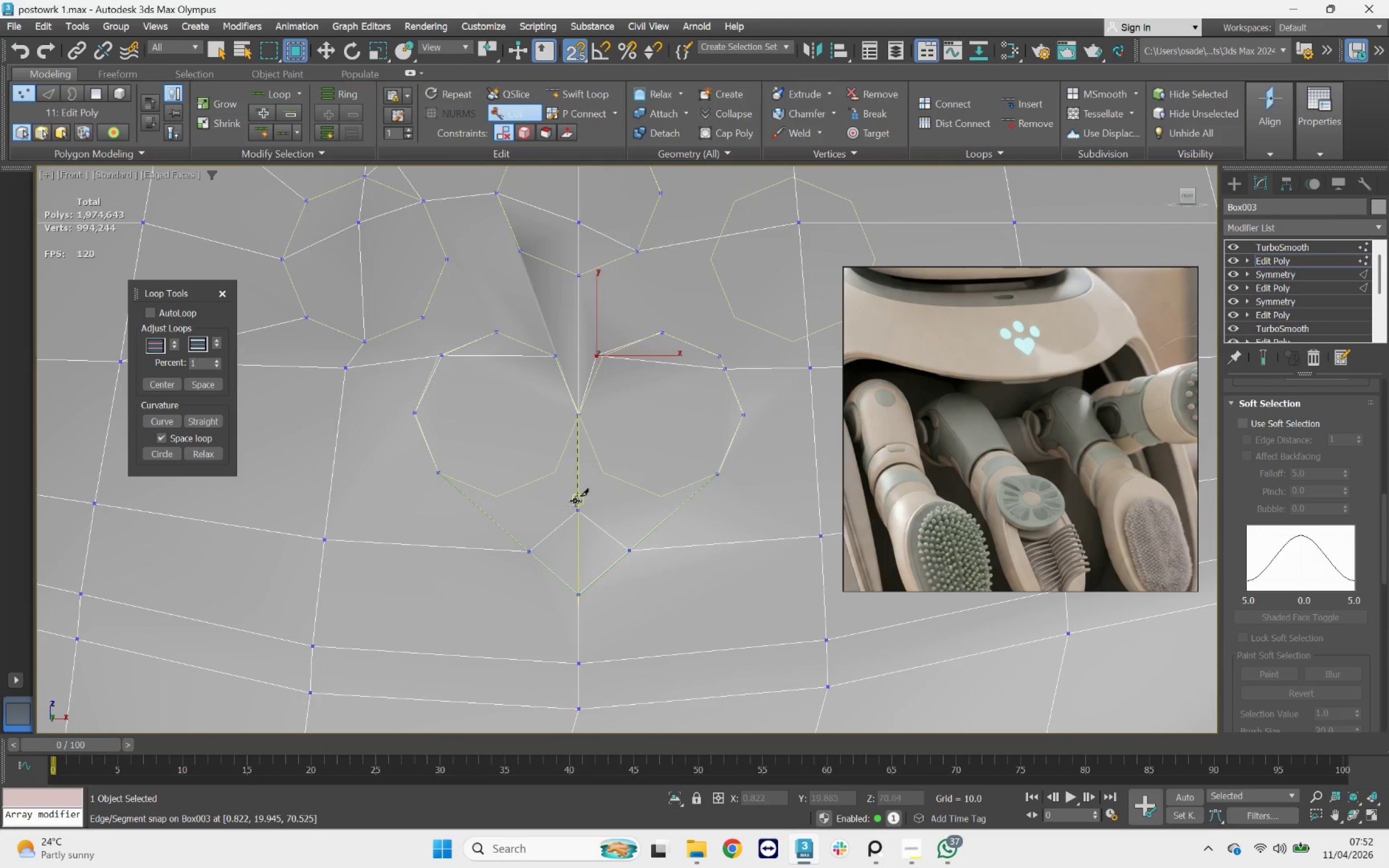 
left_click_drag(start_coordinate=[578, 508], to_coordinate=[578, 503])
 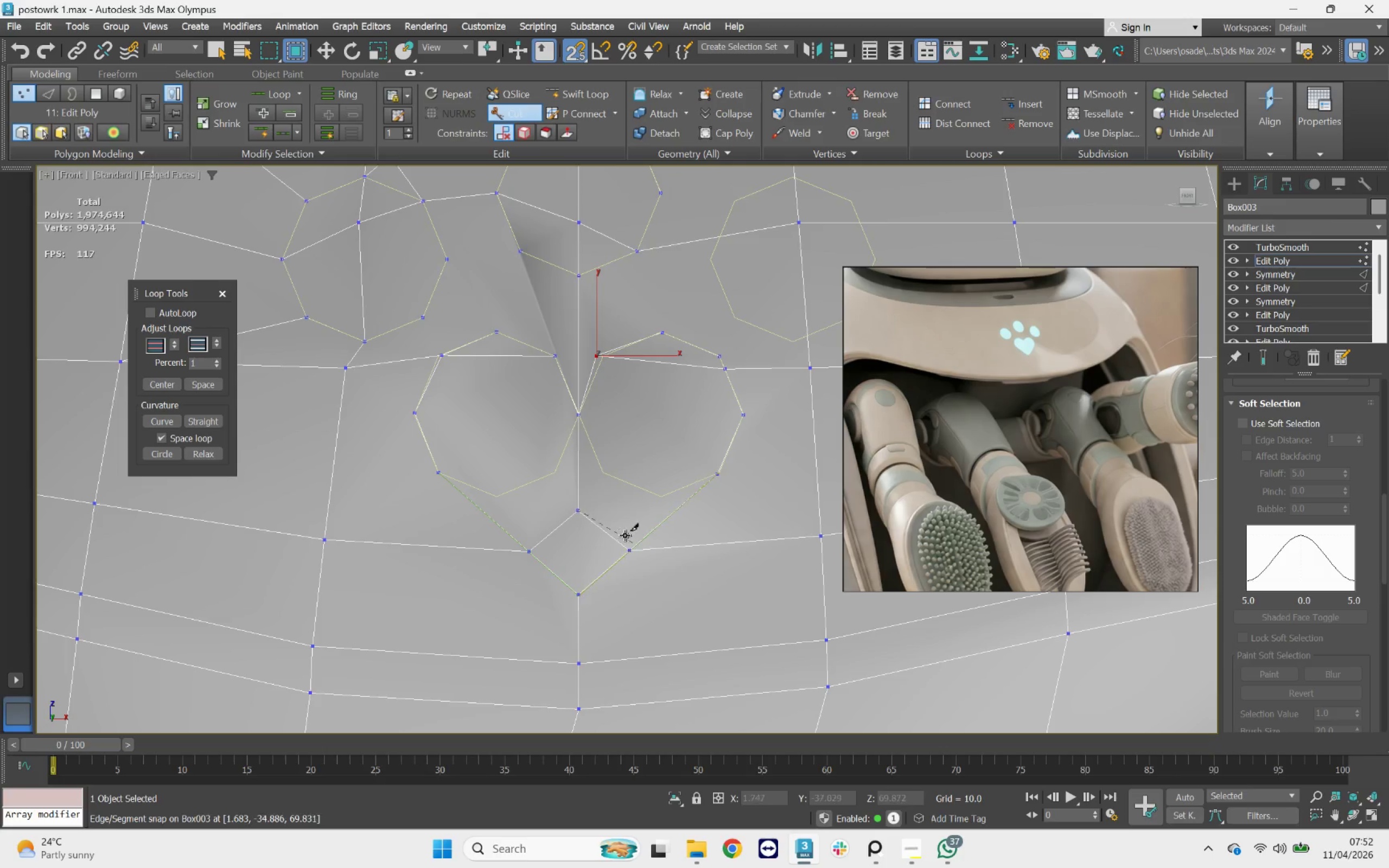 
right_click([629, 496])
 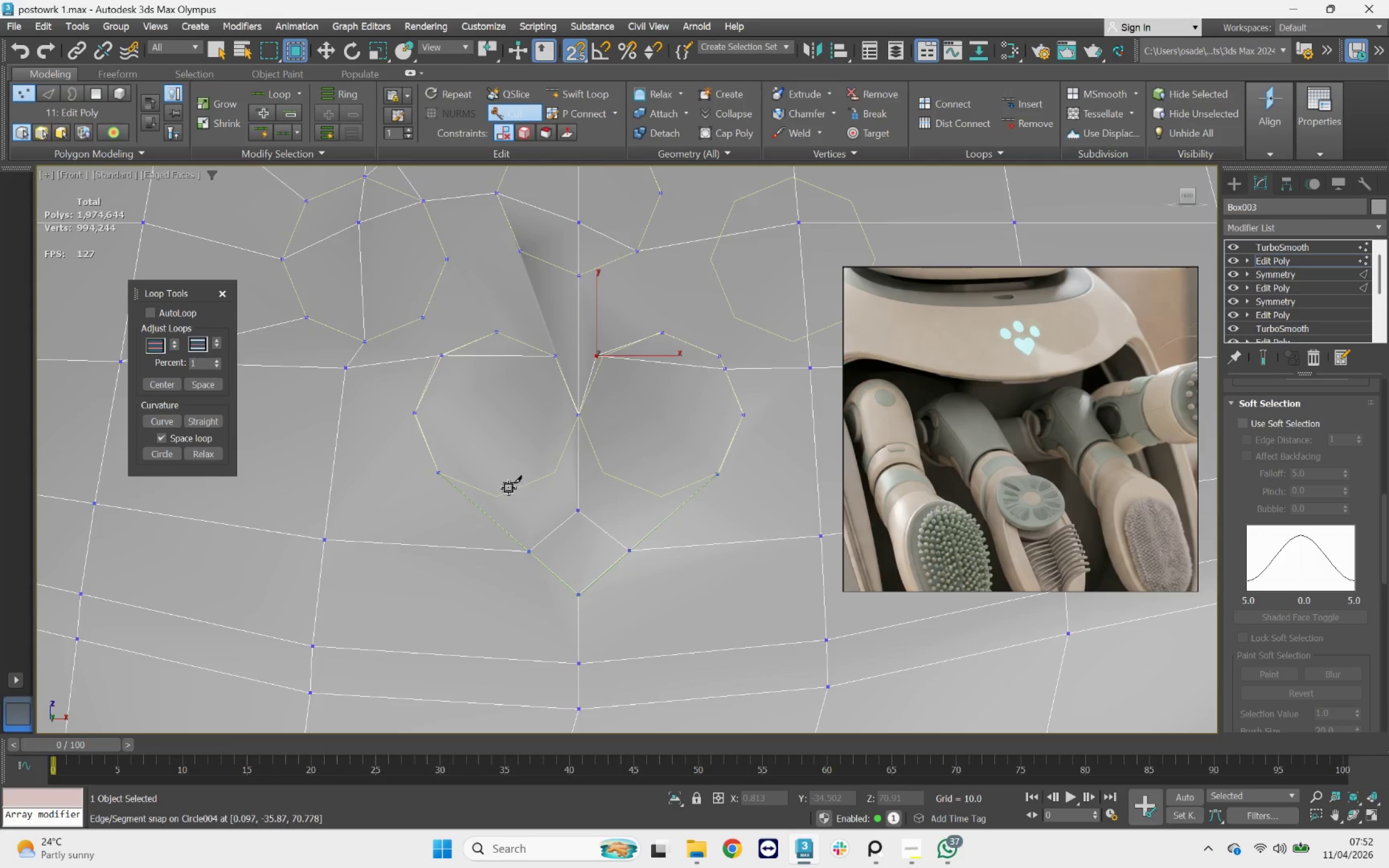 
scroll: coordinate [530, 480], scroll_direction: down, amount: 1.0
 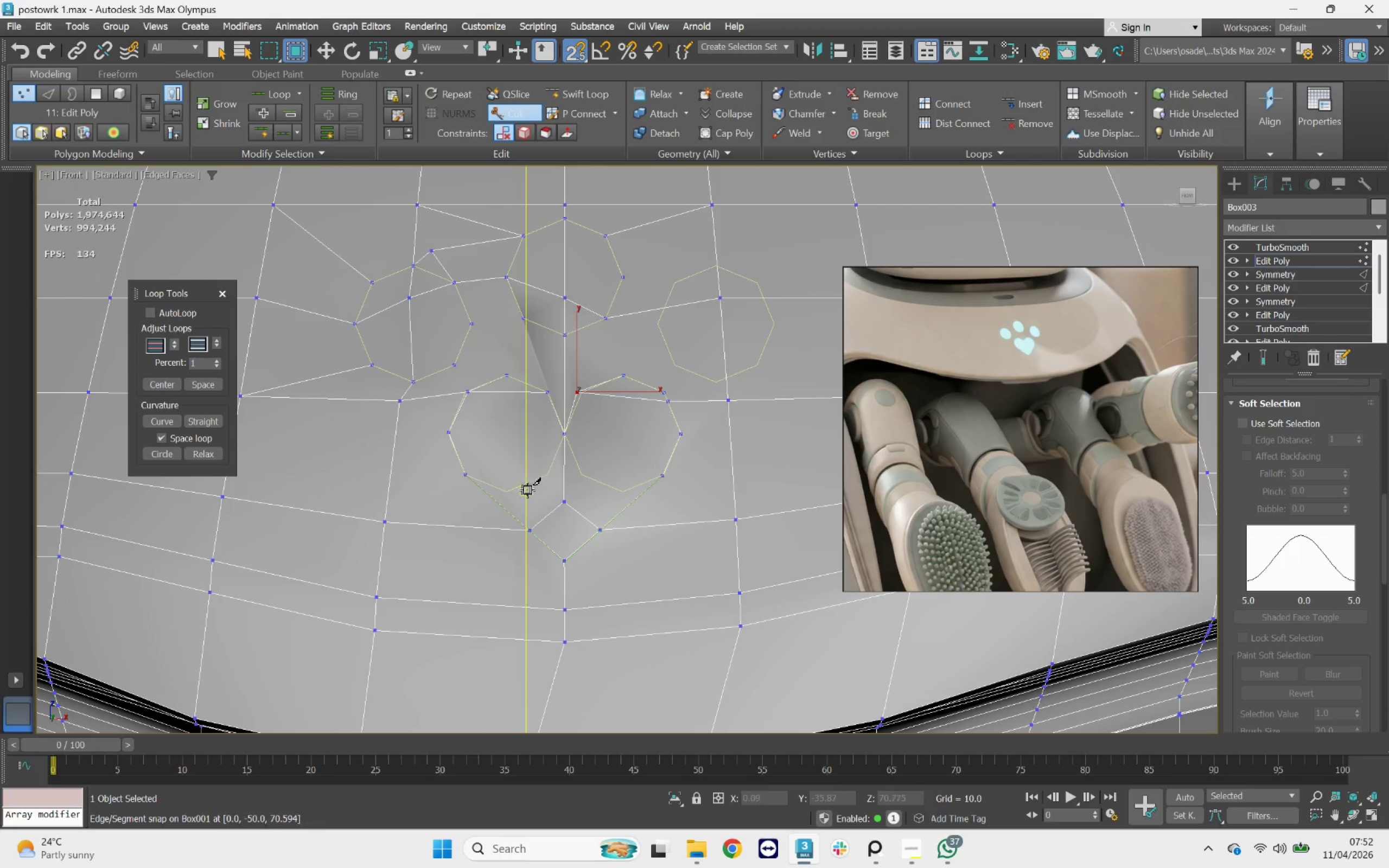 
right_click([527, 490])
 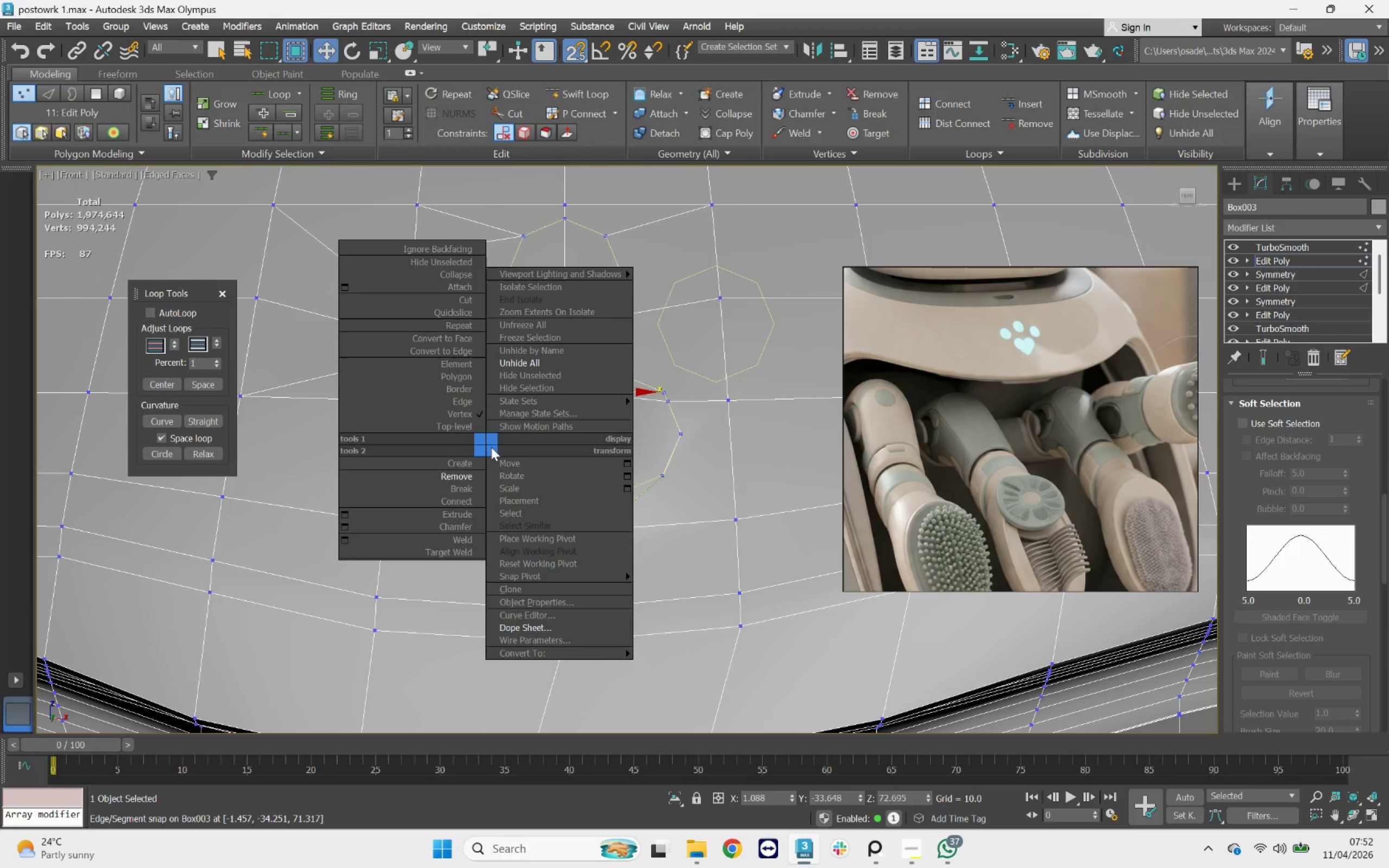 
scroll: coordinate [508, 425], scroll_direction: up, amount: 3.0
 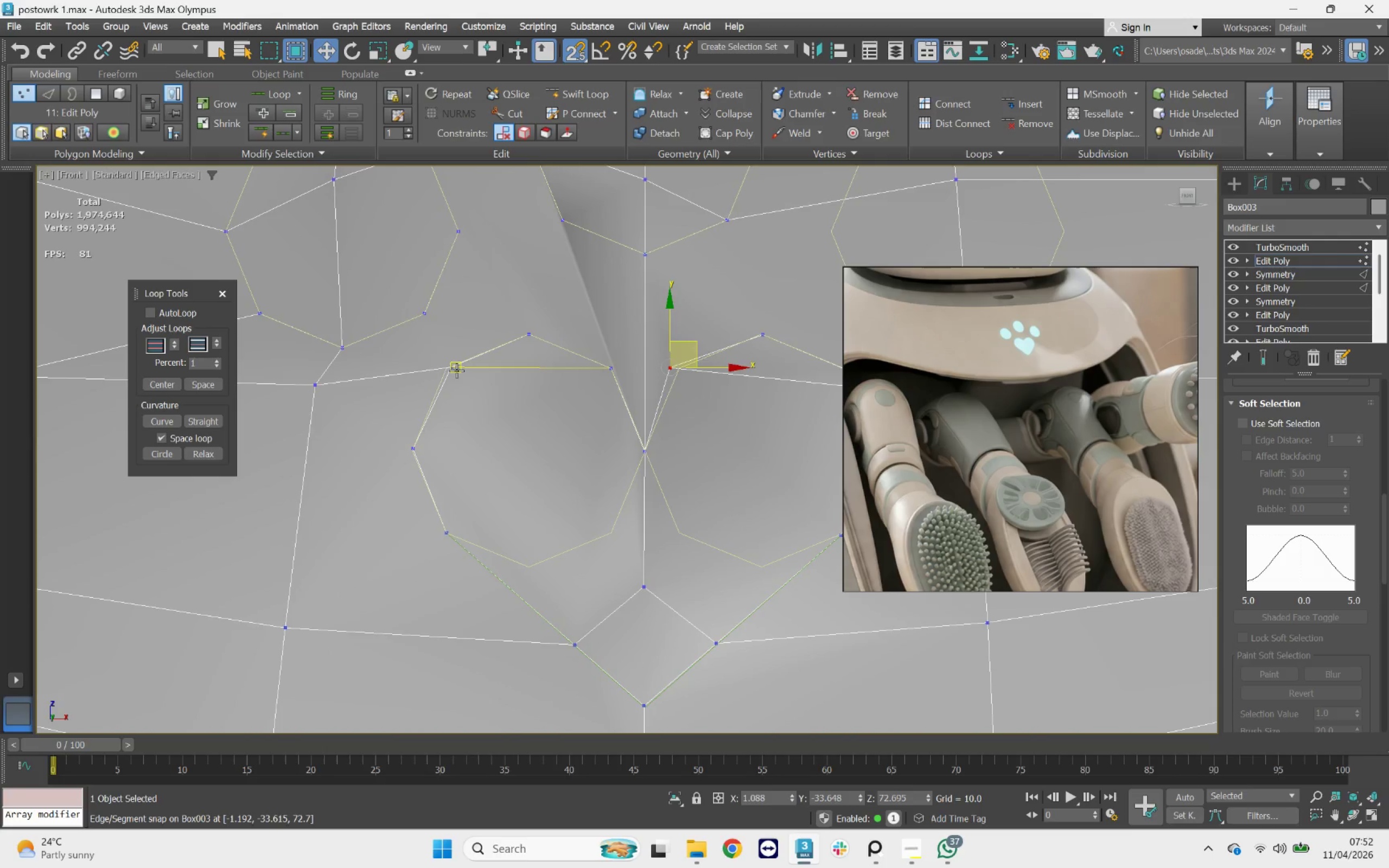 
left_click([453, 370])
 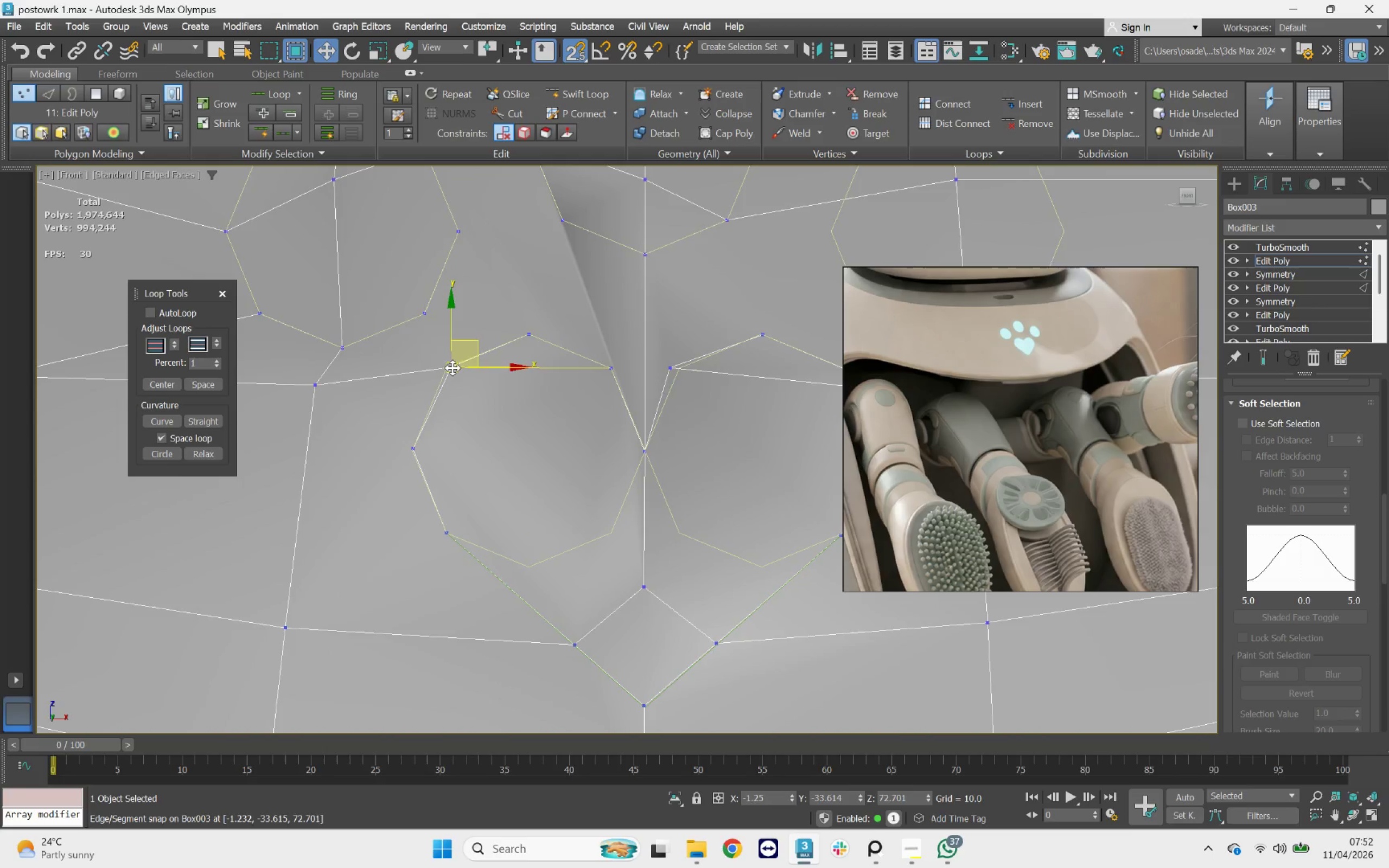 
scroll: coordinate [445, 372], scroll_direction: up, amount: 3.0
 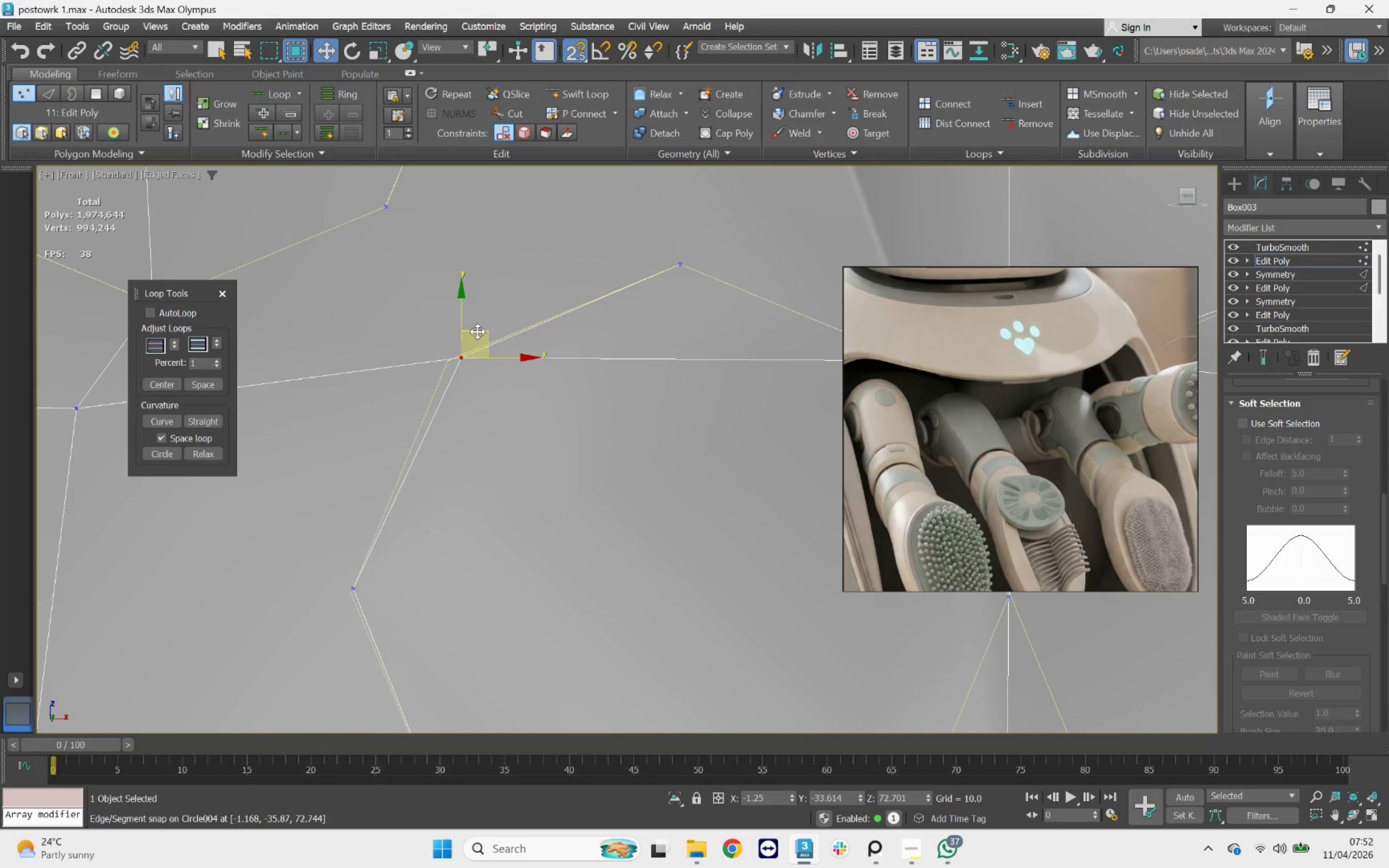 
left_click_drag(start_coordinate=[477, 329], to_coordinate=[443, 355])
 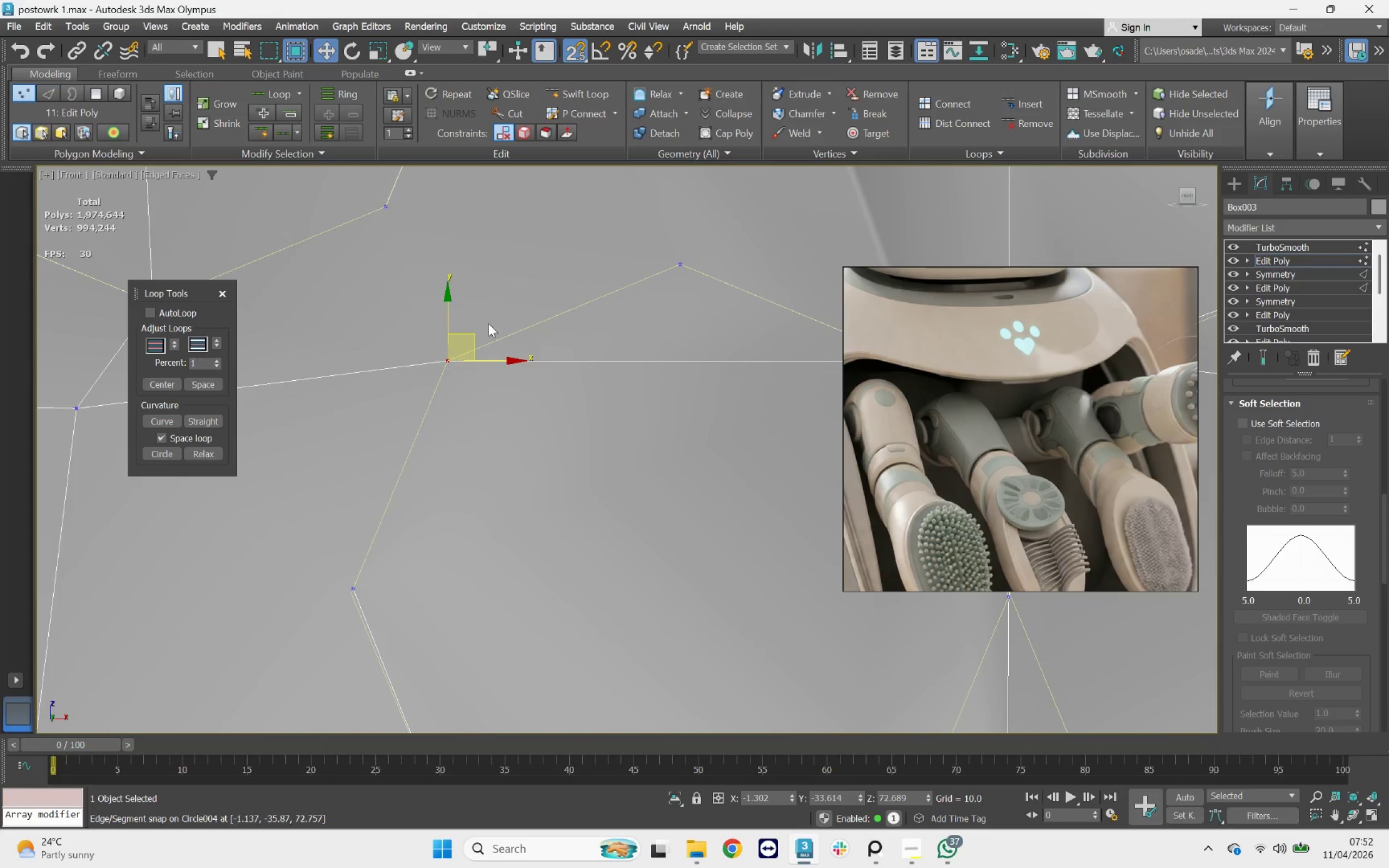 
scroll: coordinate [491, 321], scroll_direction: down, amount: 3.0
 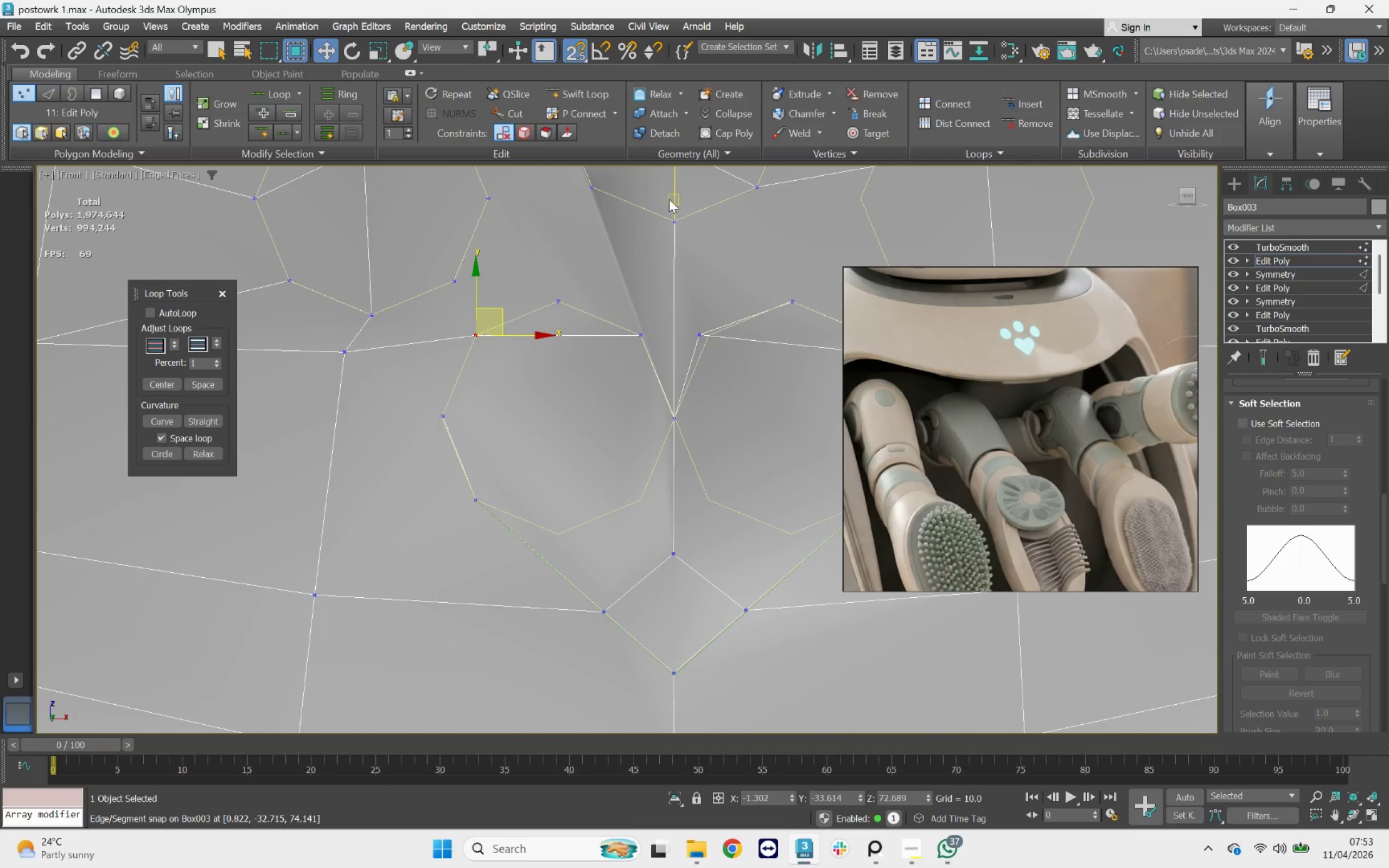 
left_click([513, 115])
 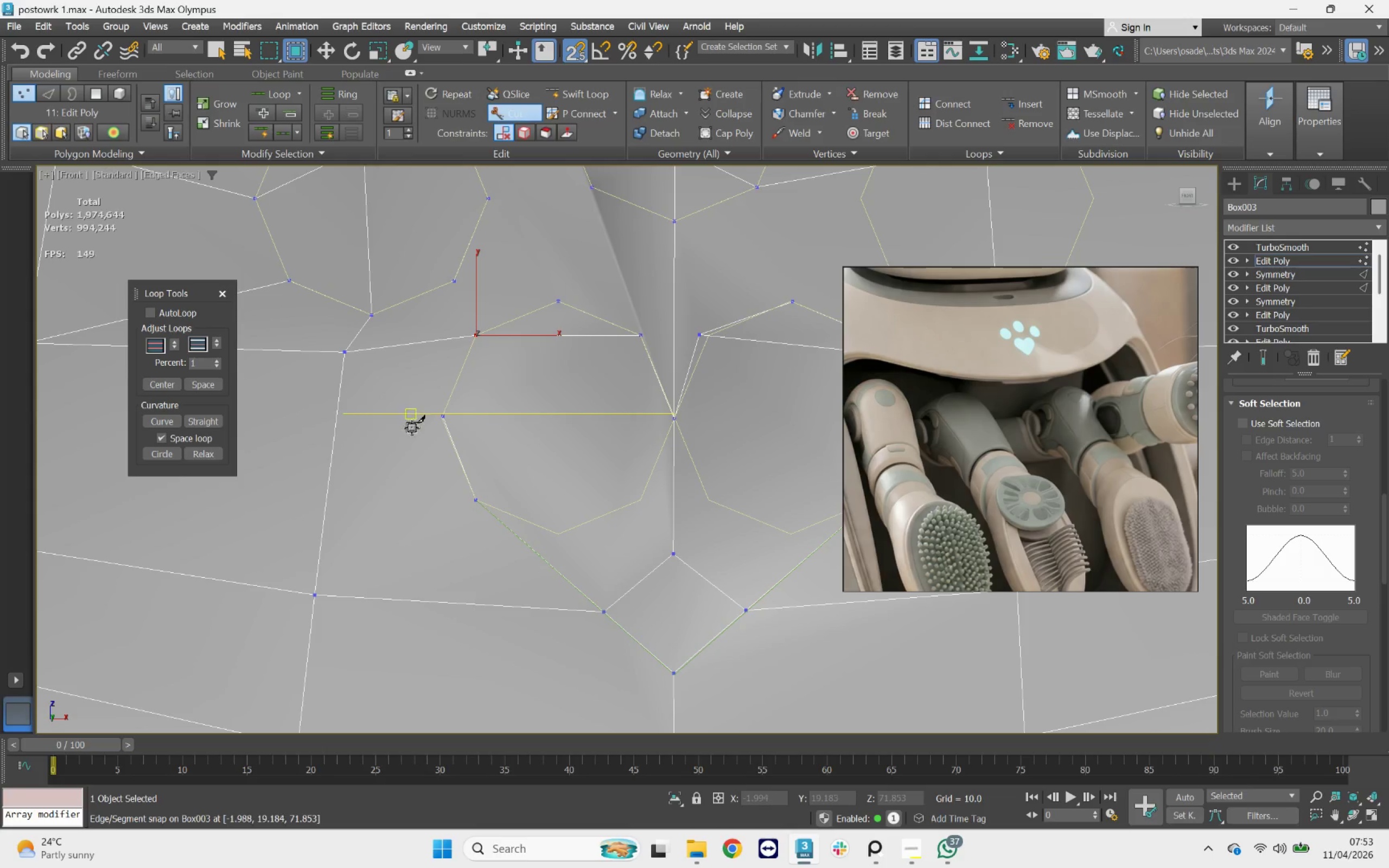 
left_click([429, 423])
 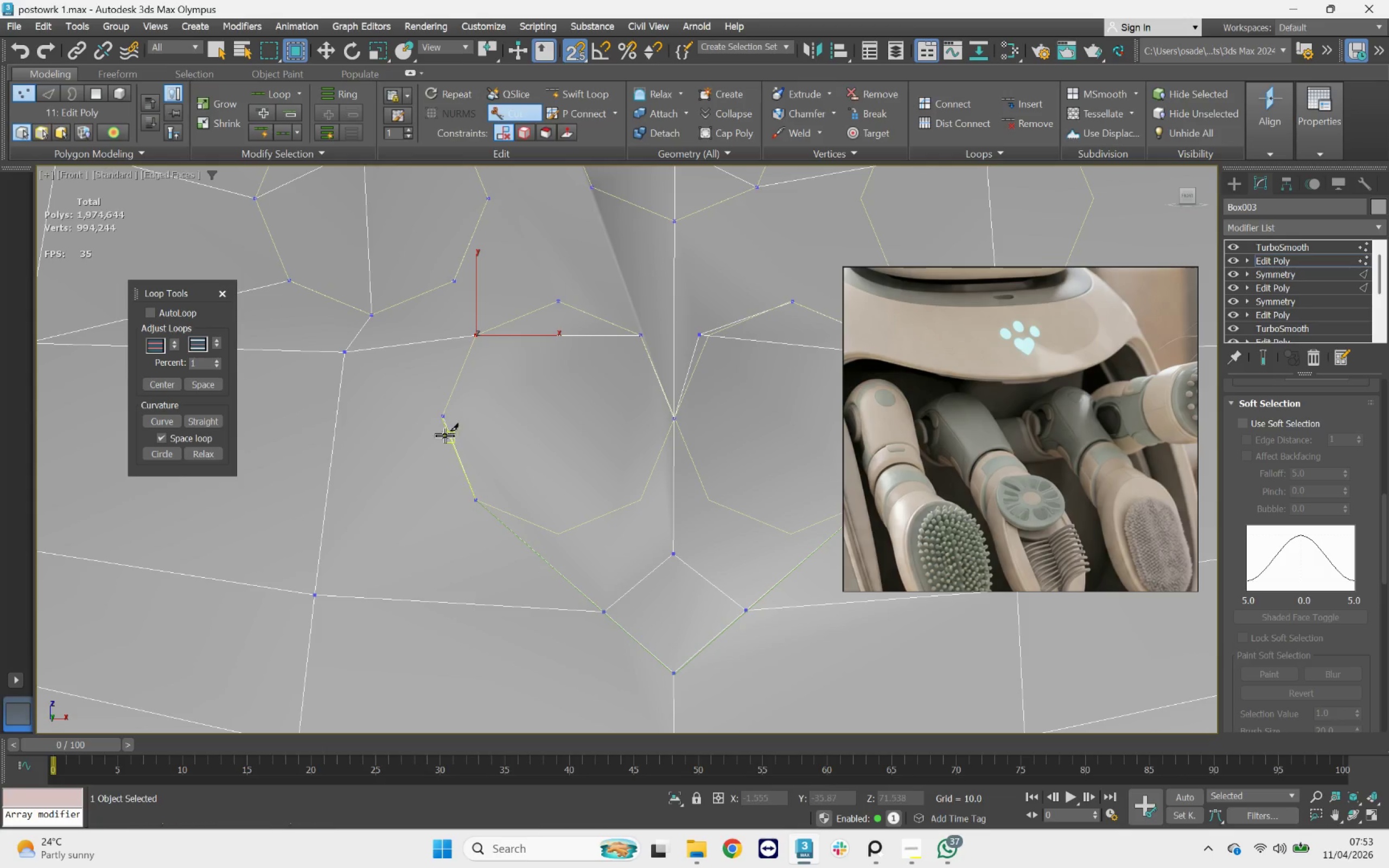 
left_click([446, 421])
 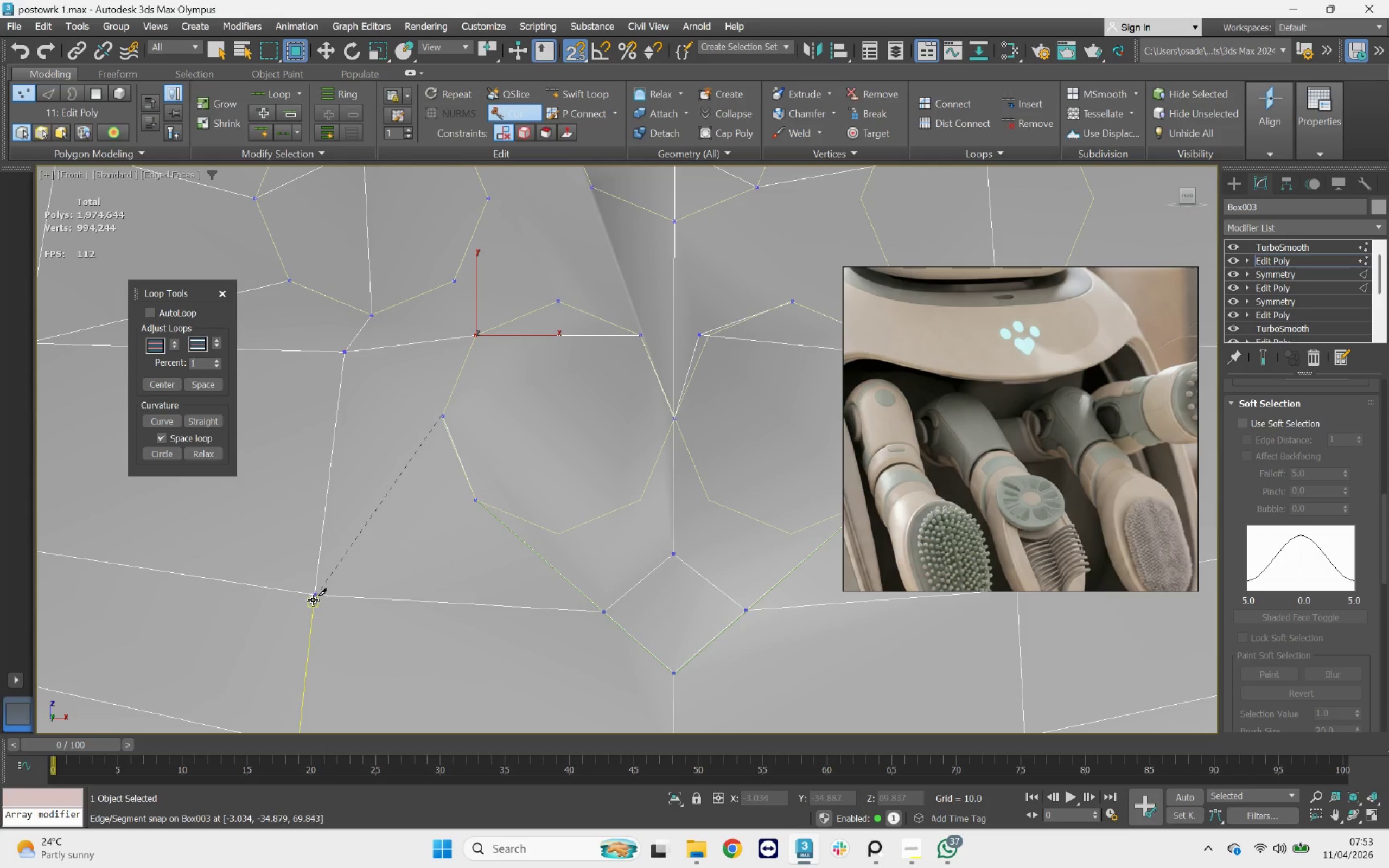 
right_click([386, 523])
 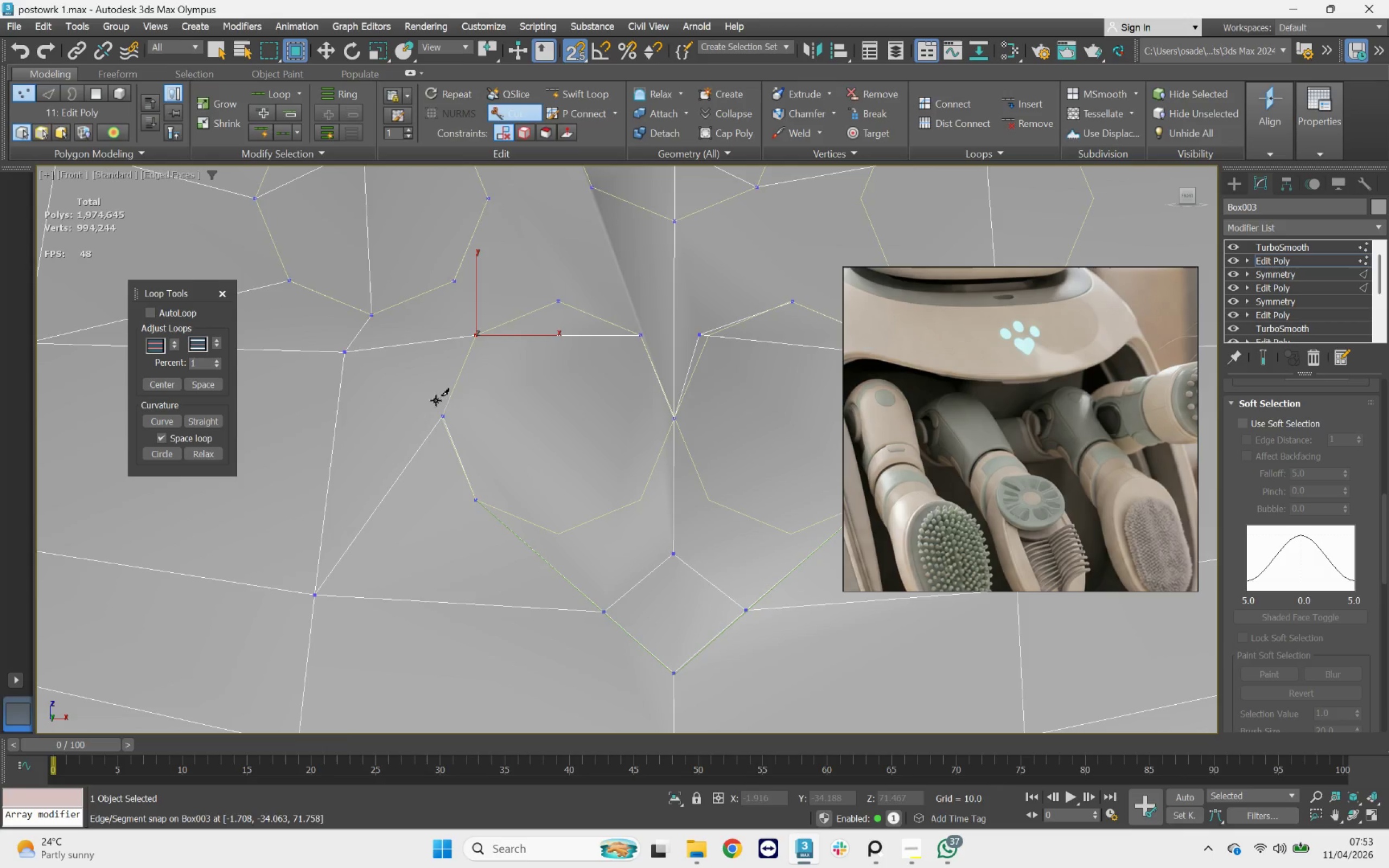 
scroll: coordinate [444, 387], scroll_direction: down, amount: 2.0
 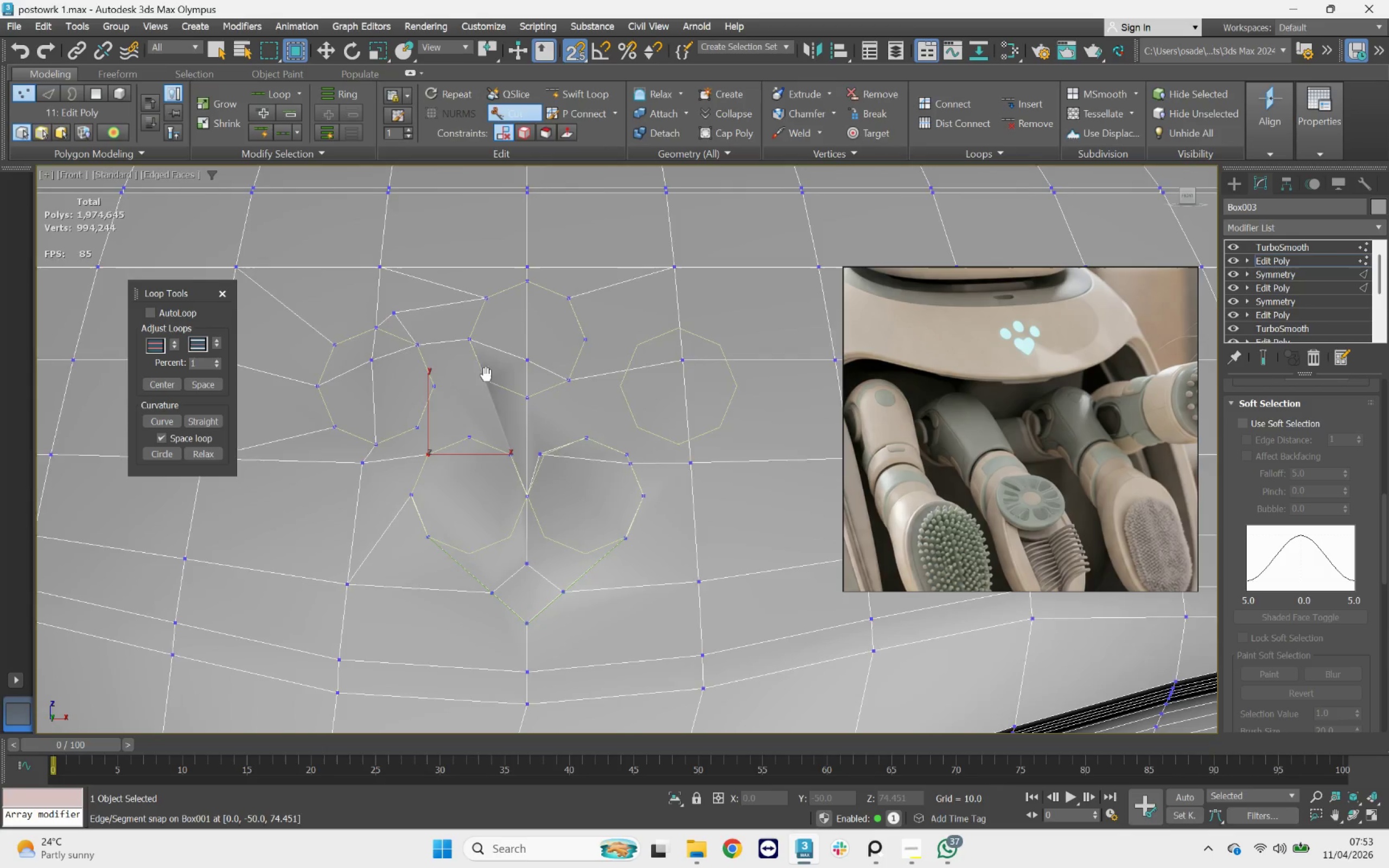 
scroll: coordinate [486, 380], scroll_direction: up, amount: 2.0
 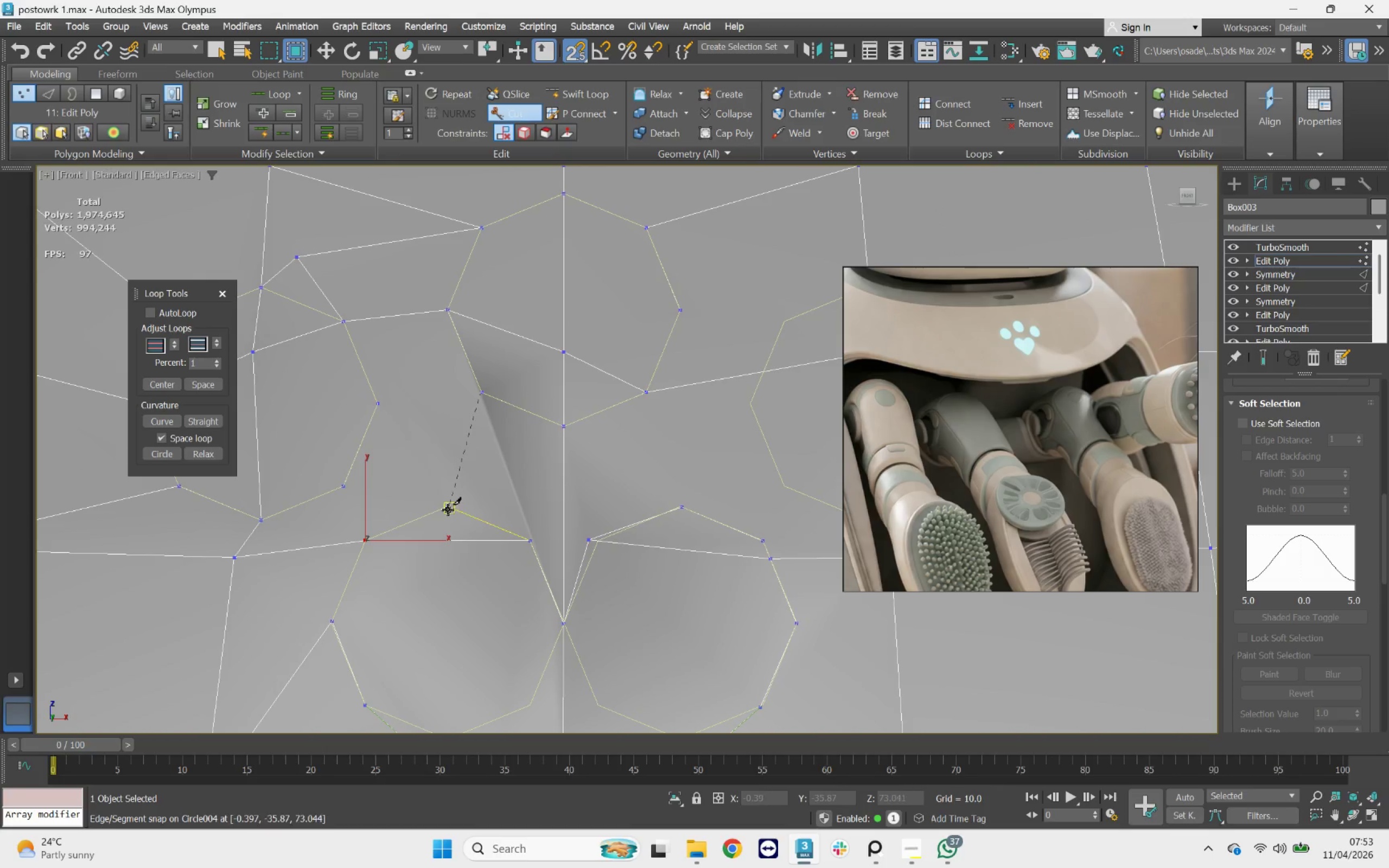 
left_click_drag(start_coordinate=[448, 508], to_coordinate=[449, 503])
 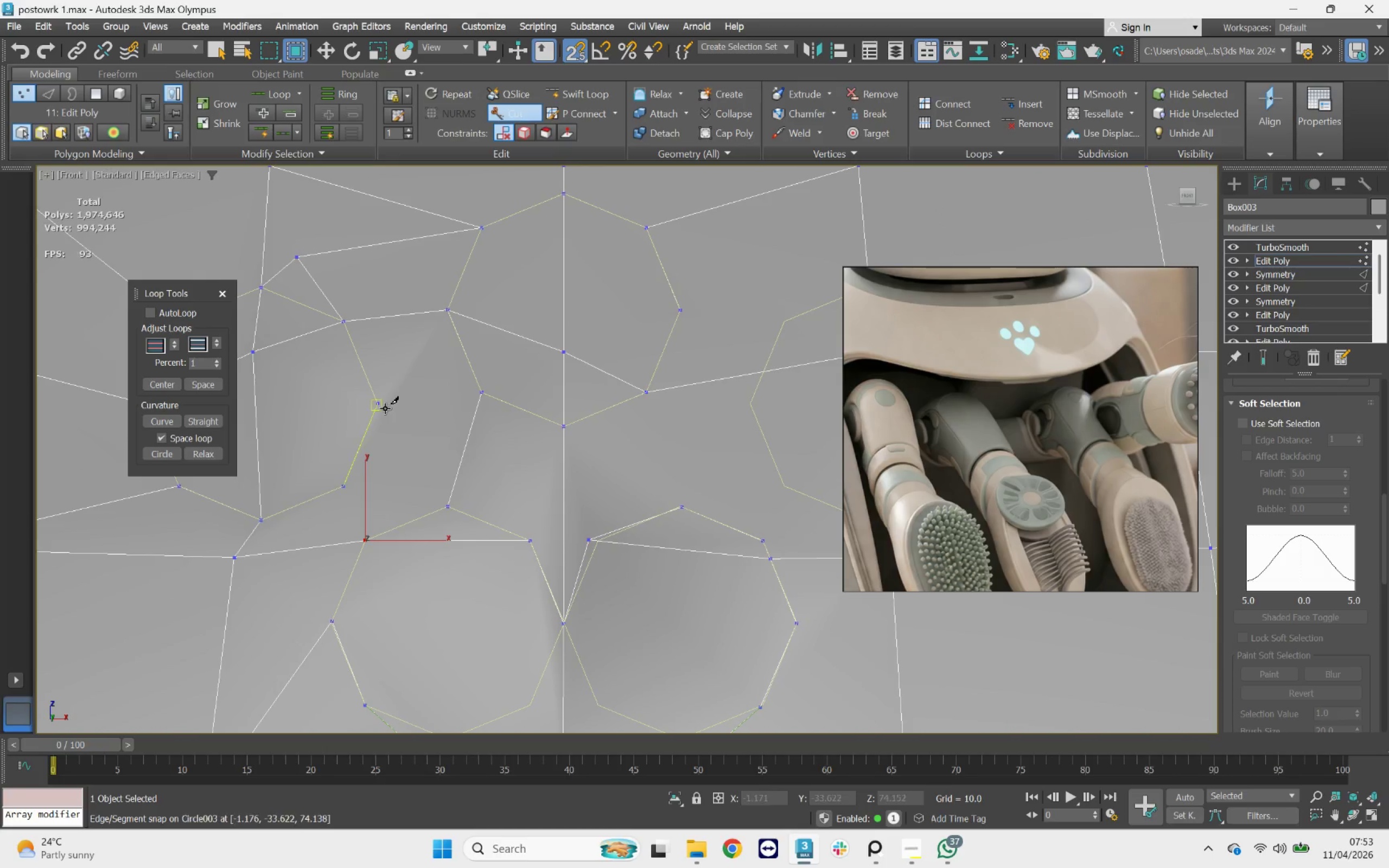 
left_click([384, 409])
 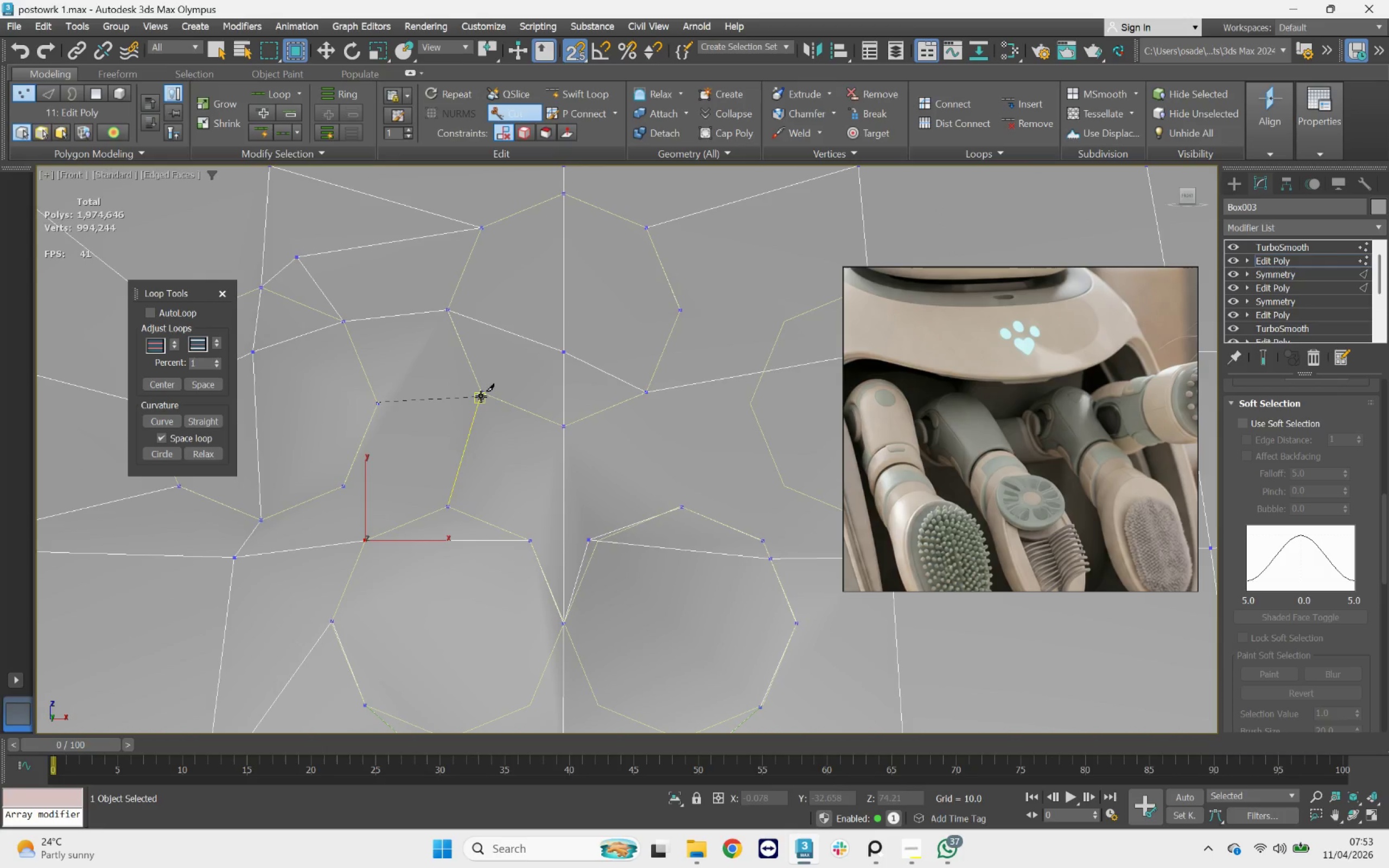 
left_click([481, 395])
 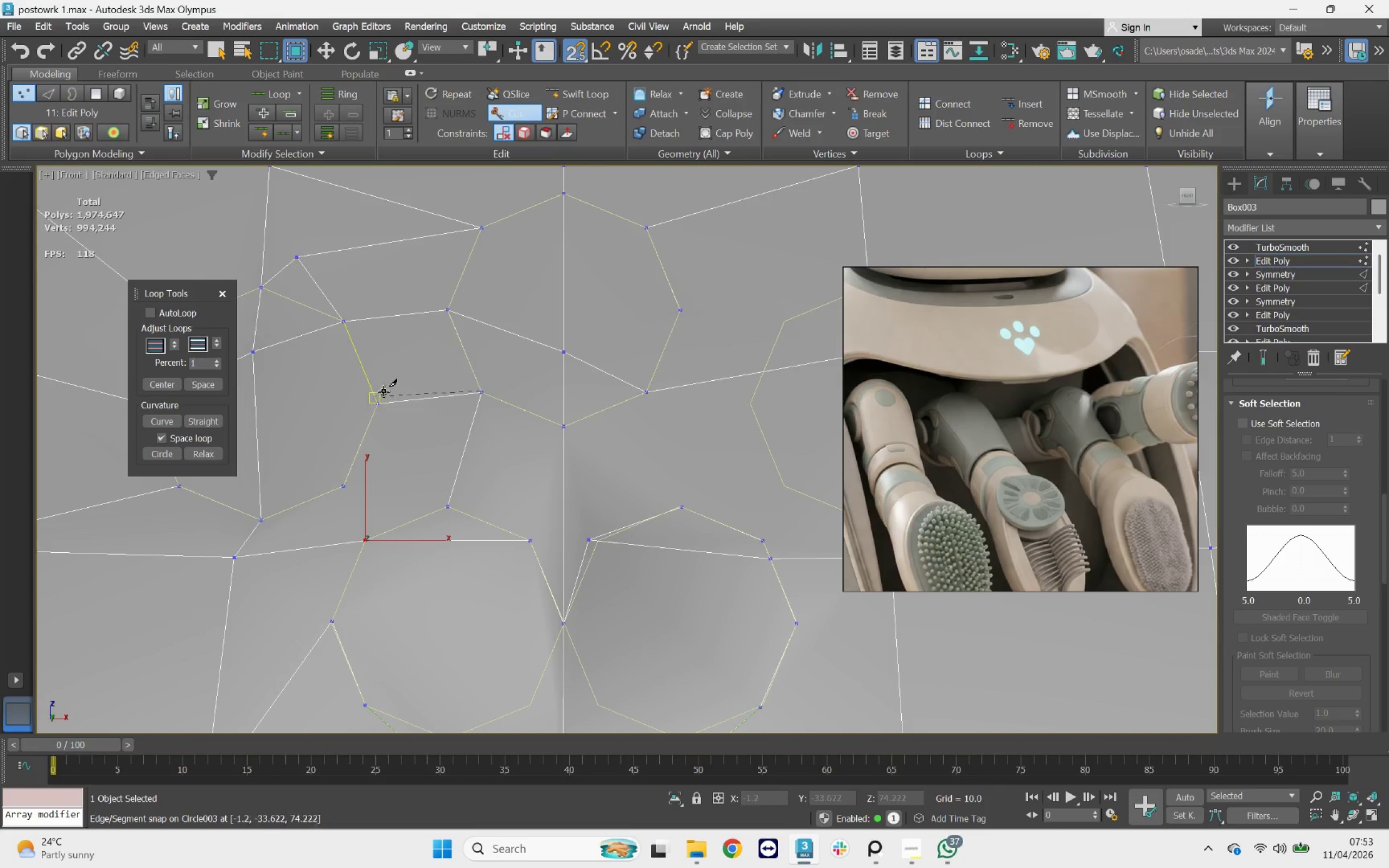 
right_click([397, 383])
 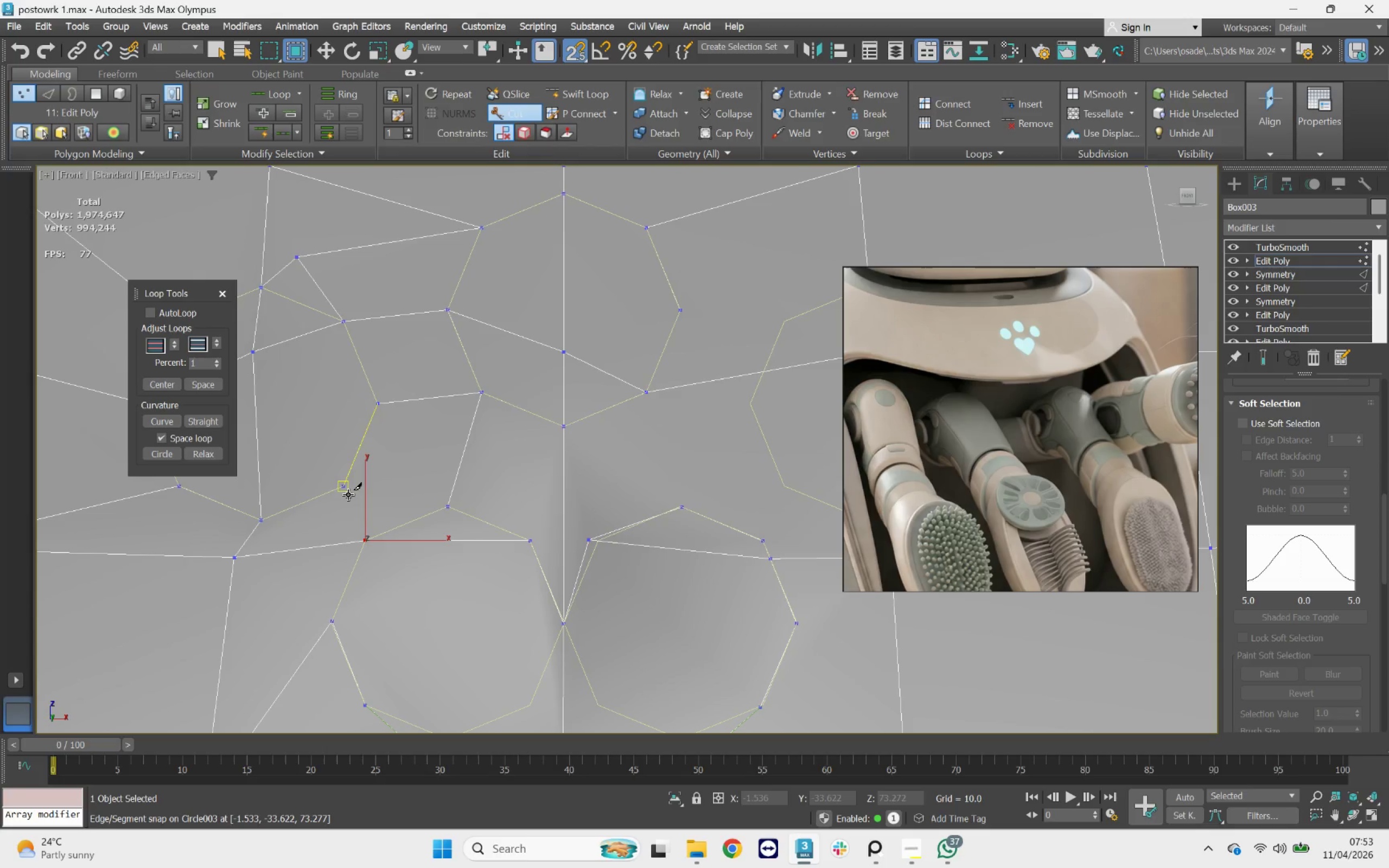 
left_click([348, 495])
 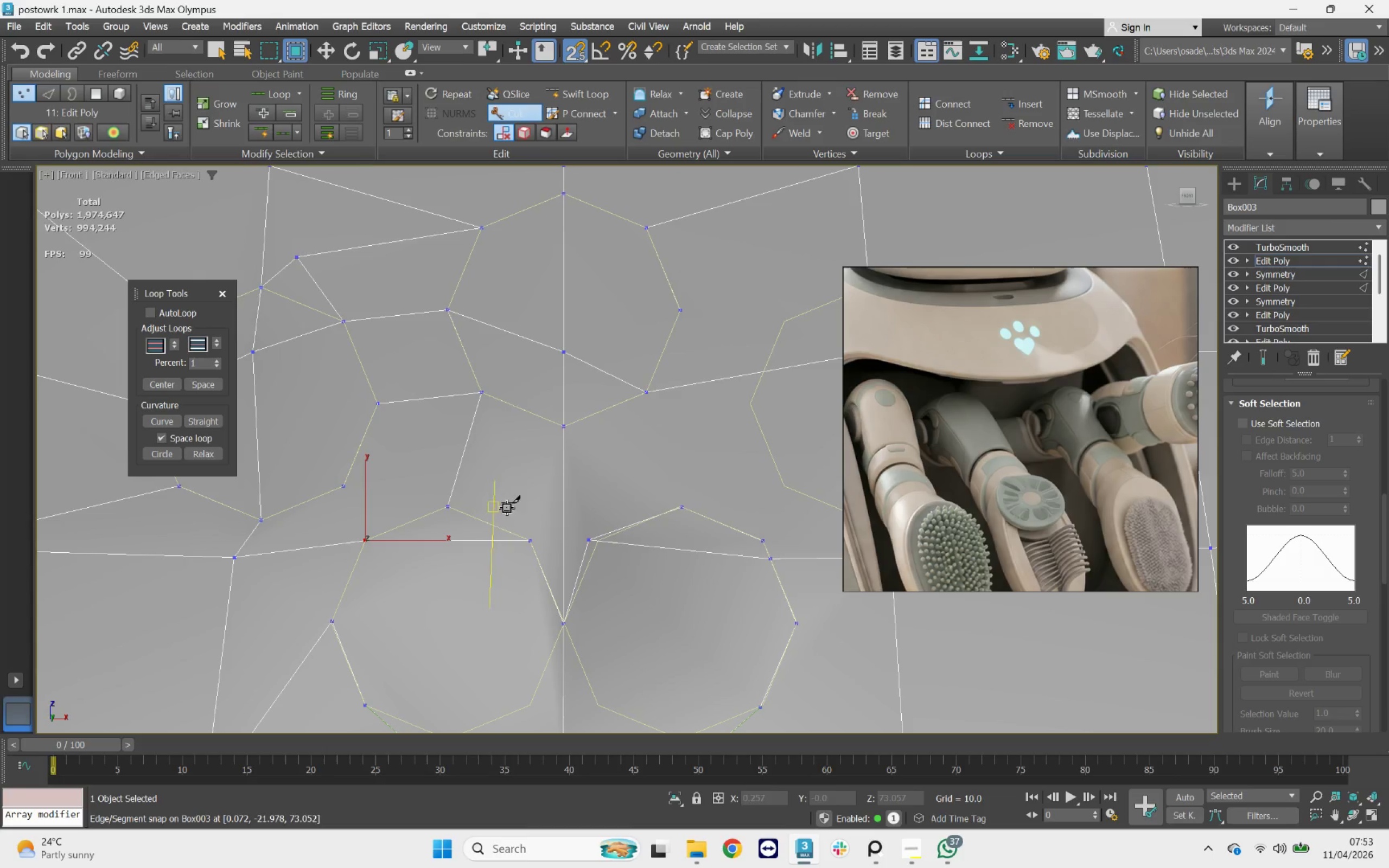 
right_click([396, 484])
 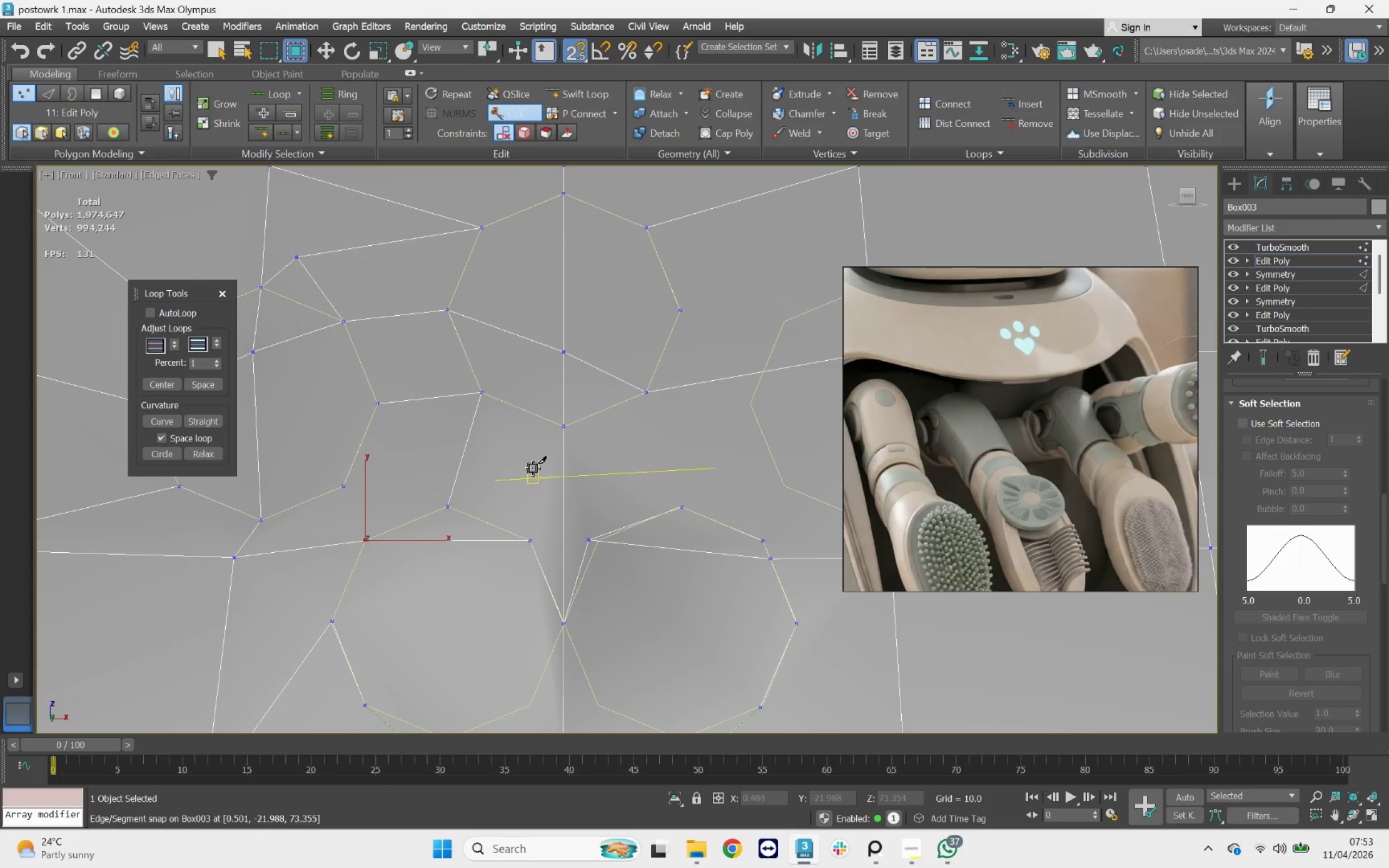 
key(Control+Z)
 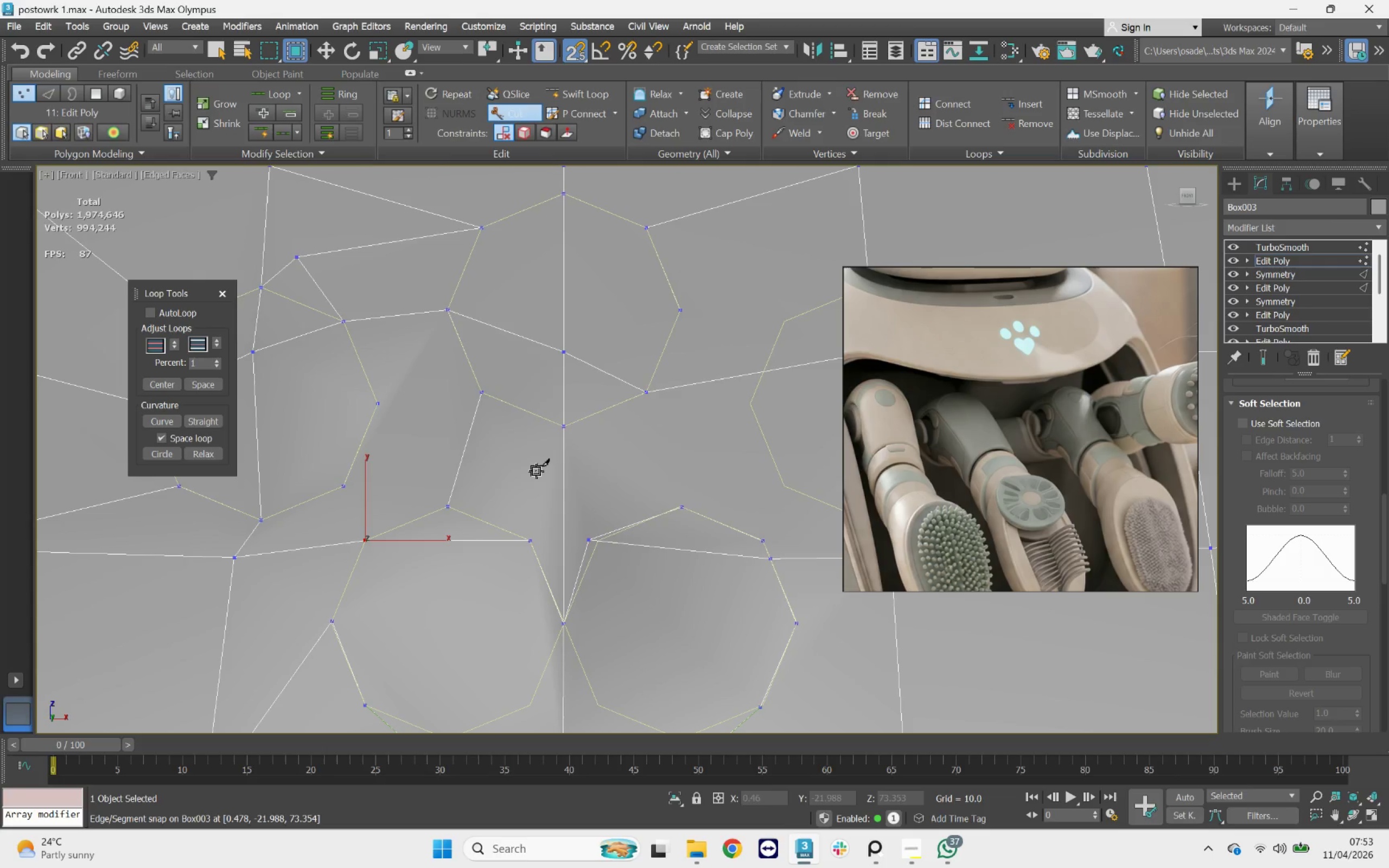 
key(Control+Z)
 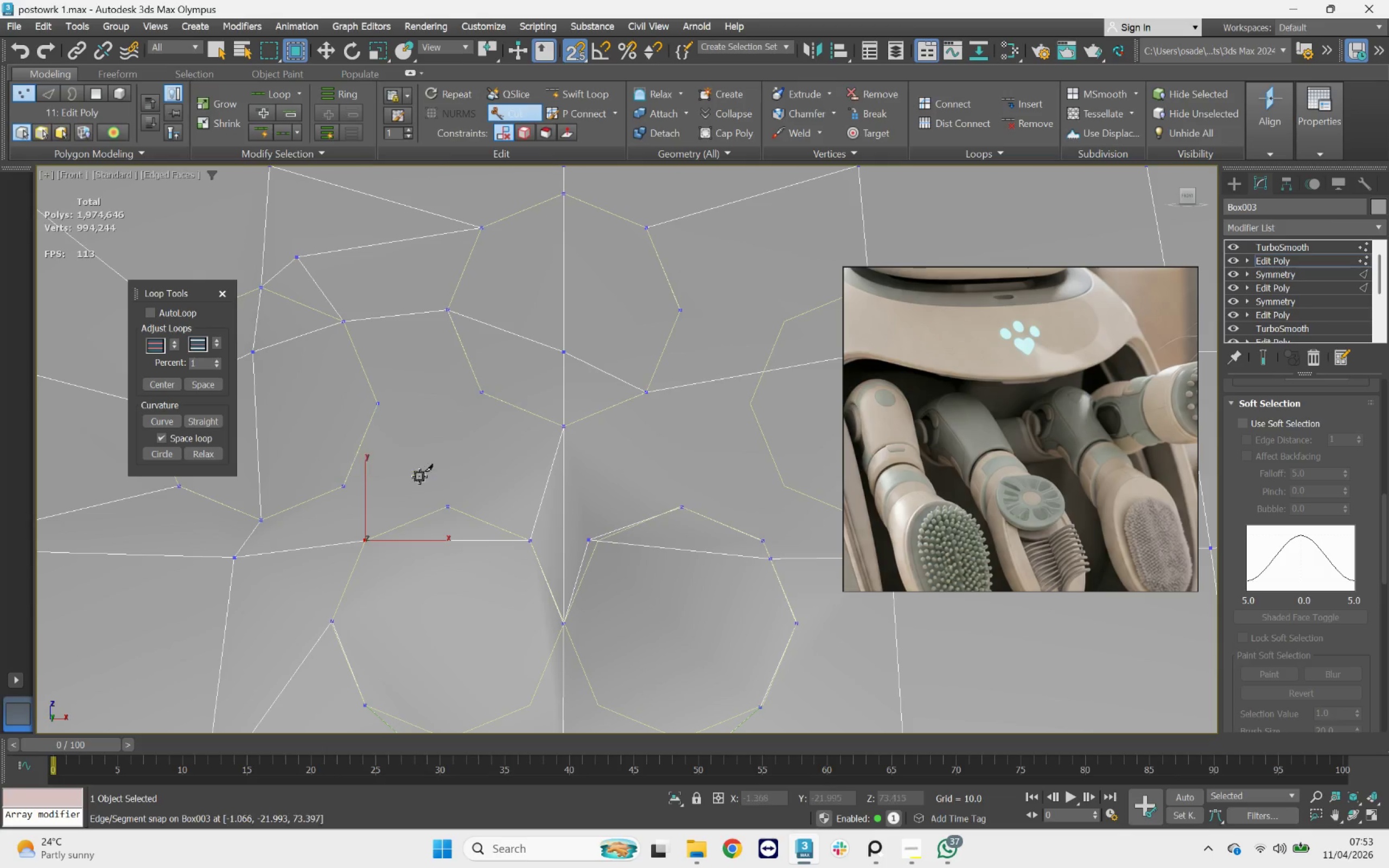 
left_click_drag(start_coordinate=[349, 488], to_coordinate=[358, 488])
 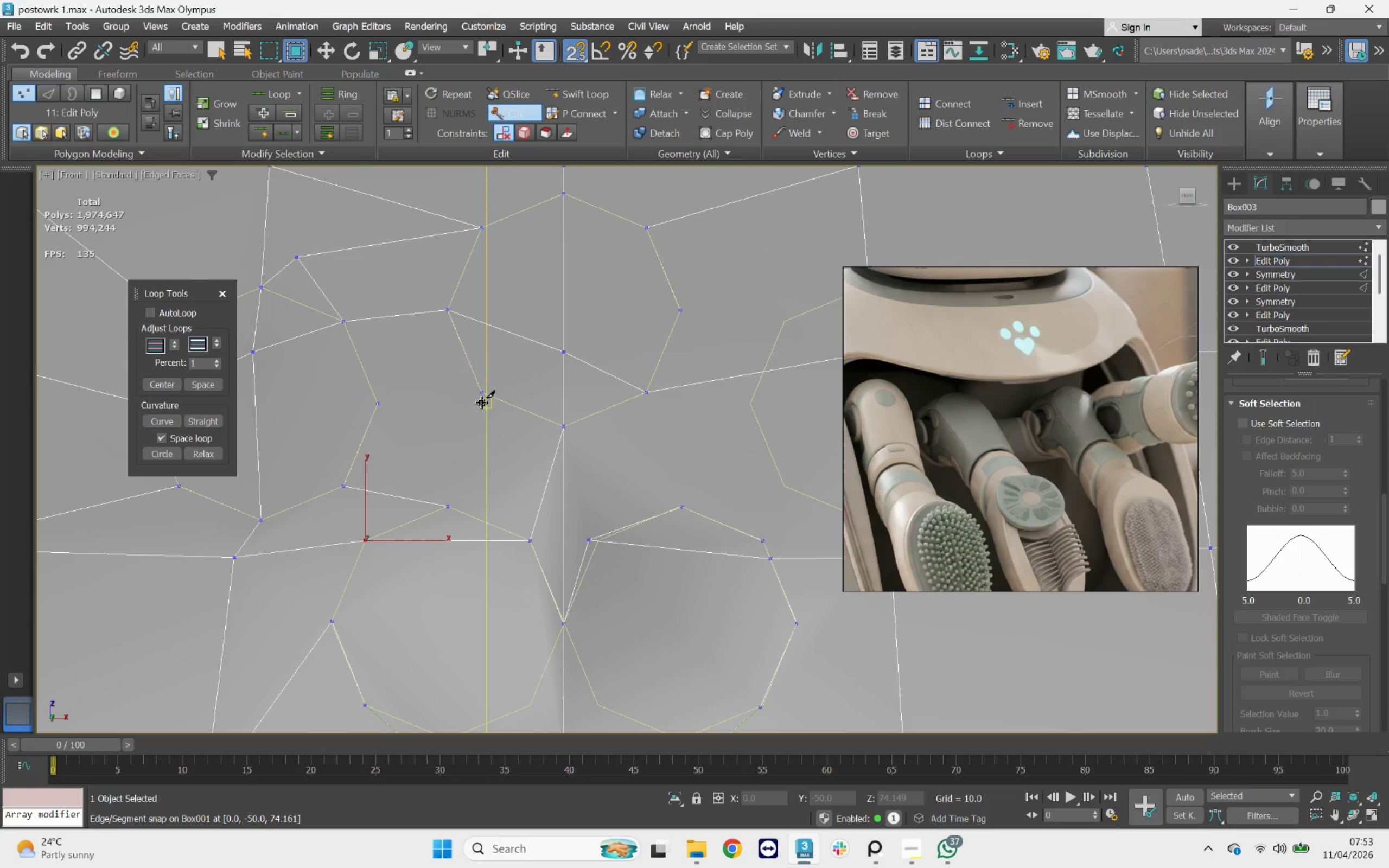 
left_click([479, 391])
 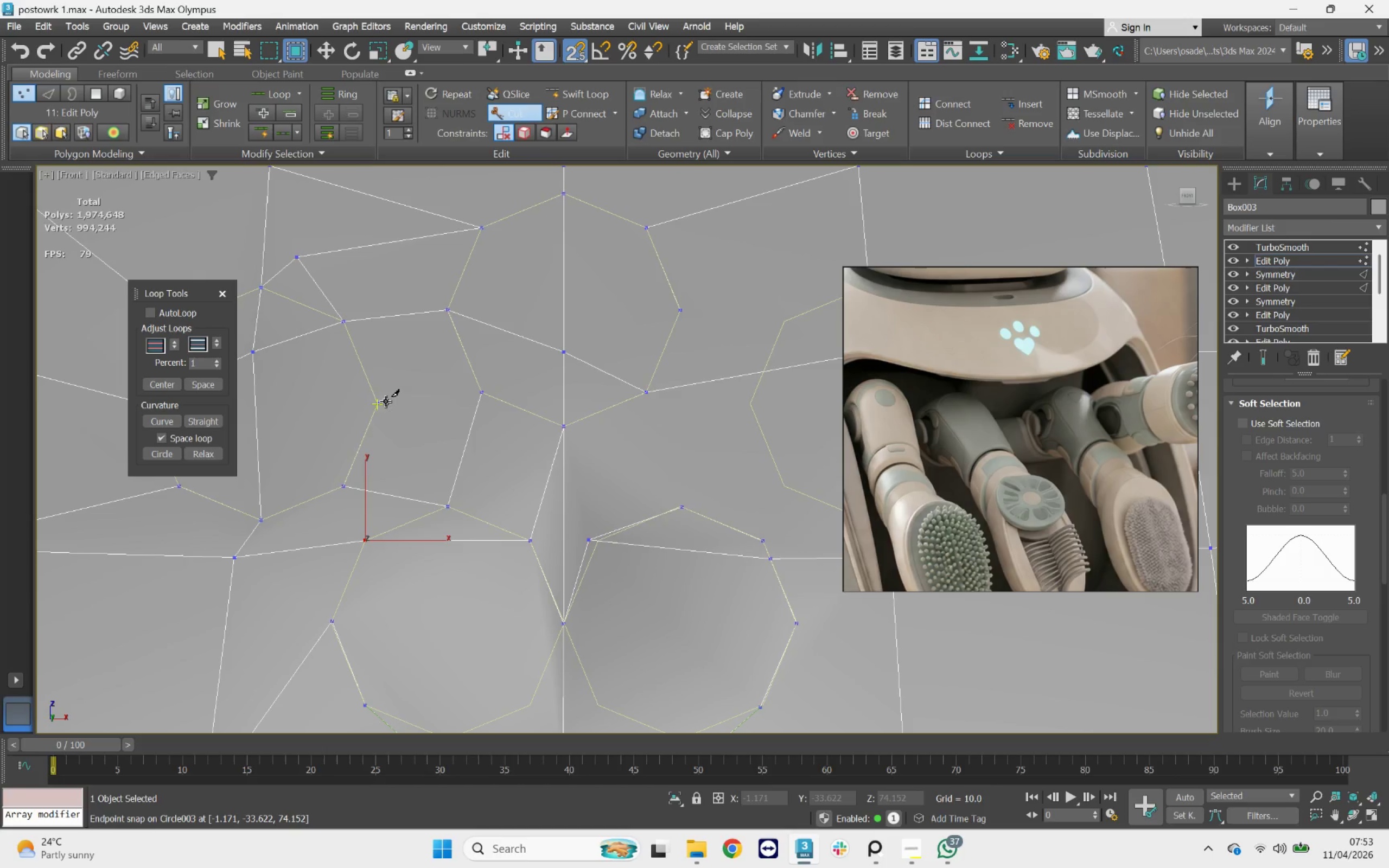 
right_click([448, 381])
 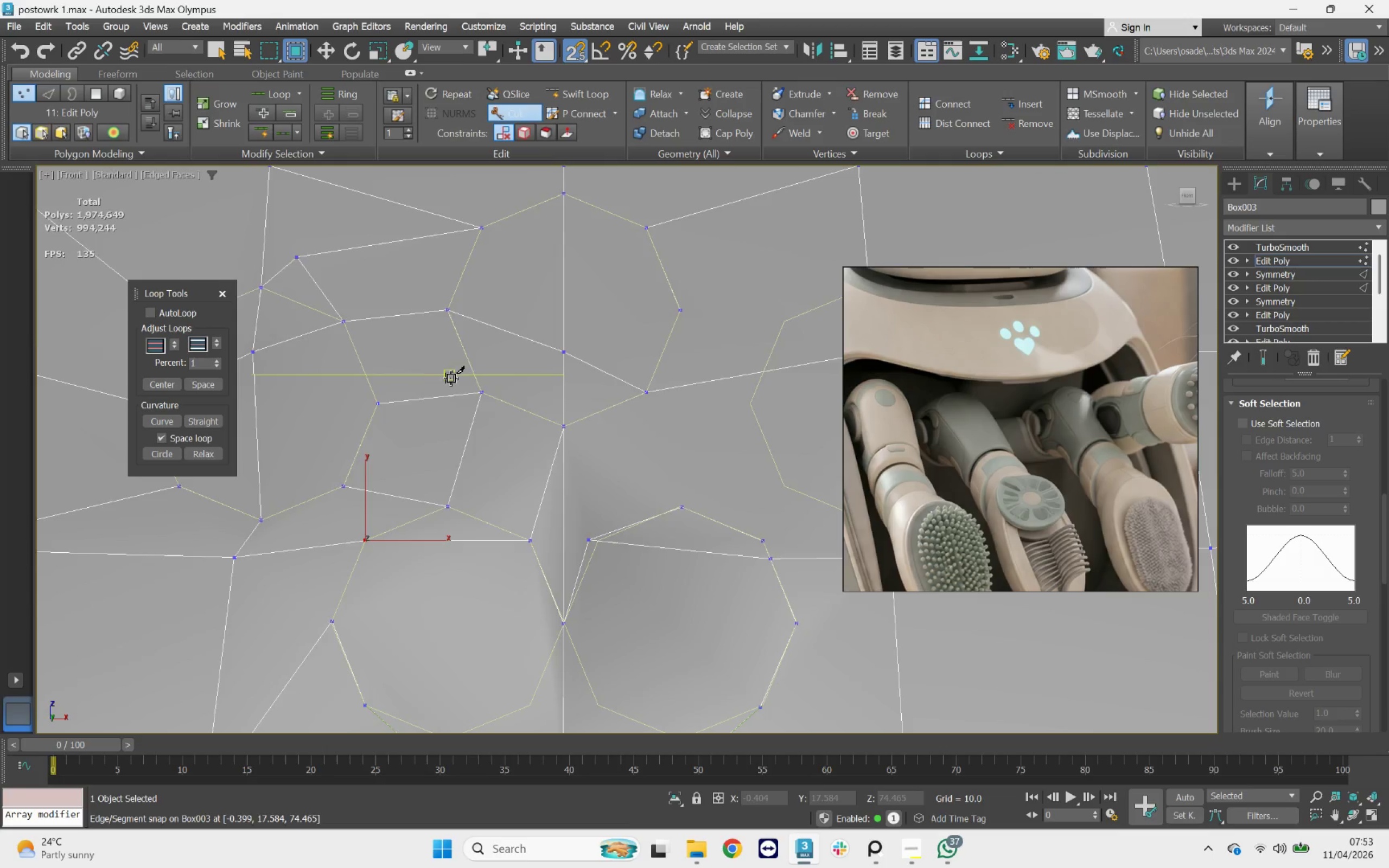 
scroll: coordinate [452, 378], scroll_direction: down, amount: 3.0
 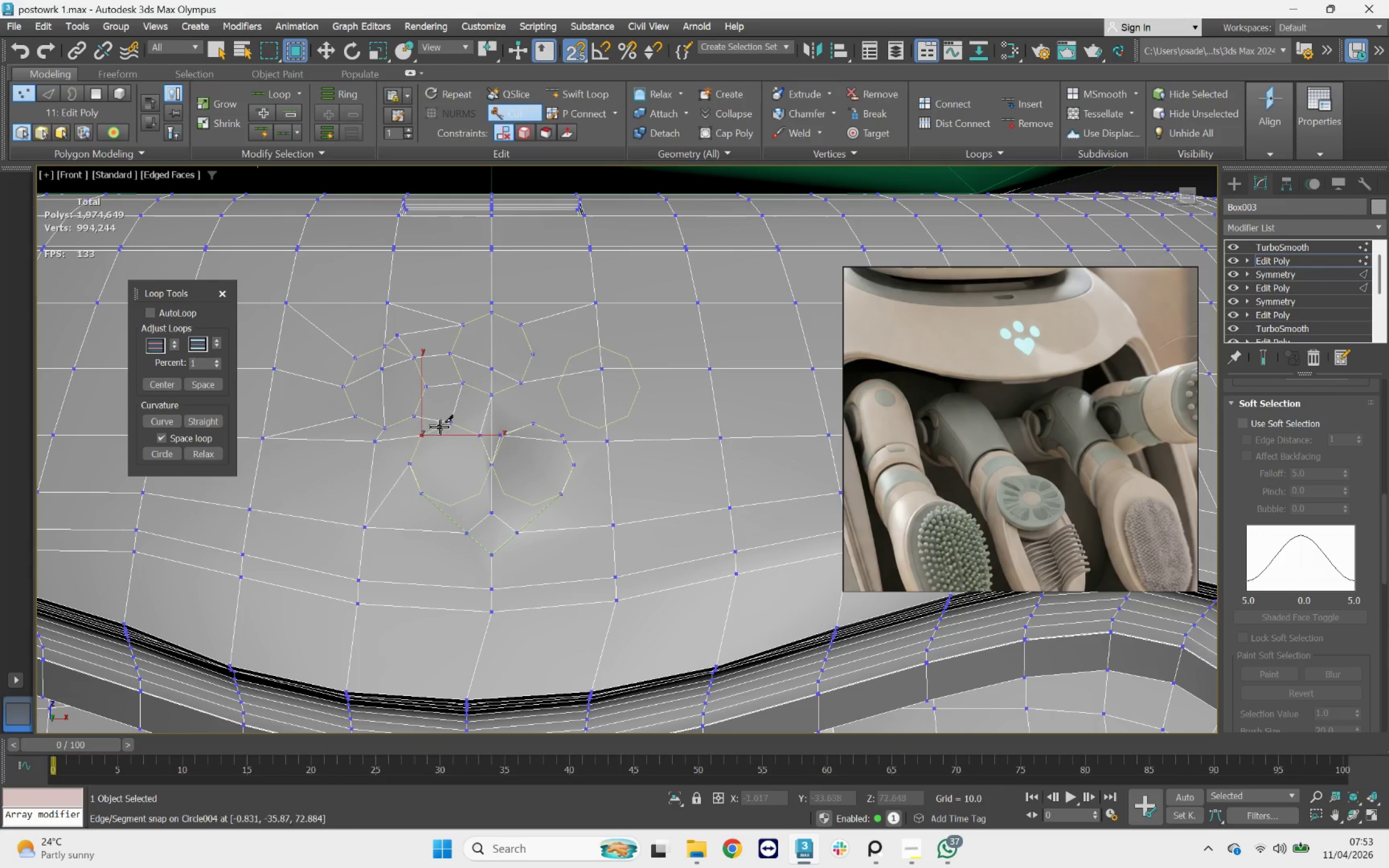 
scroll: coordinate [457, 461], scroll_direction: up, amount: 2.0
 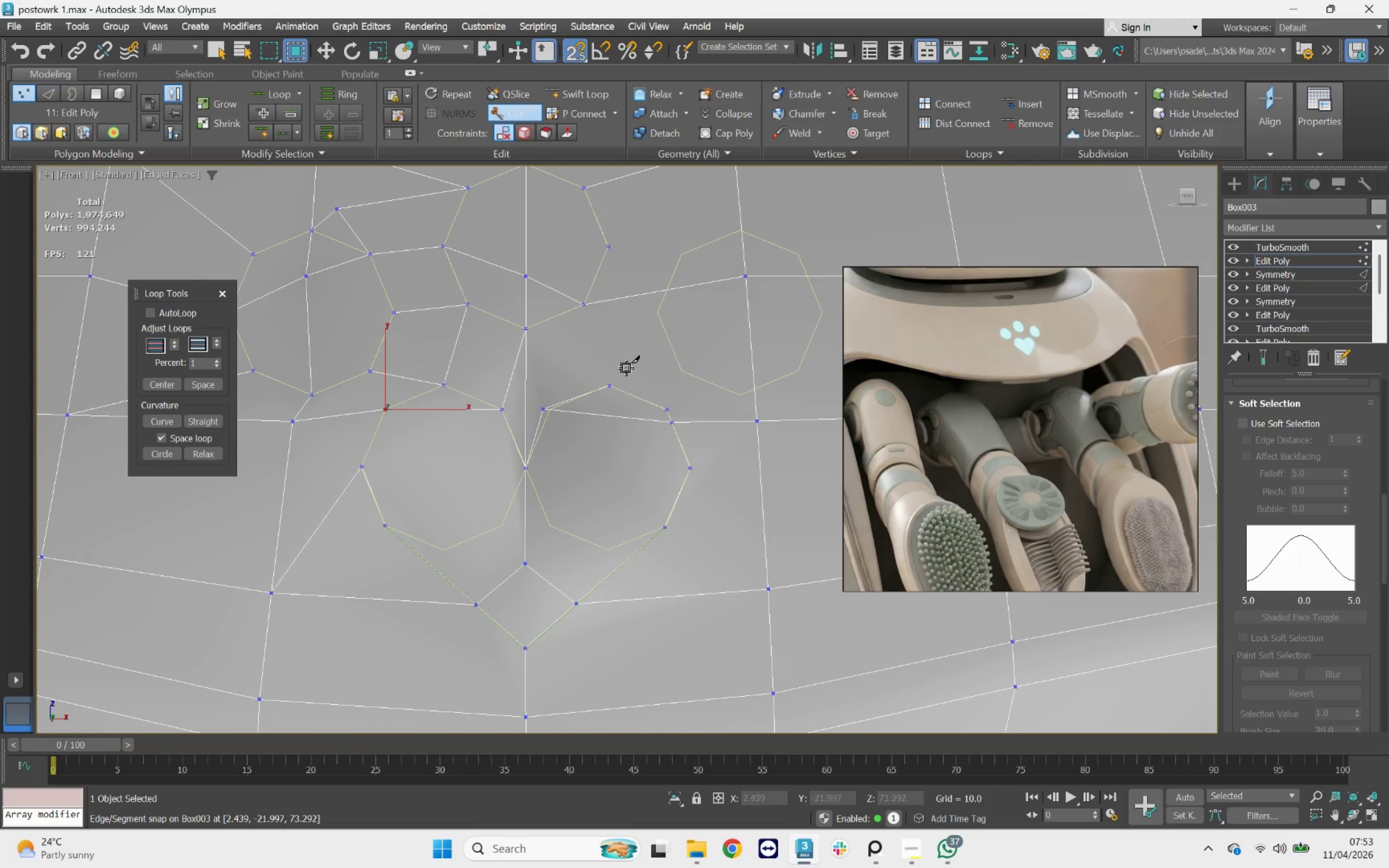 
scroll: coordinate [555, 333], scroll_direction: none, amount: 0.0
 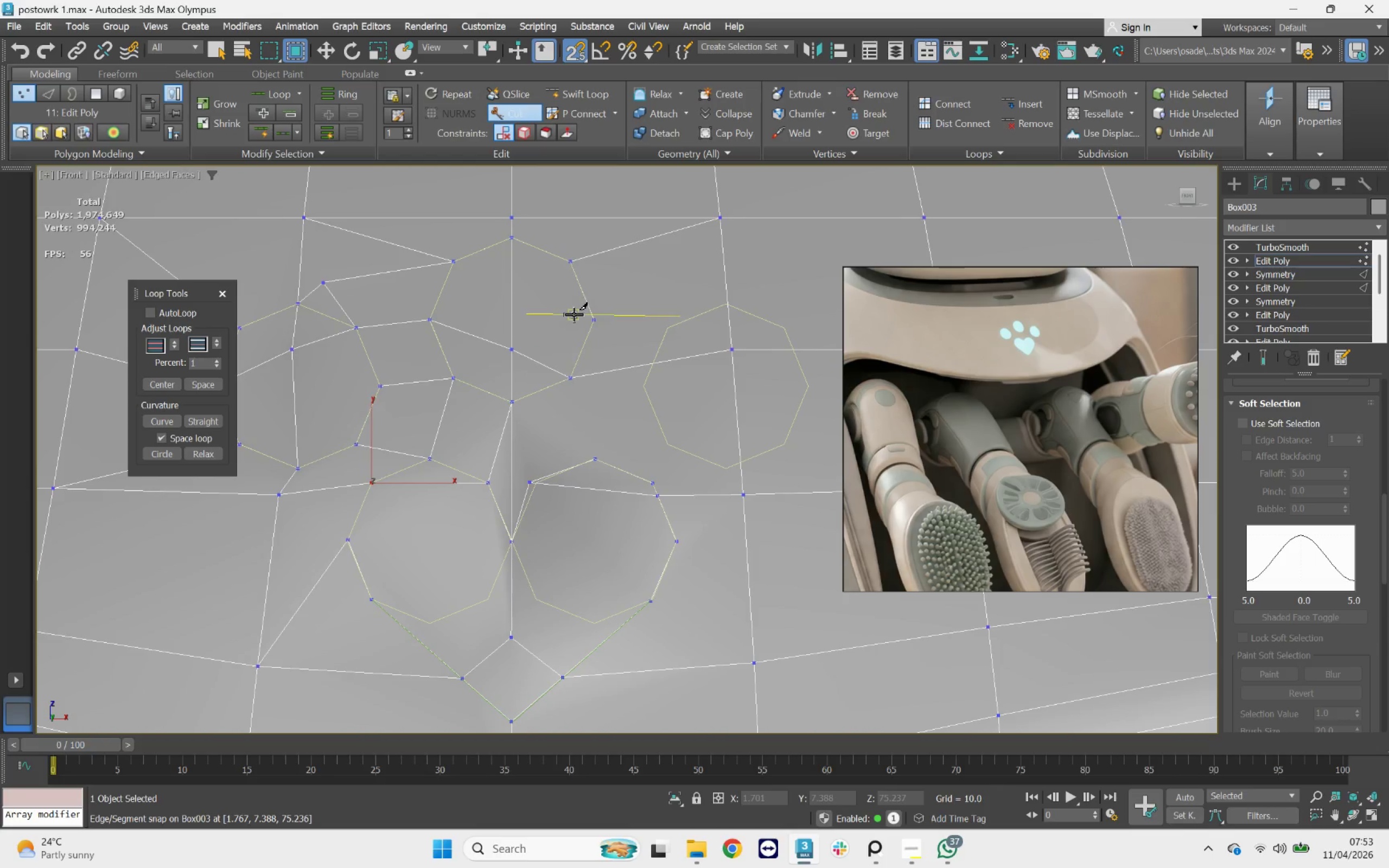 
right_click([563, 316])
 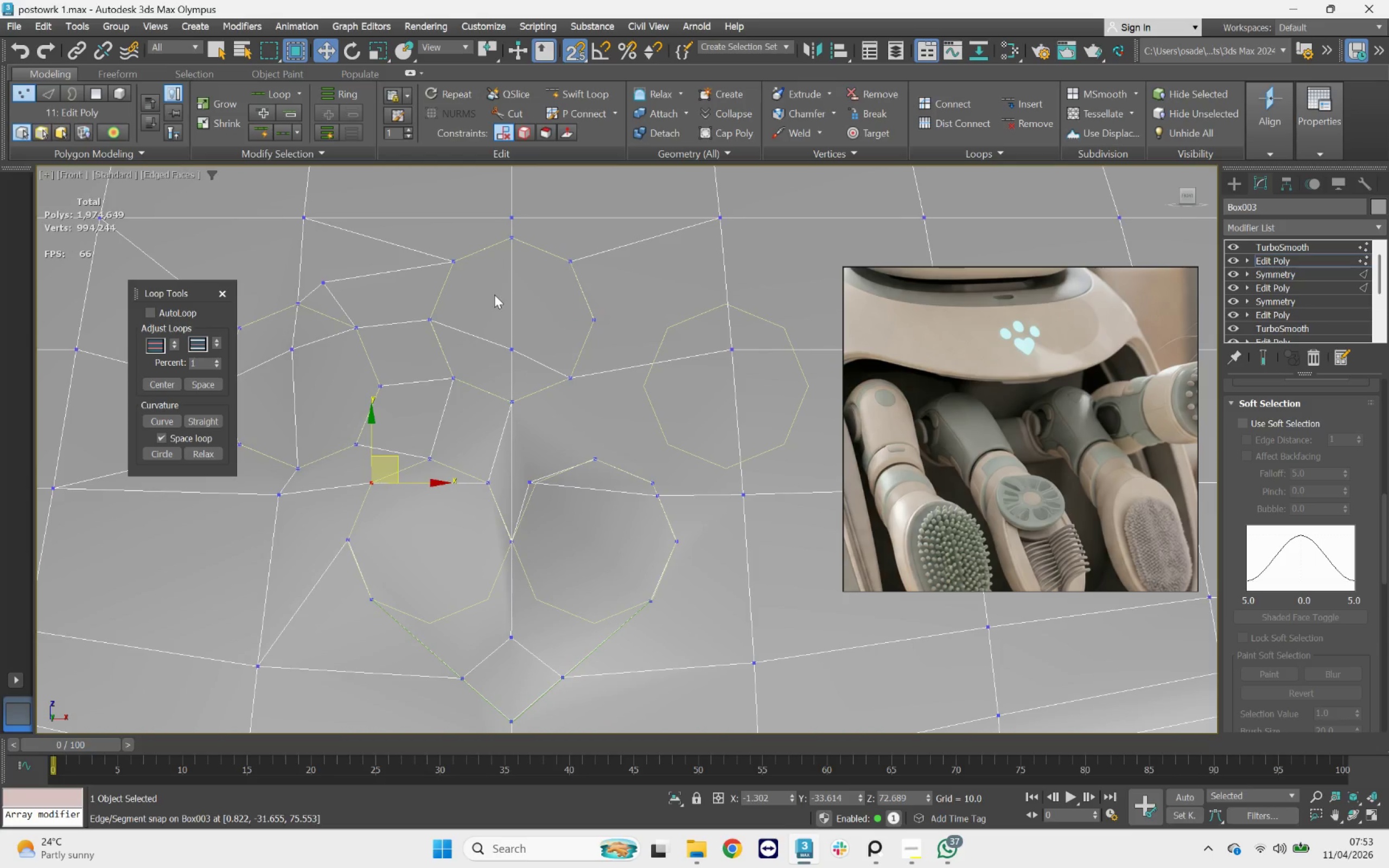 
key(4)
 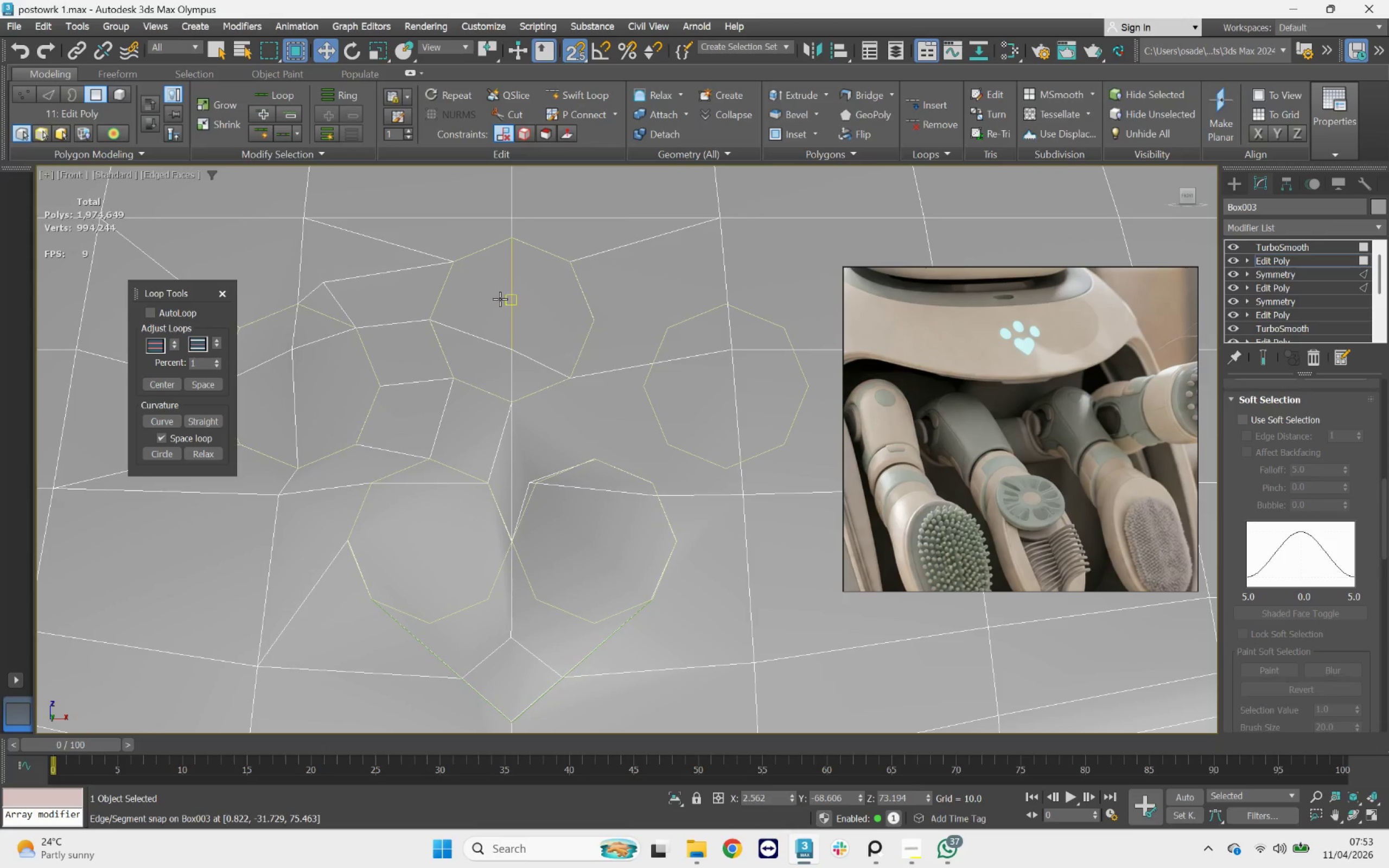 
left_click([500, 299])
 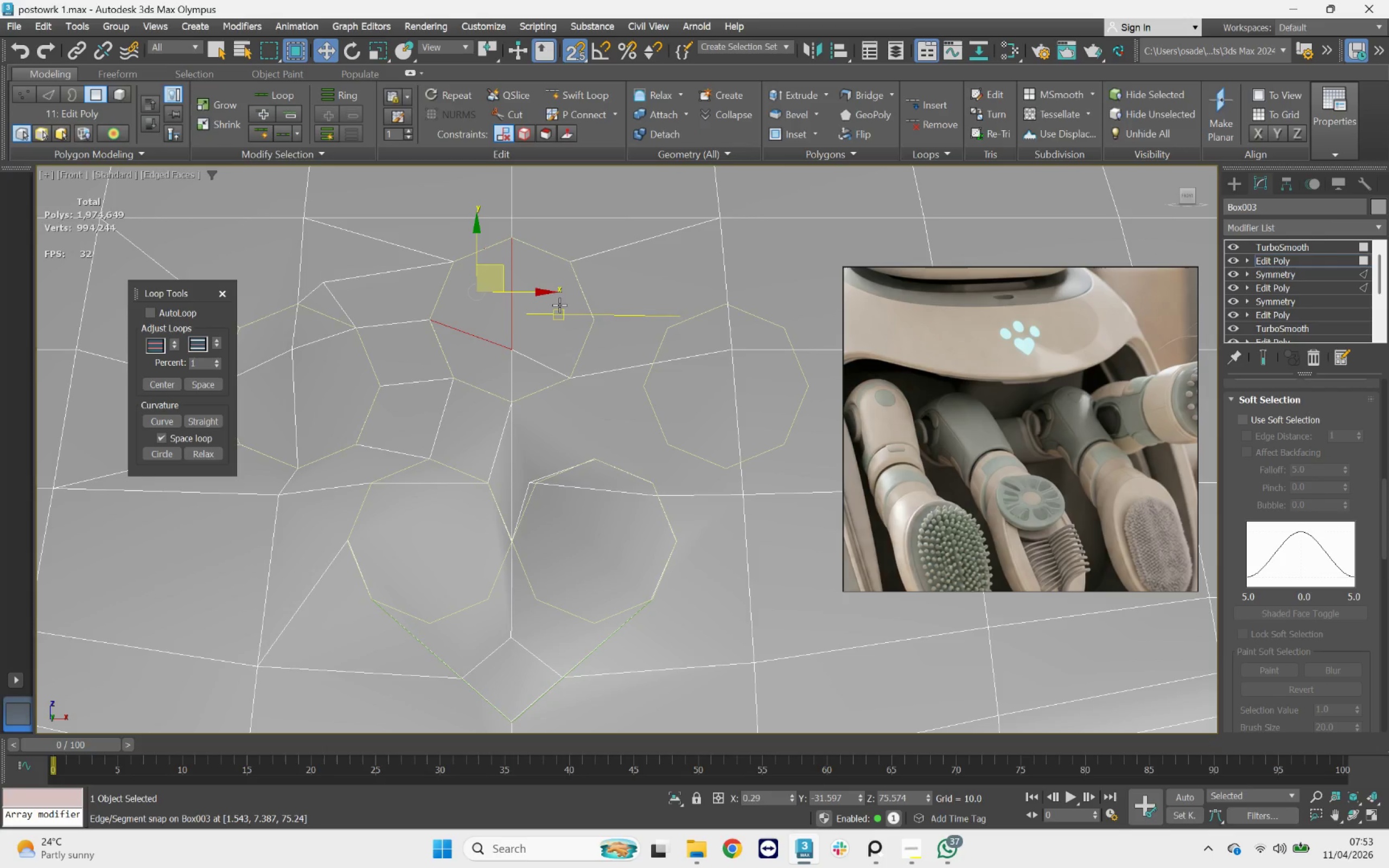 
key(F2)
 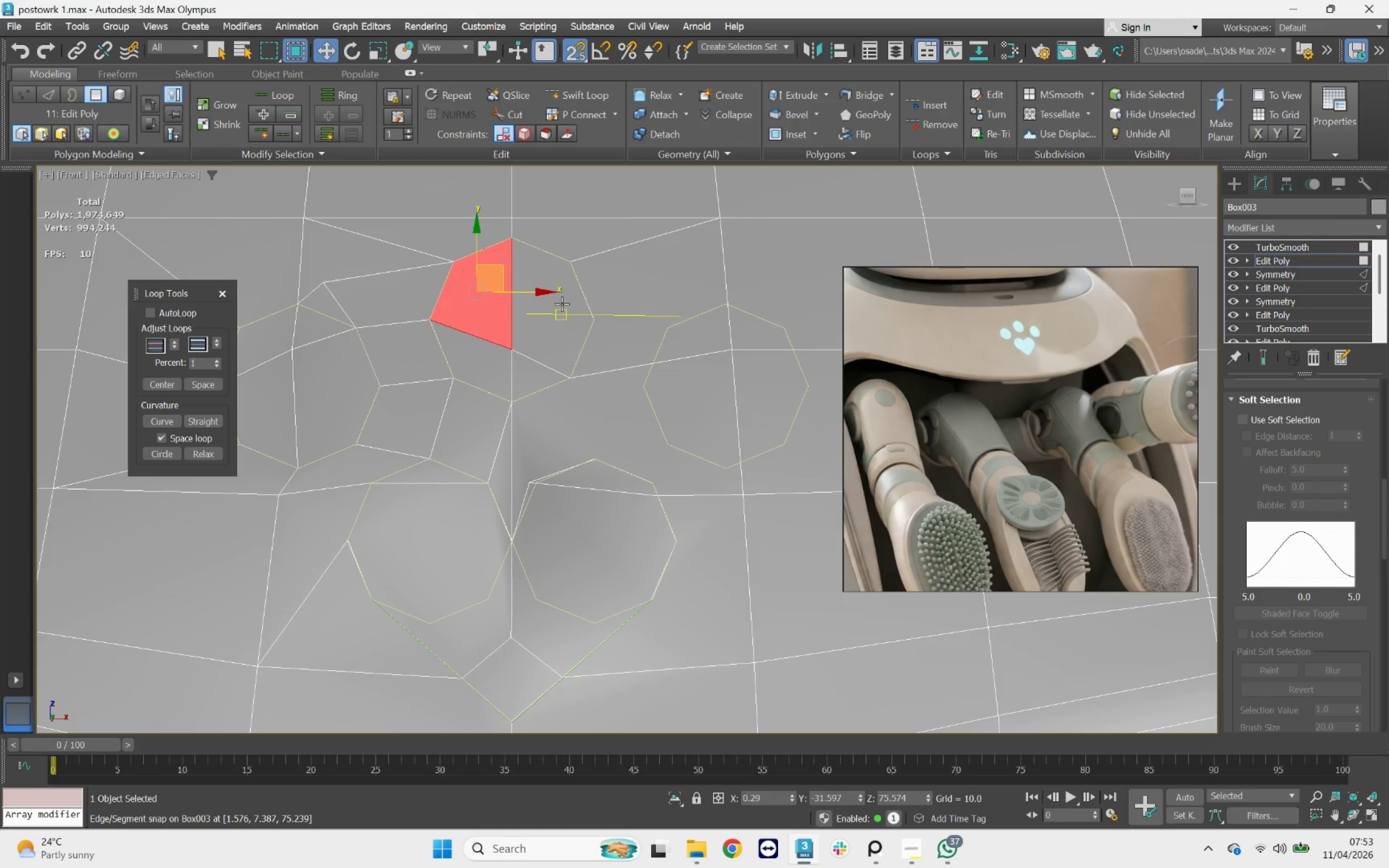 
key(Delete)
 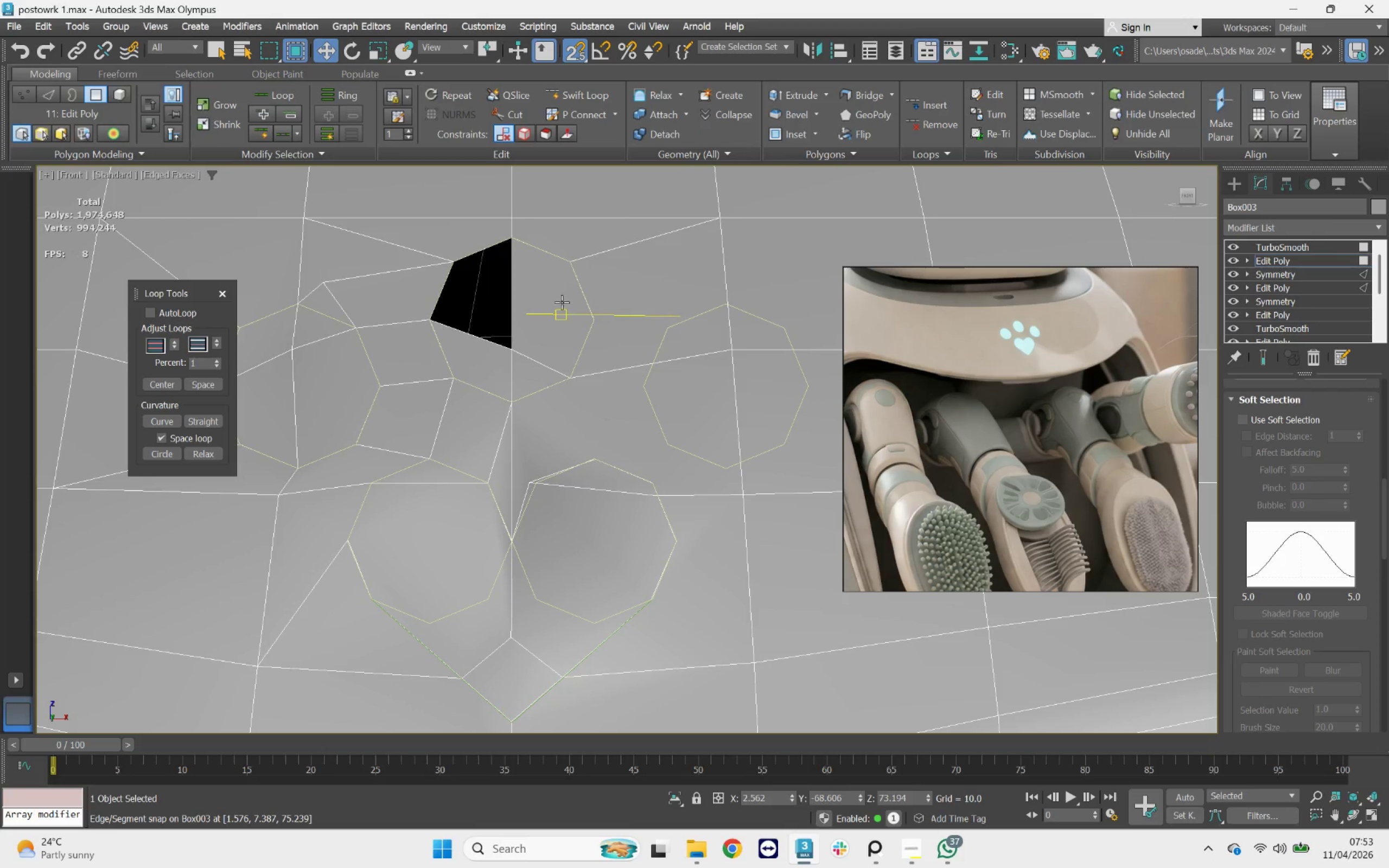 
left_click([562, 302])
 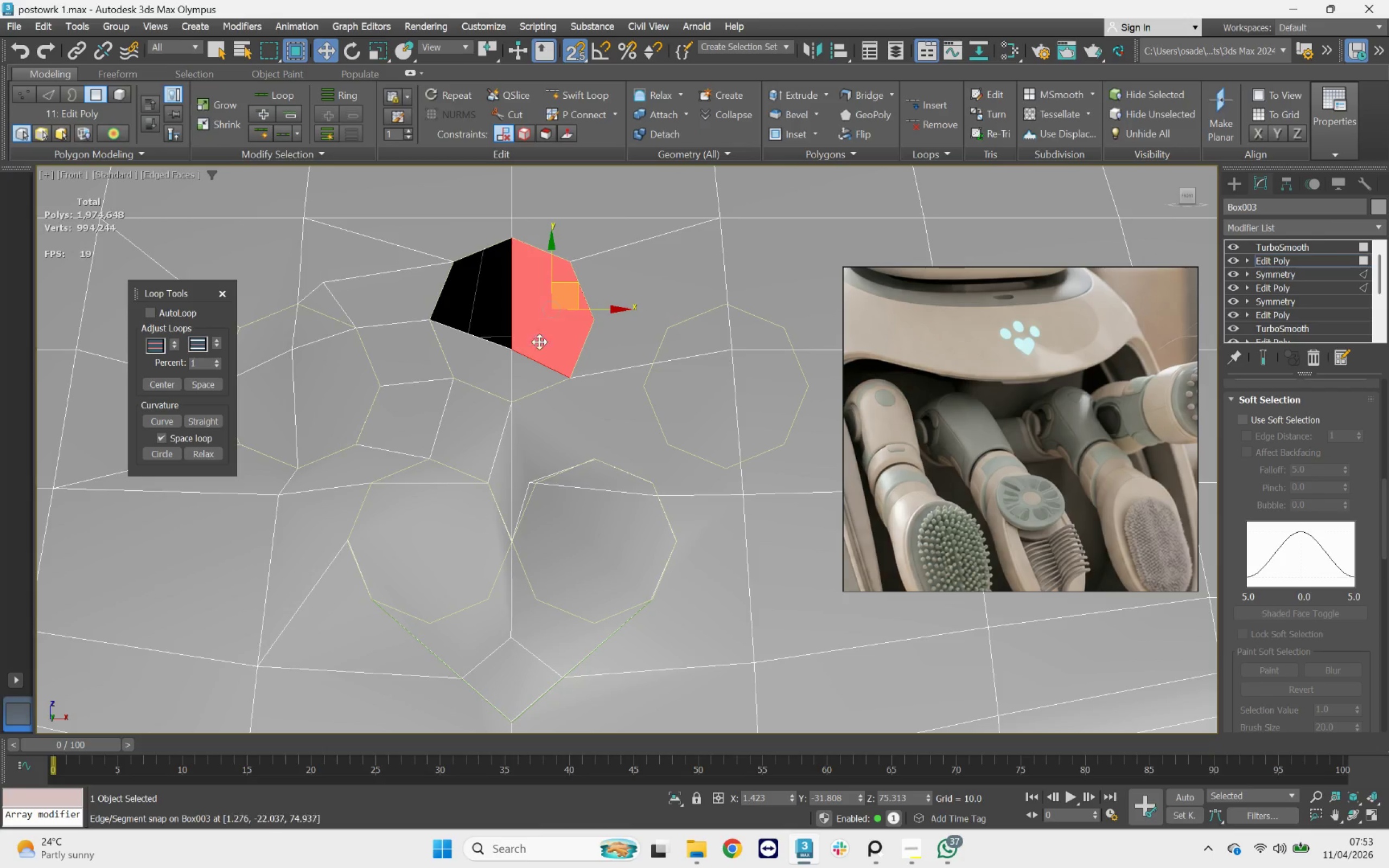 
key(Delete)
 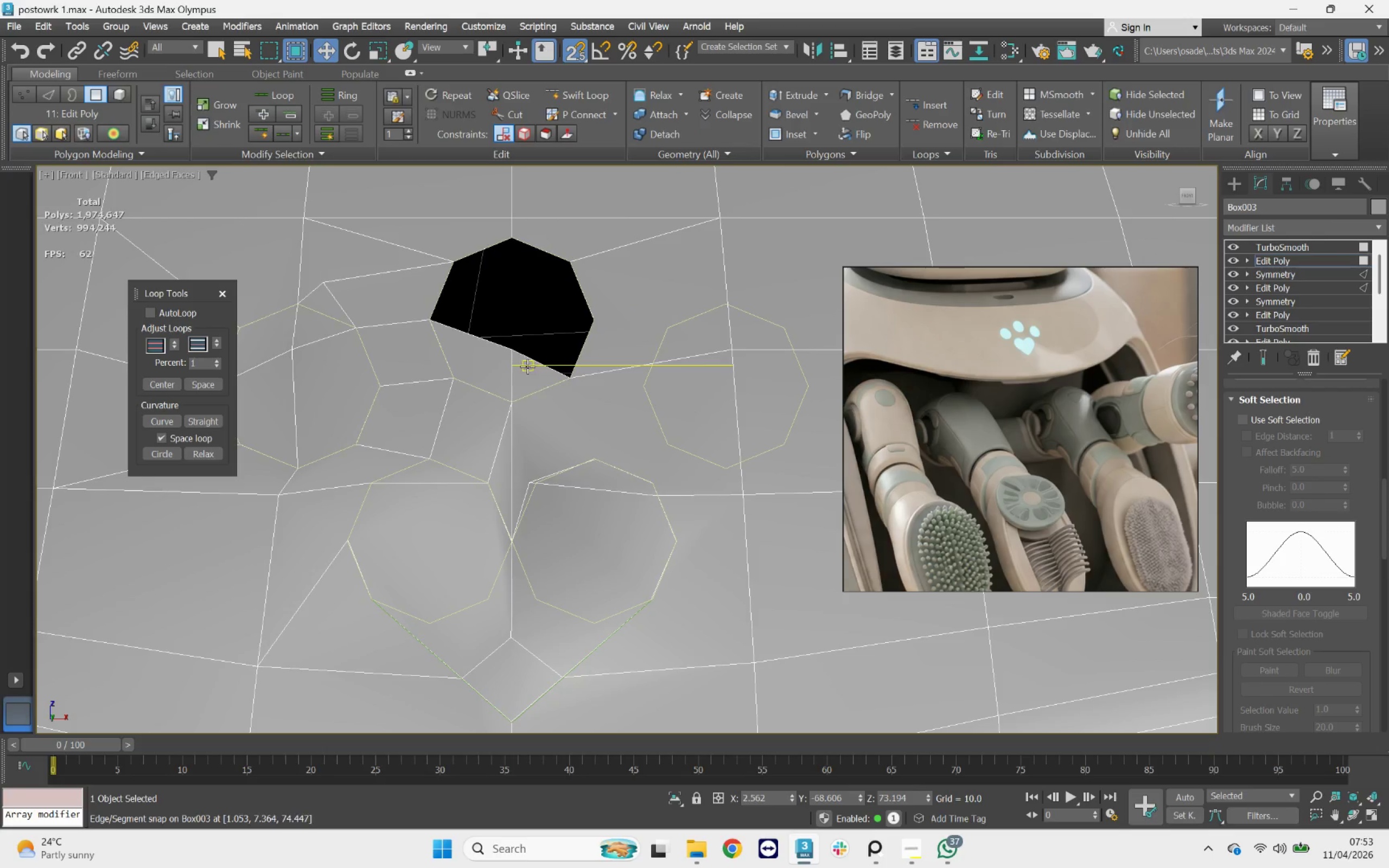 
left_click([528, 365])
 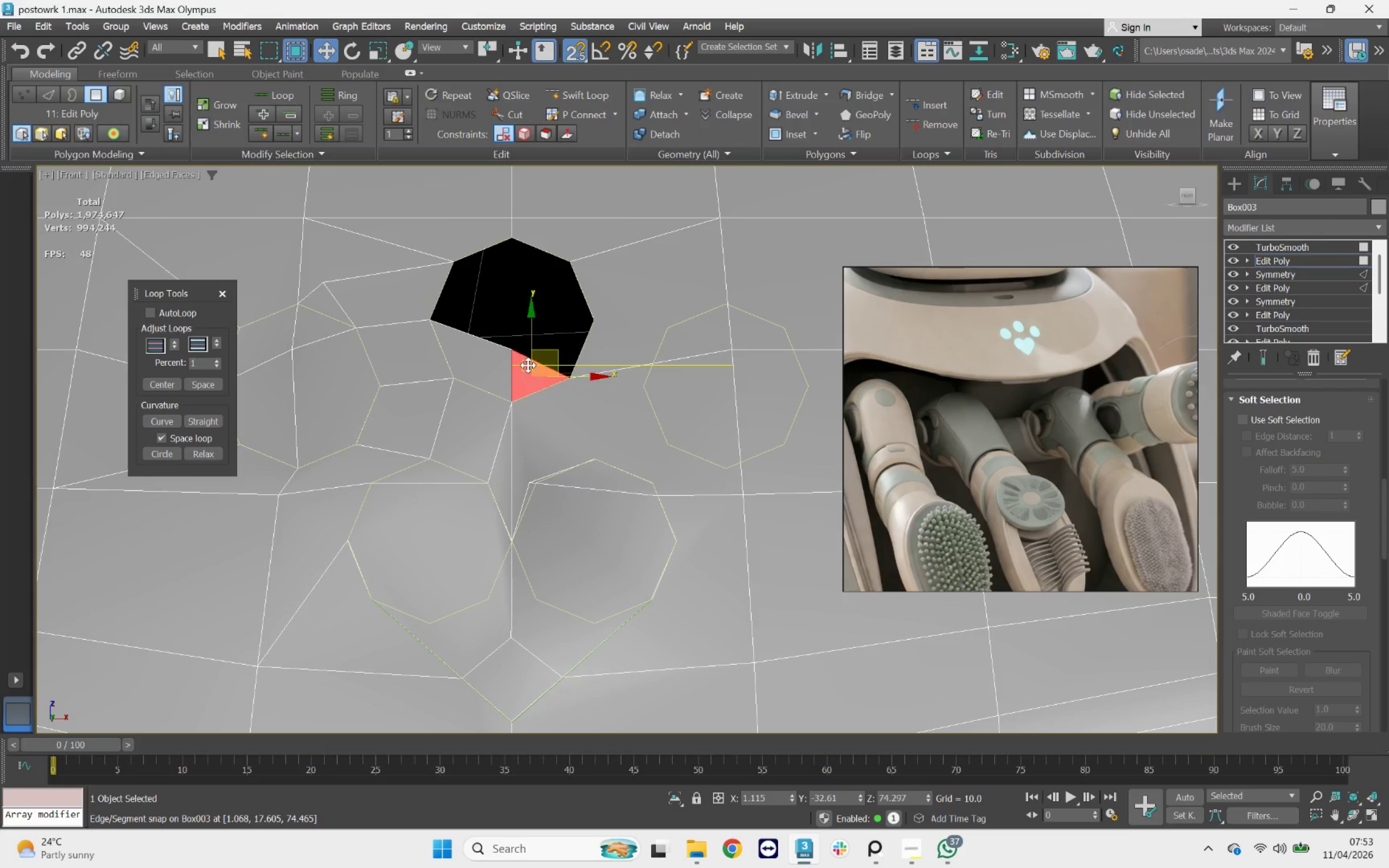 
key(Delete)
 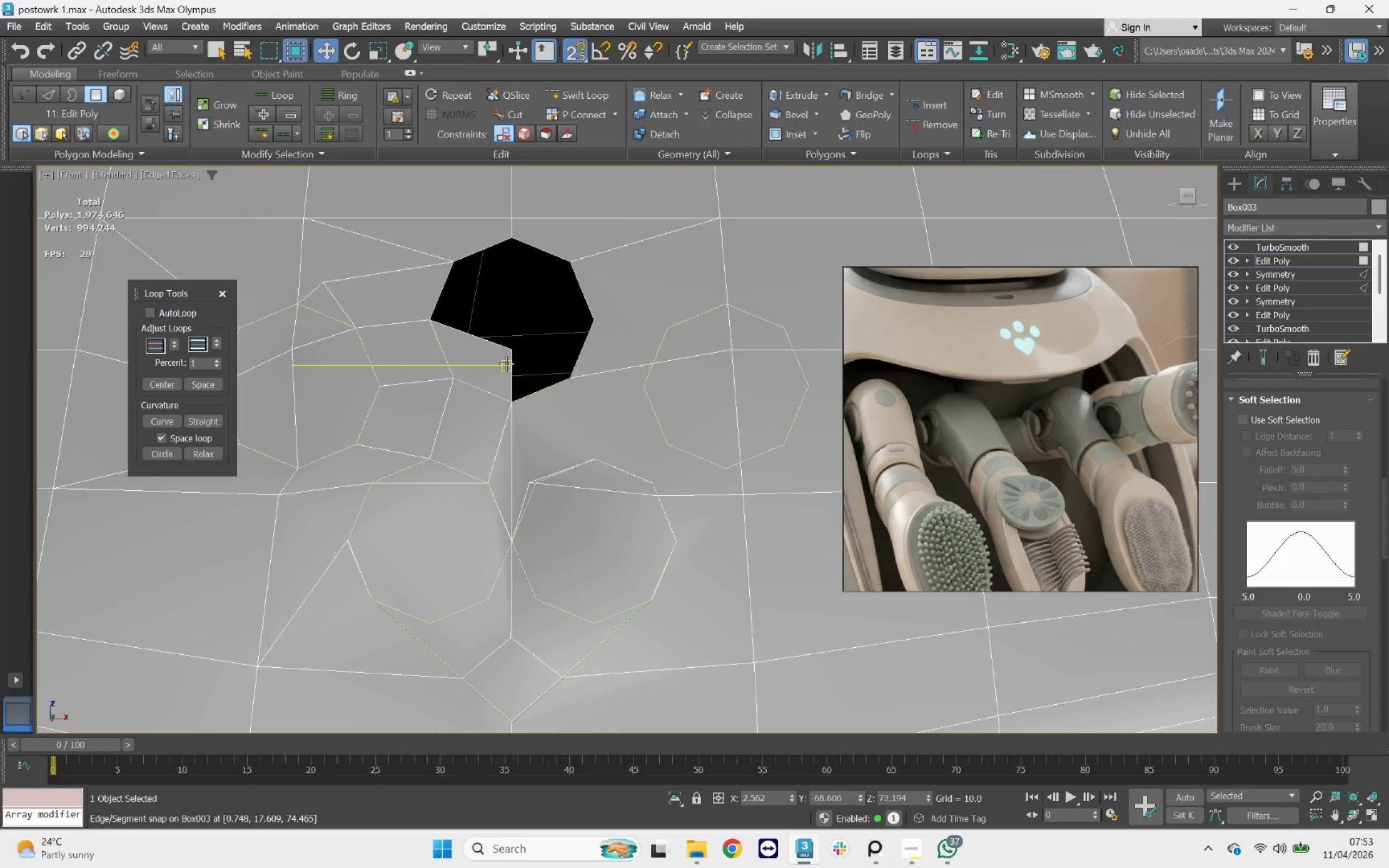 
left_click([506, 362])
 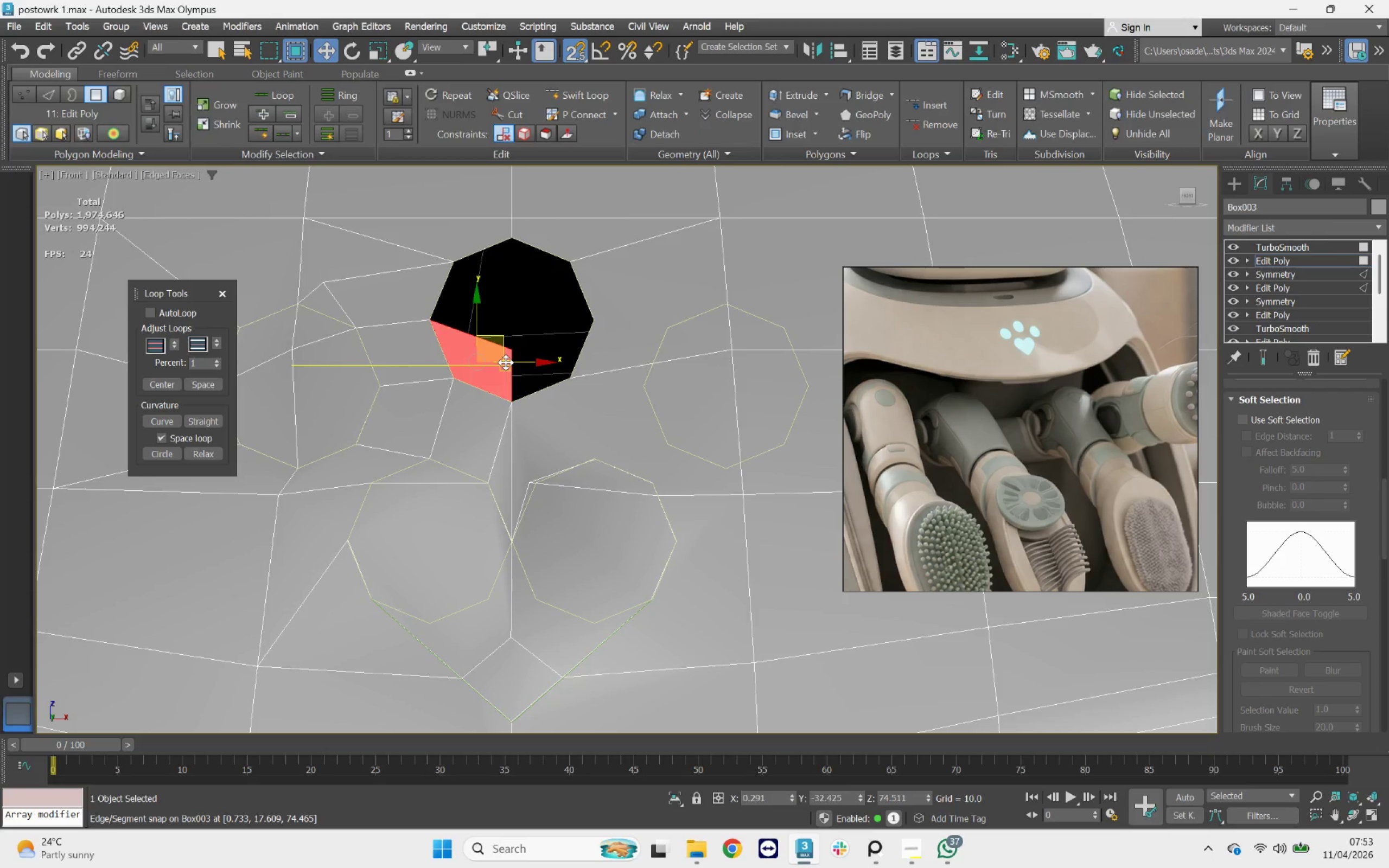 
key(Delete)
 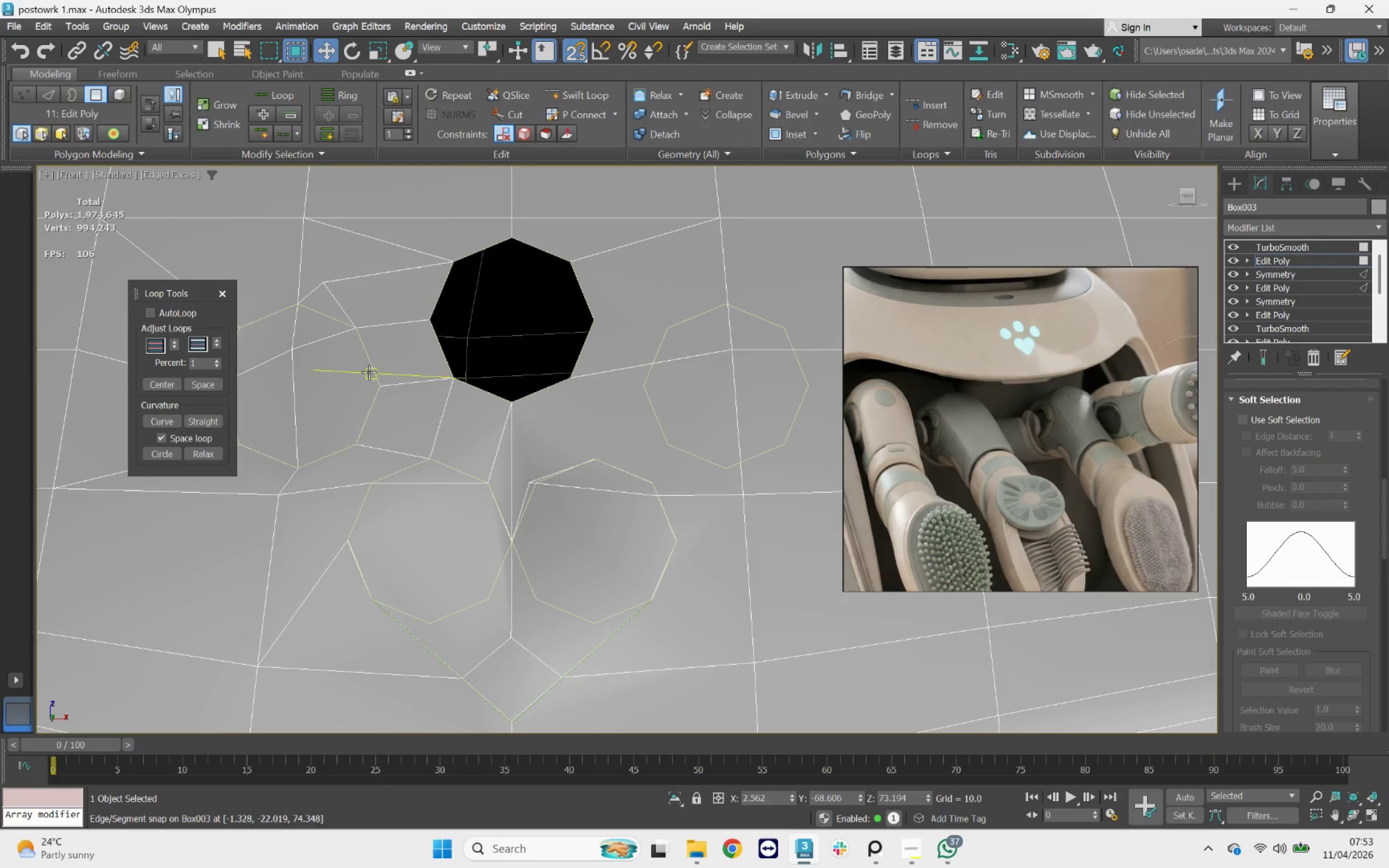 
left_click([336, 376])
 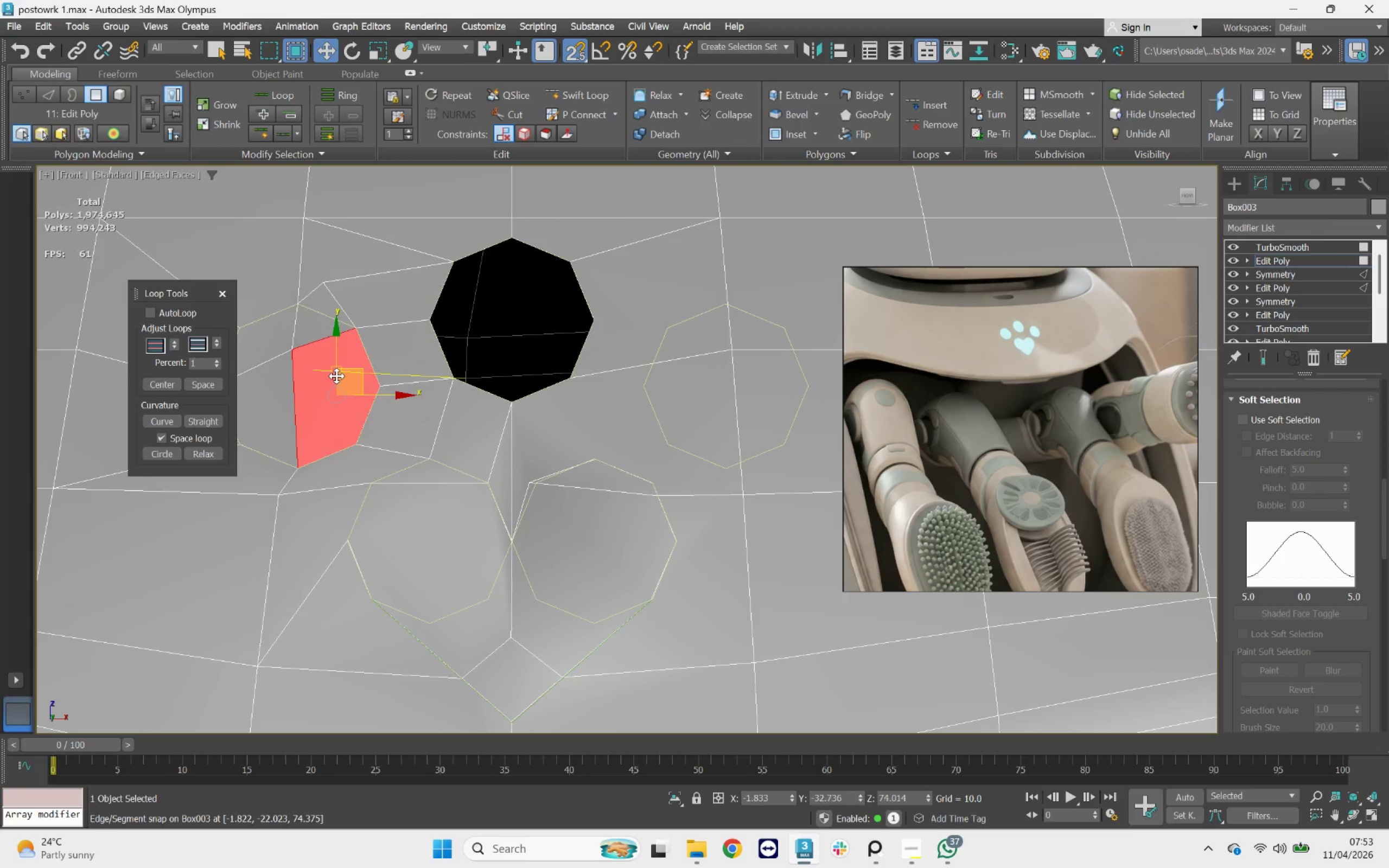 
key(Delete)
 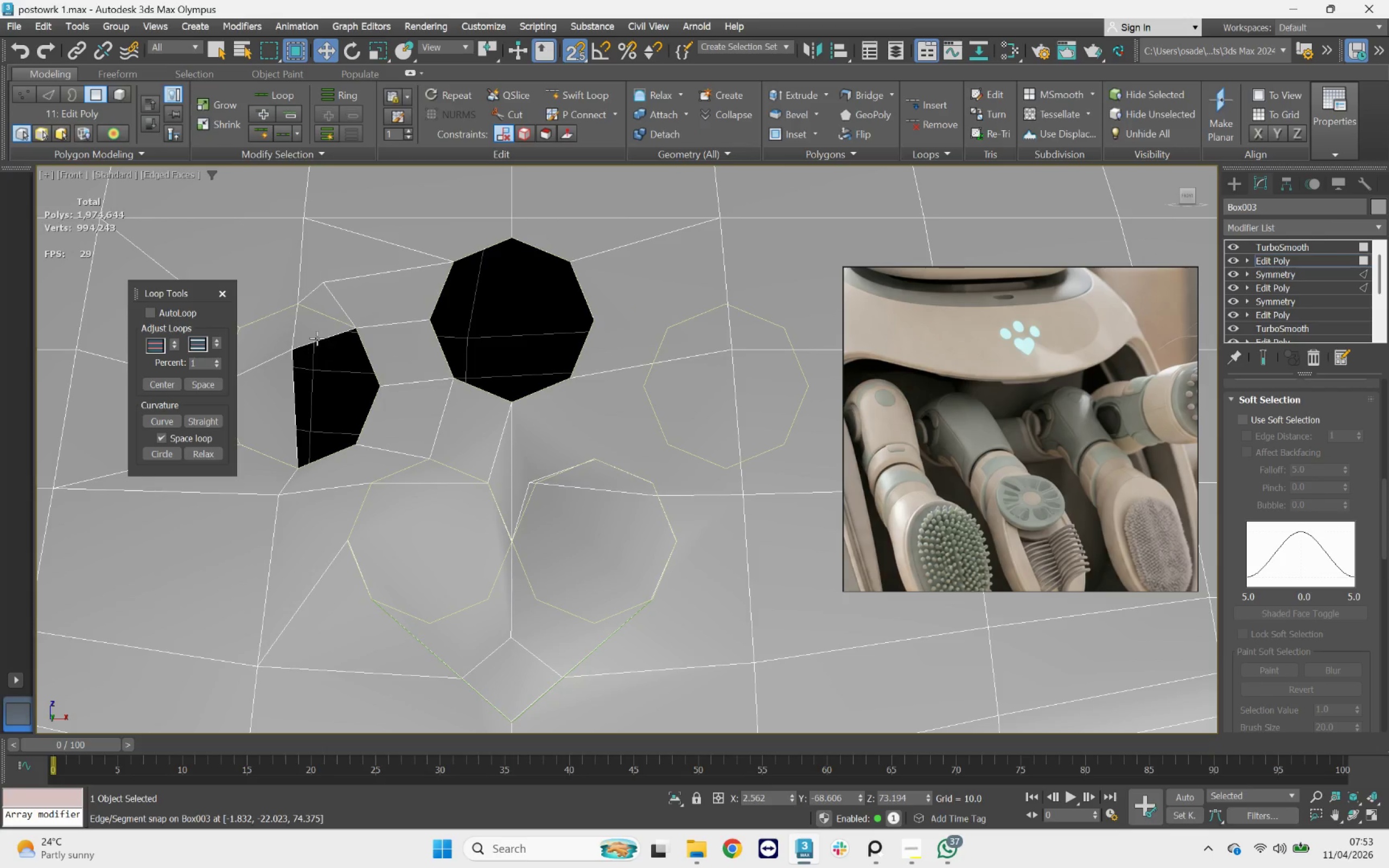 
left_click([317, 332])
 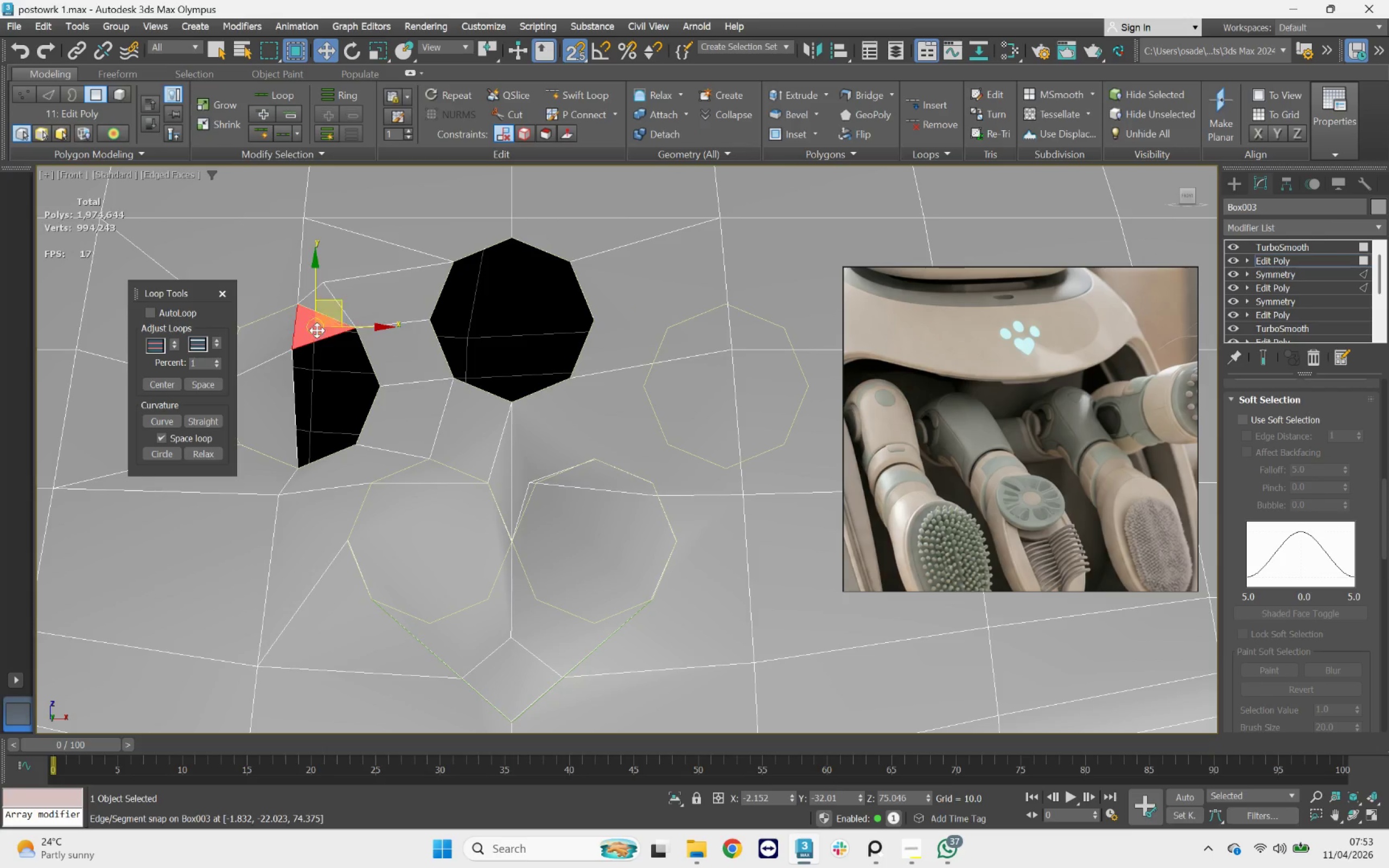 
key(Delete)
 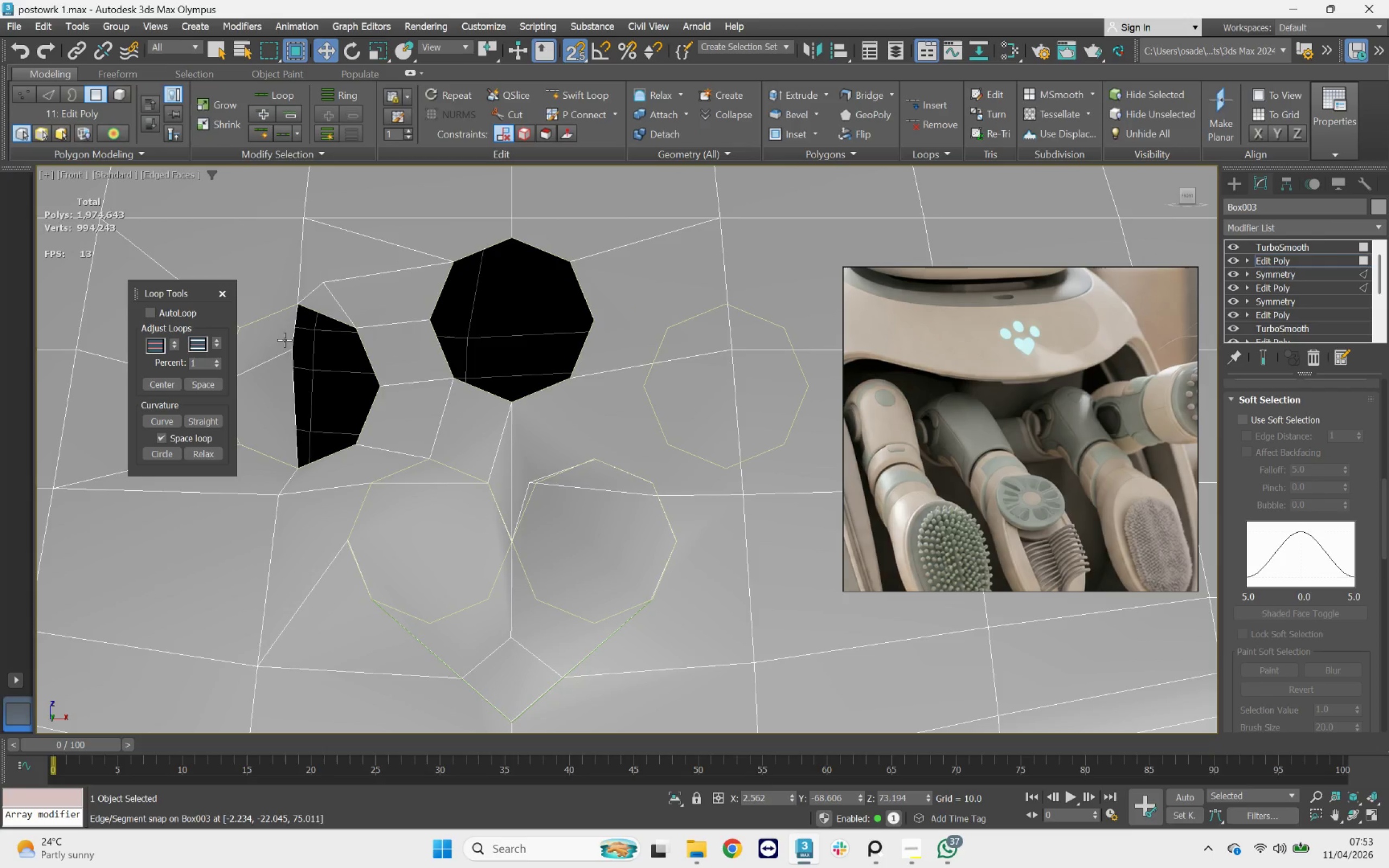 
left_click([284, 340])
 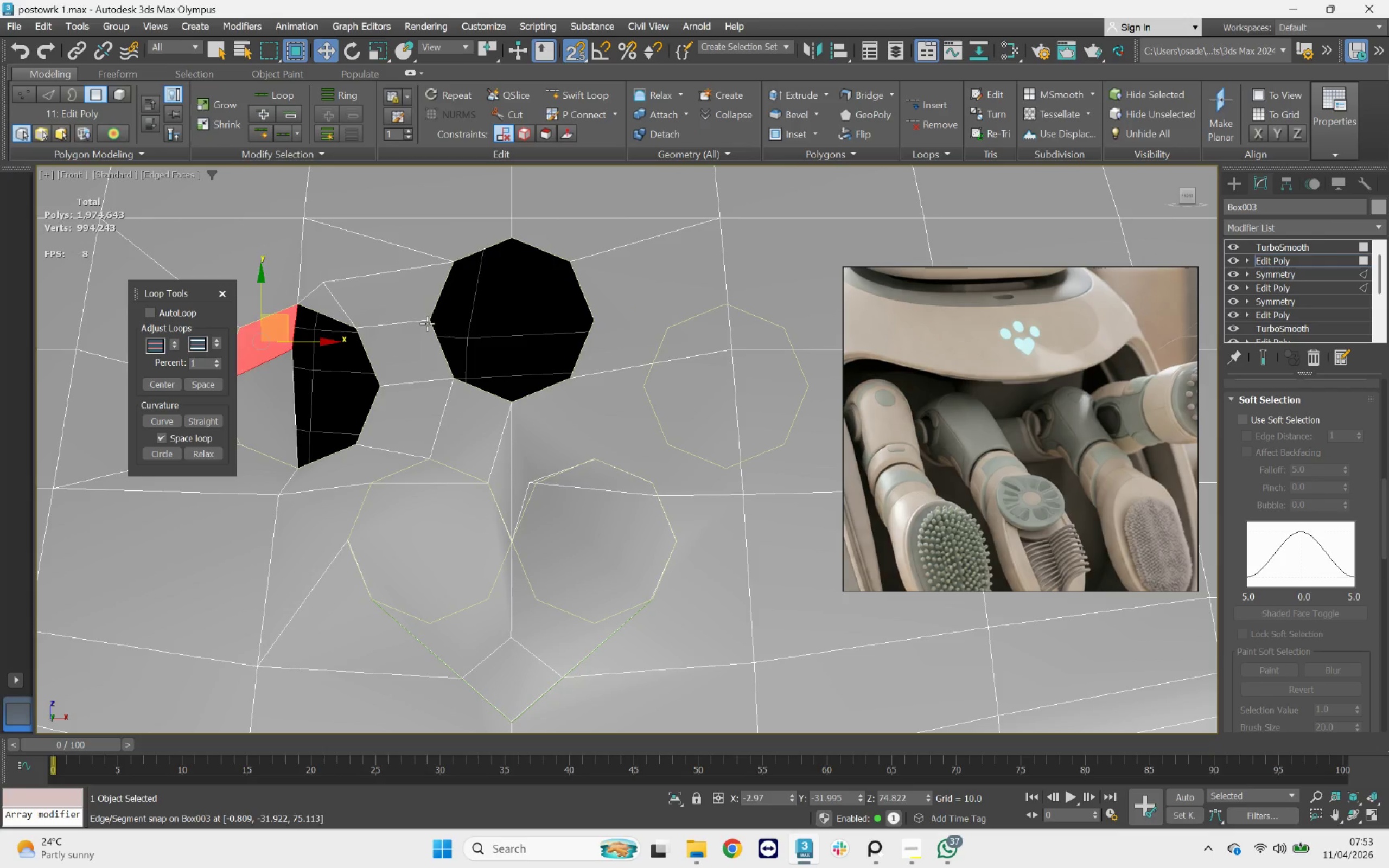 
key(Delete)
 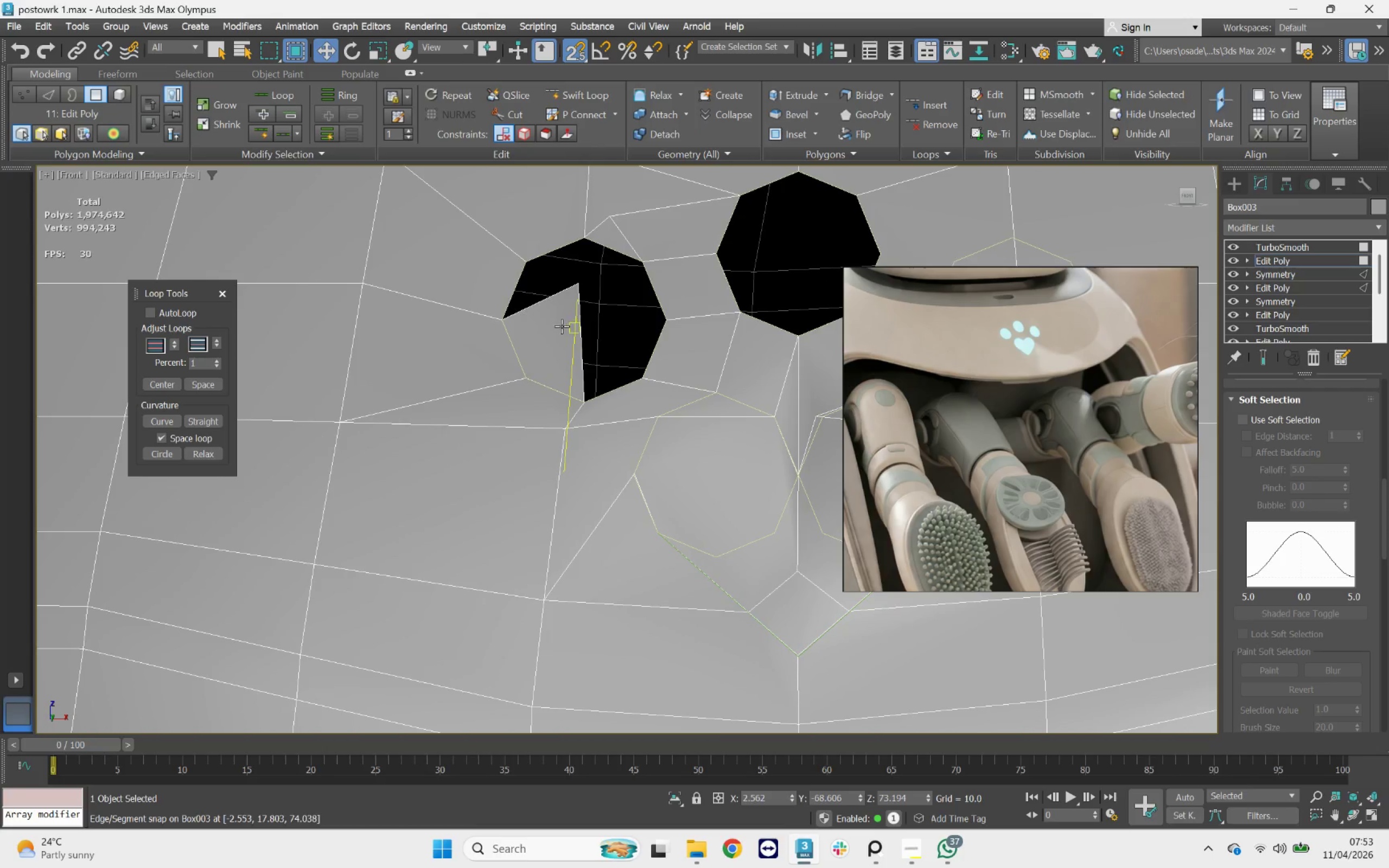 
key(Delete)
 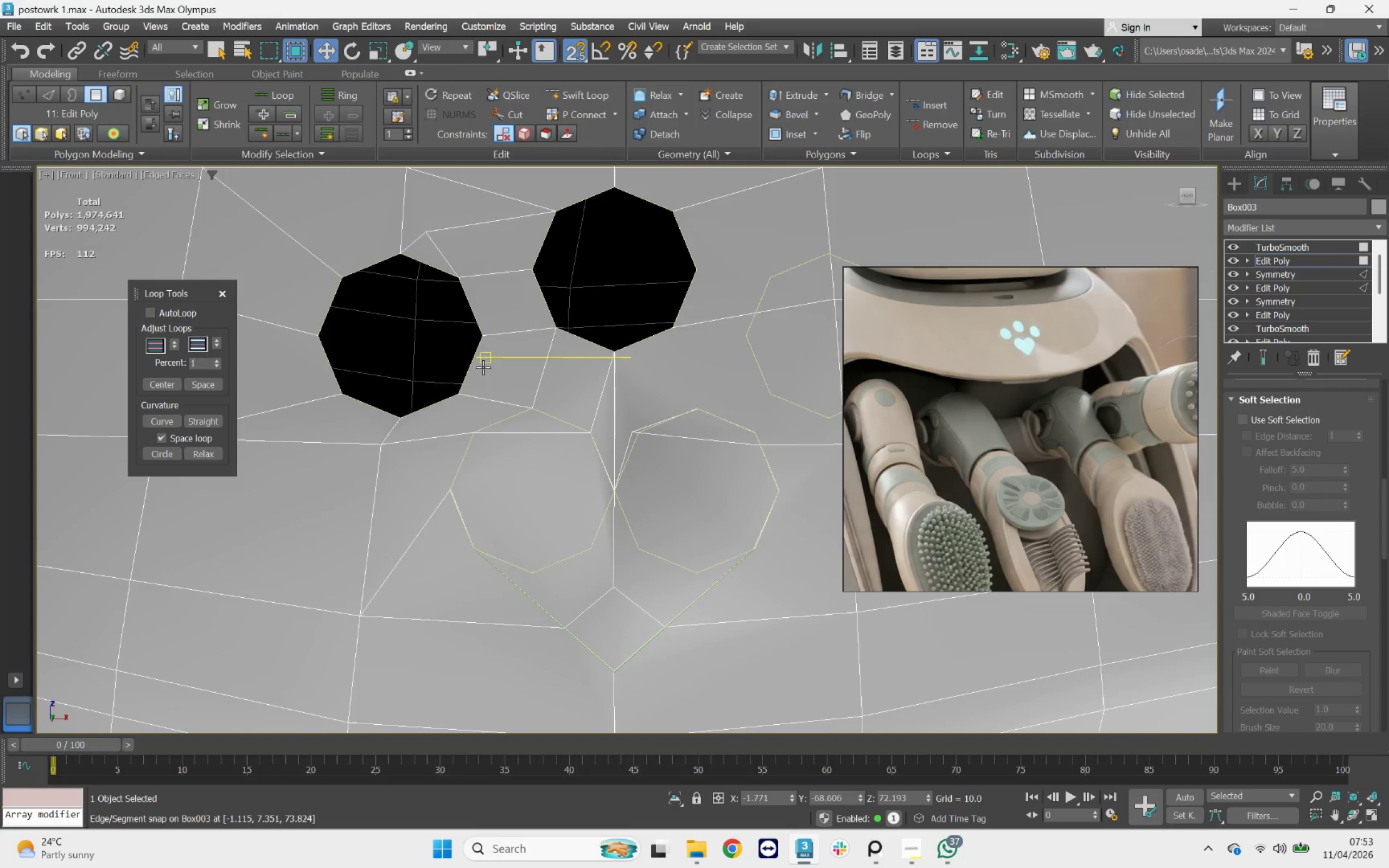 
left_click([516, 459])
 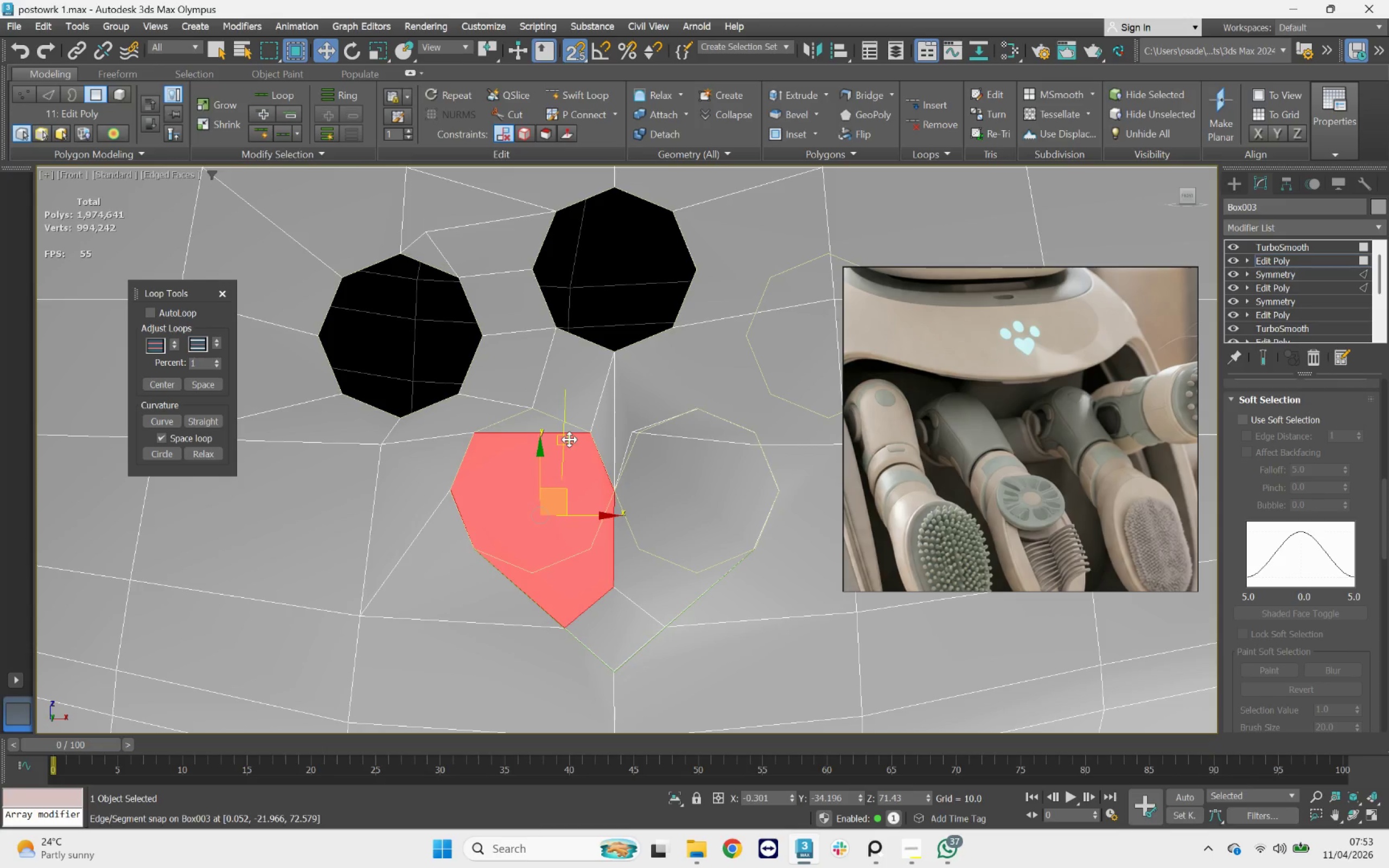 
key(Delete)
 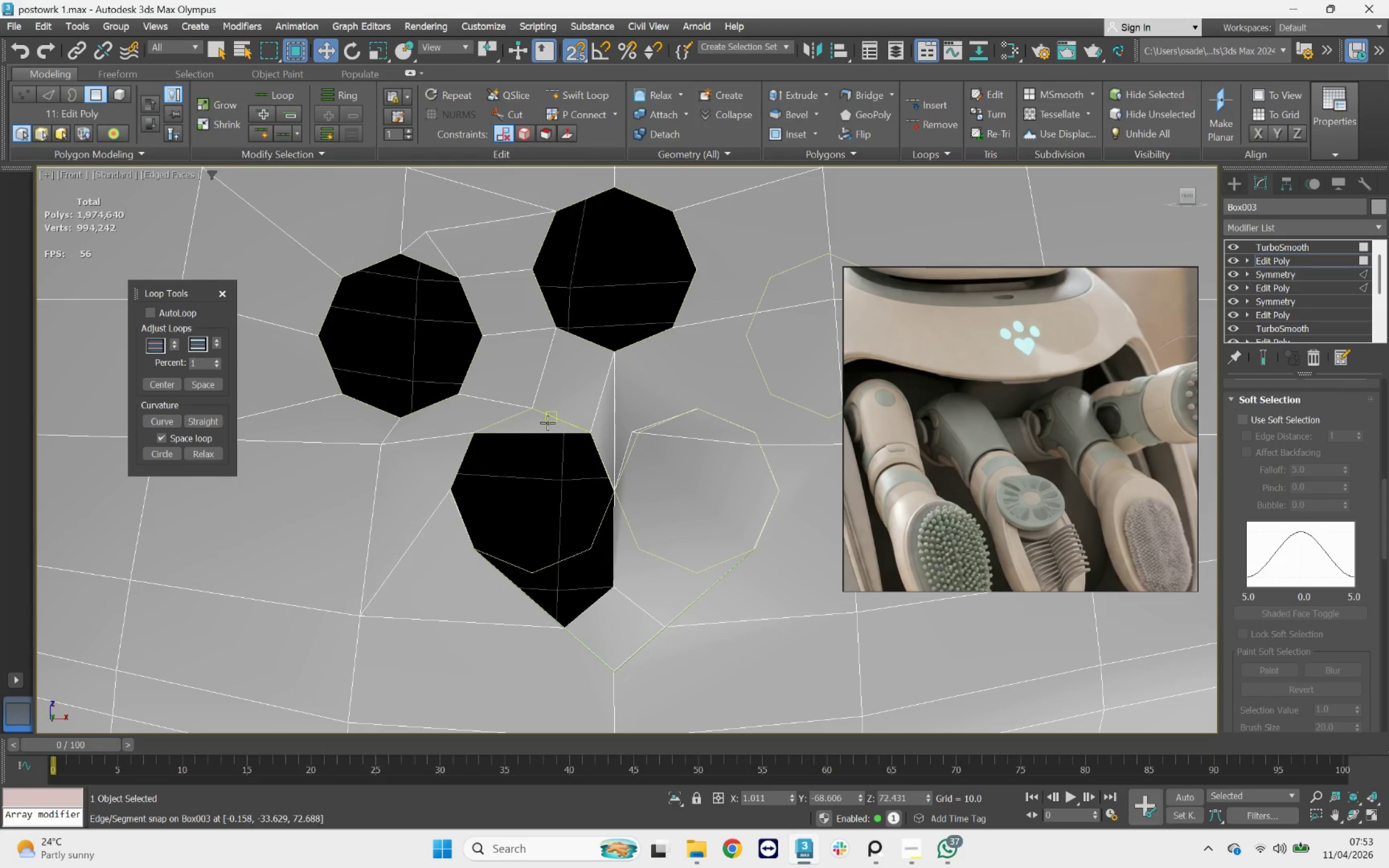 
left_click([547, 423])
 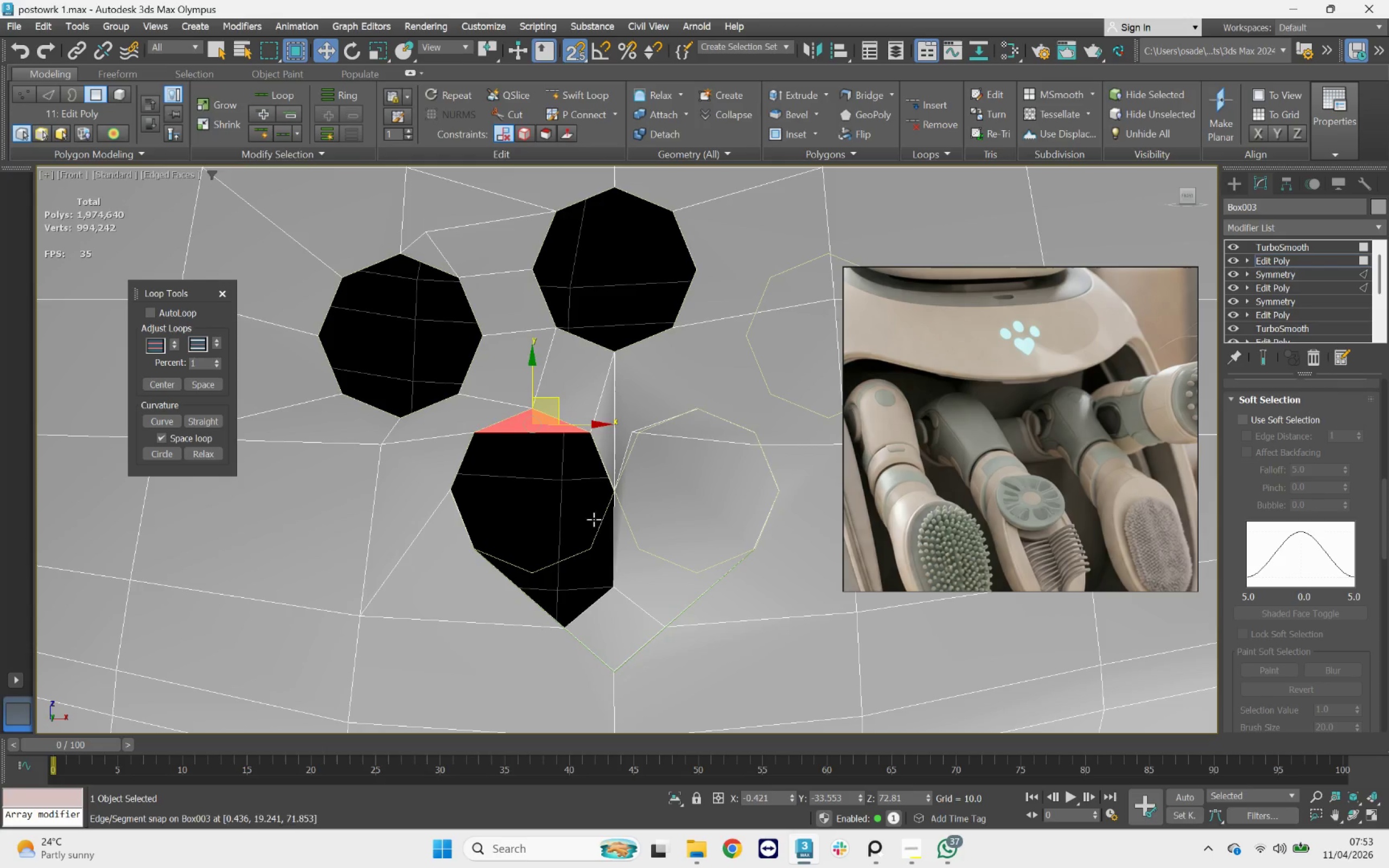 
key(Delete)
 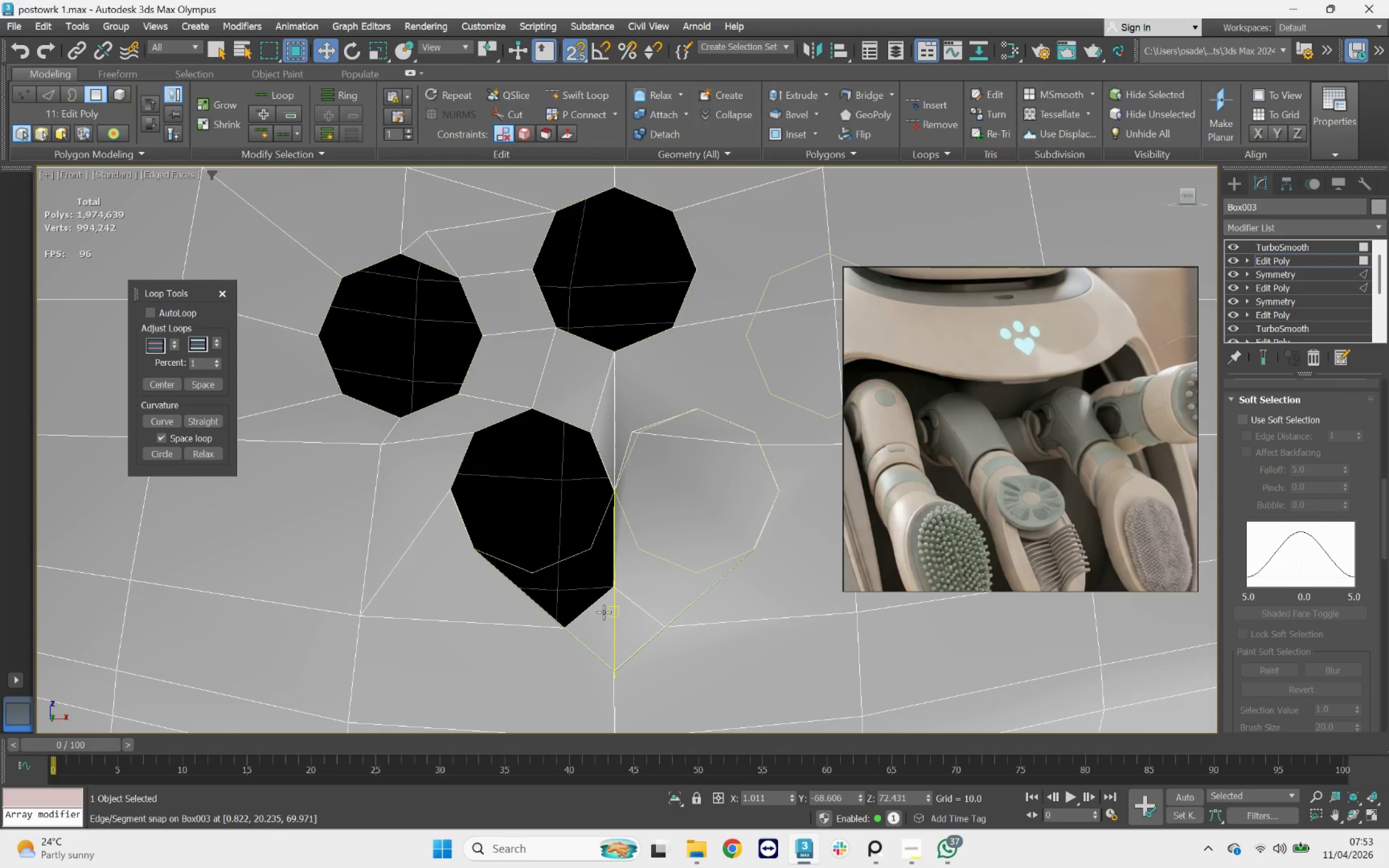 
left_click([603, 612])
 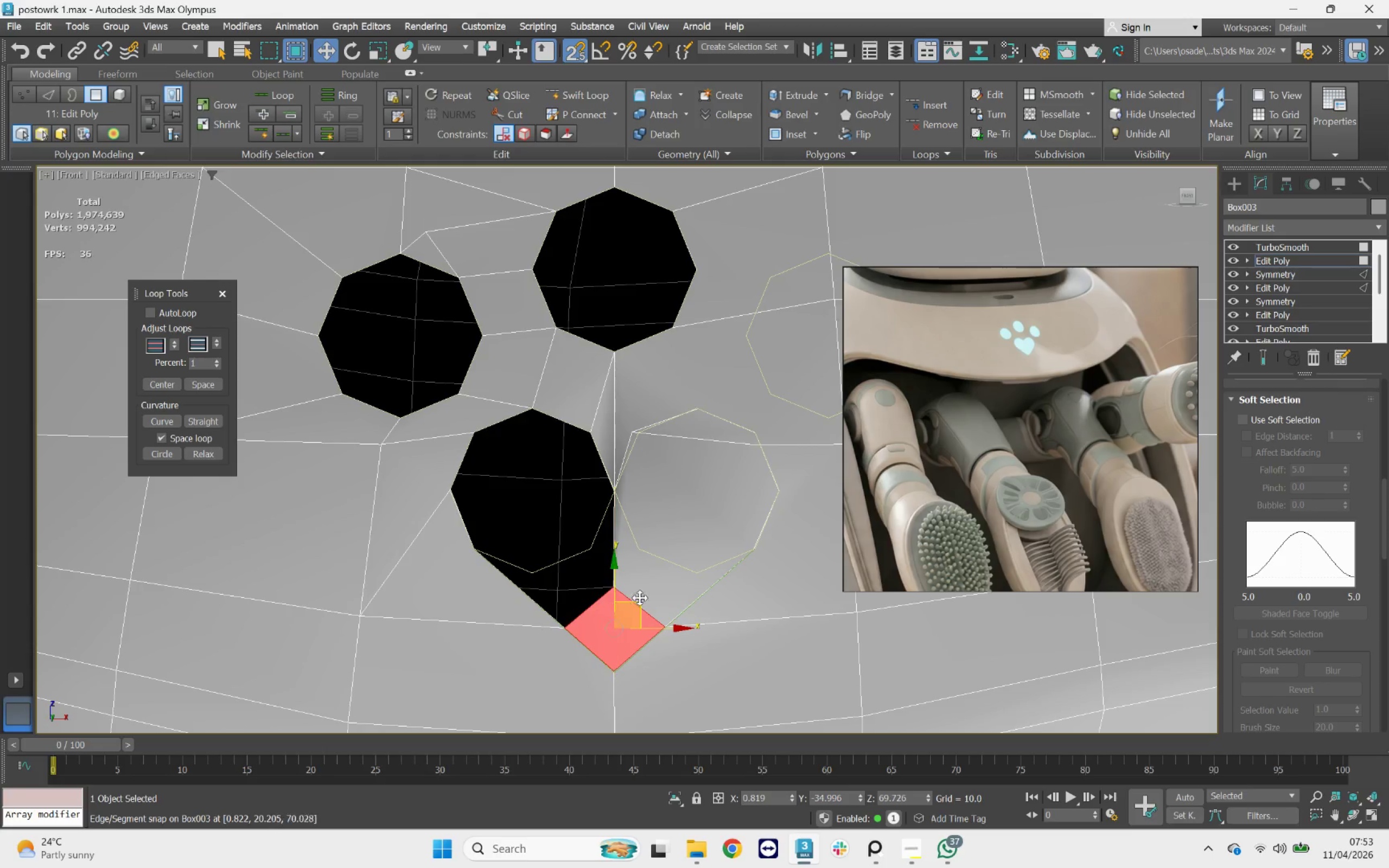 
key(Delete)
 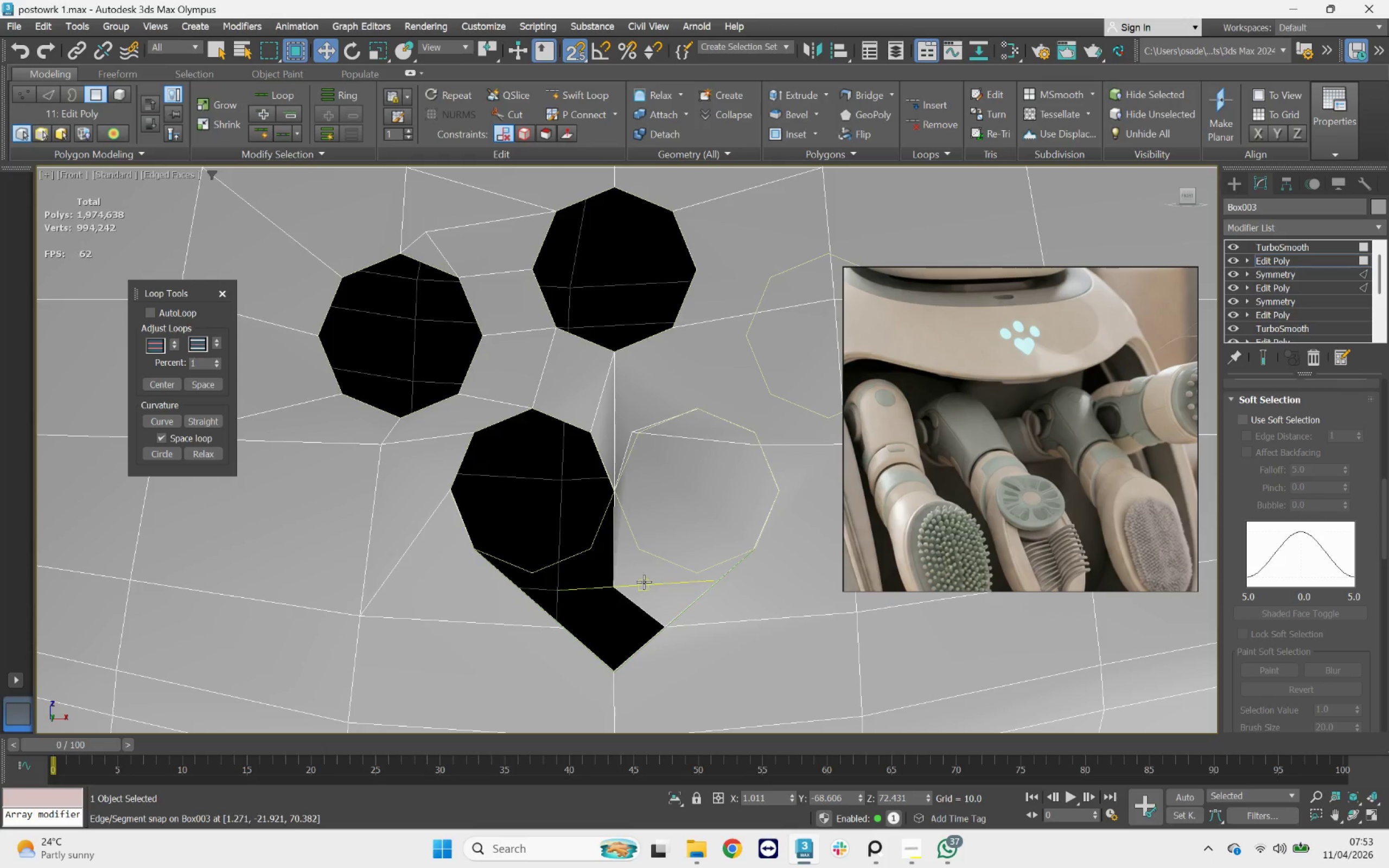 
left_click([643, 582])
 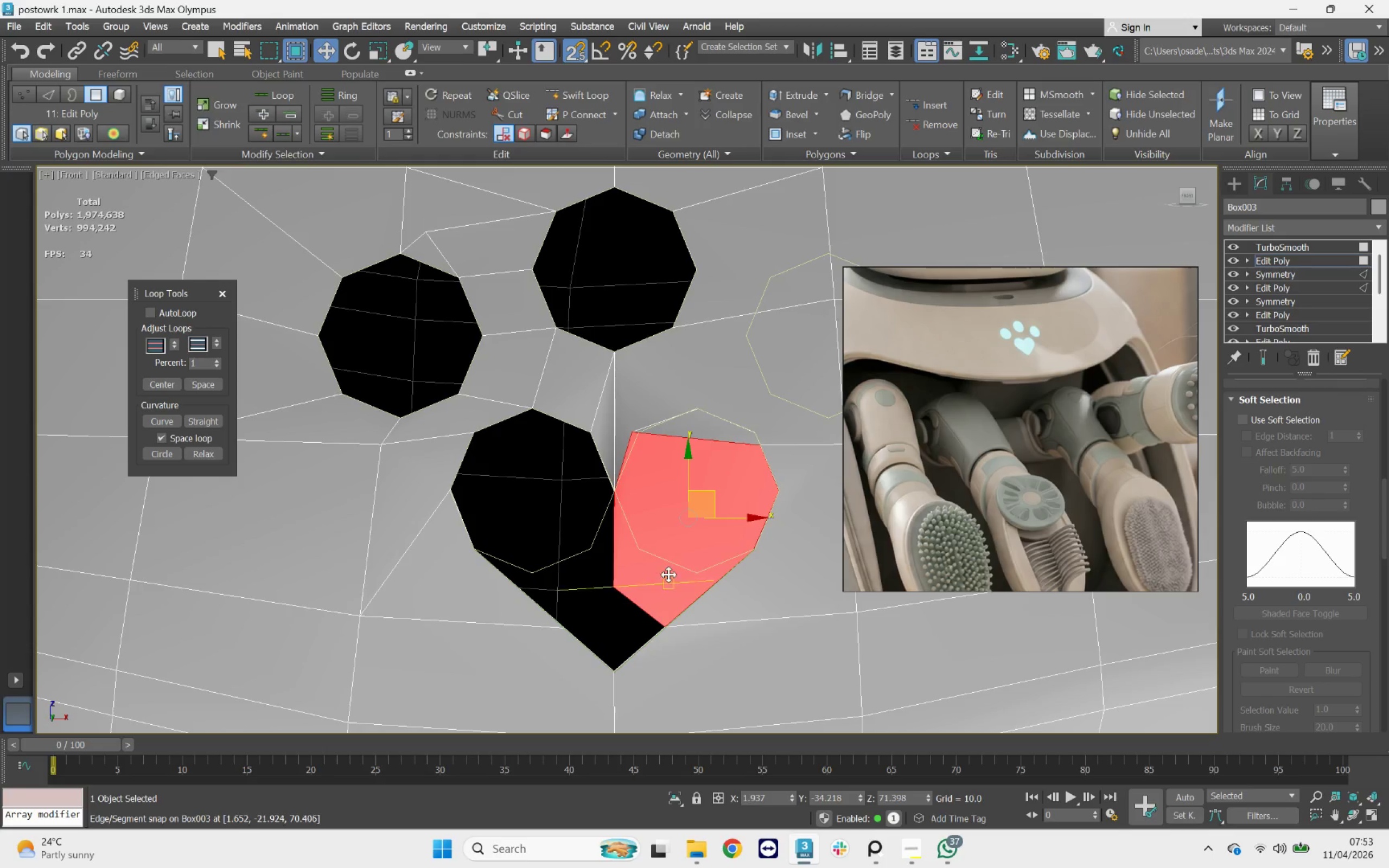 
key(Delete)
 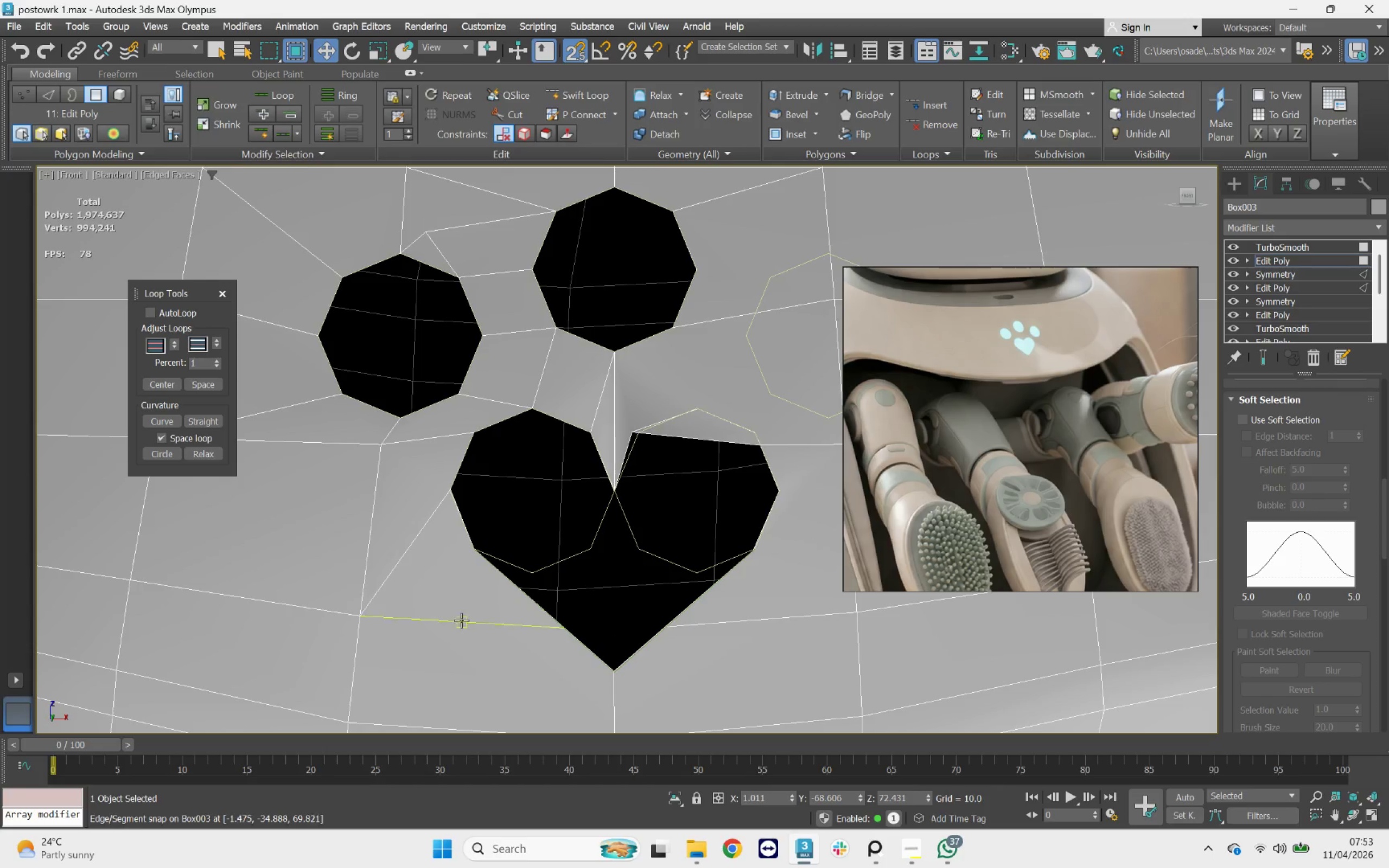 
key(Control+ControlLeft)
 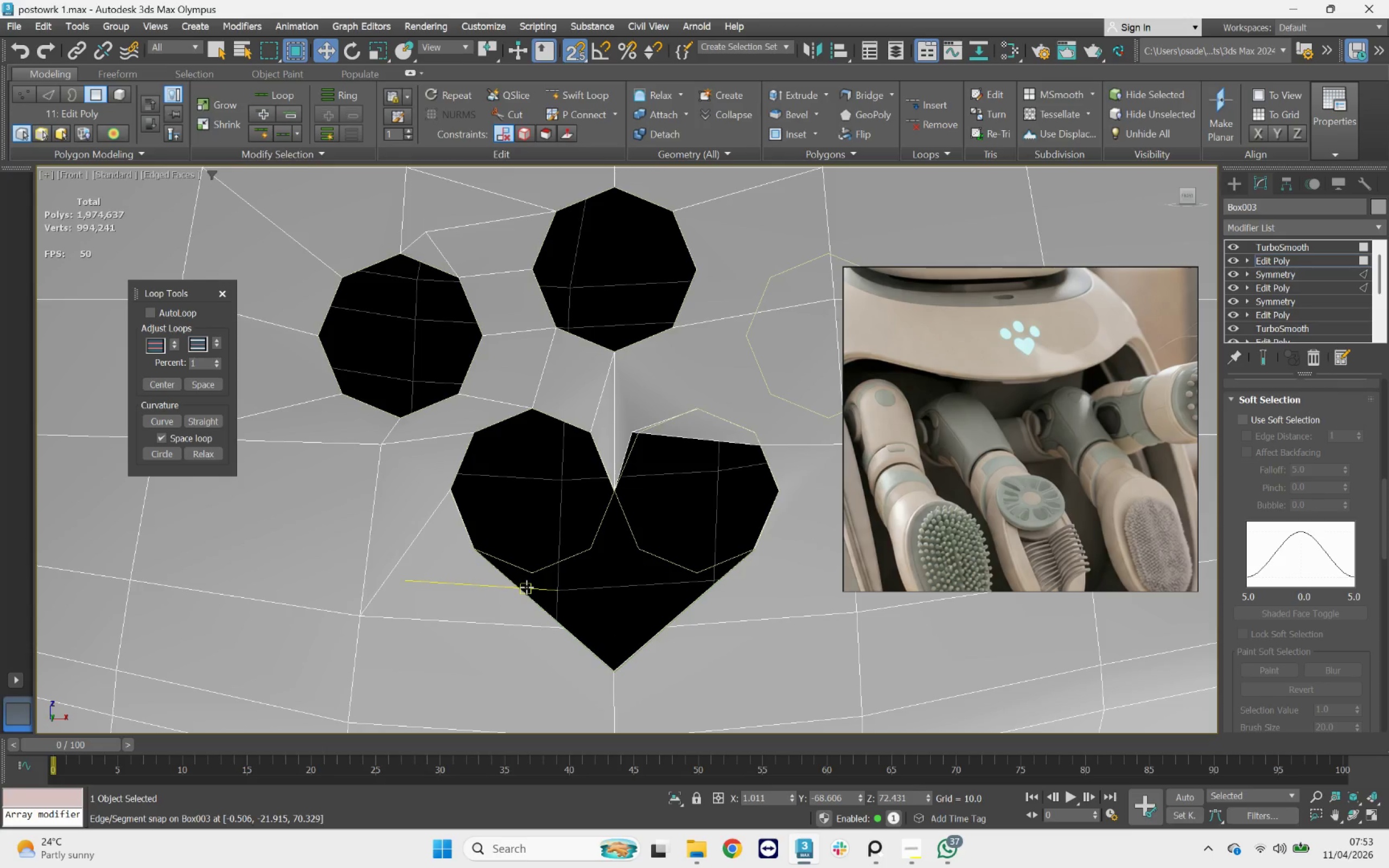 
key(Control+Z)
 